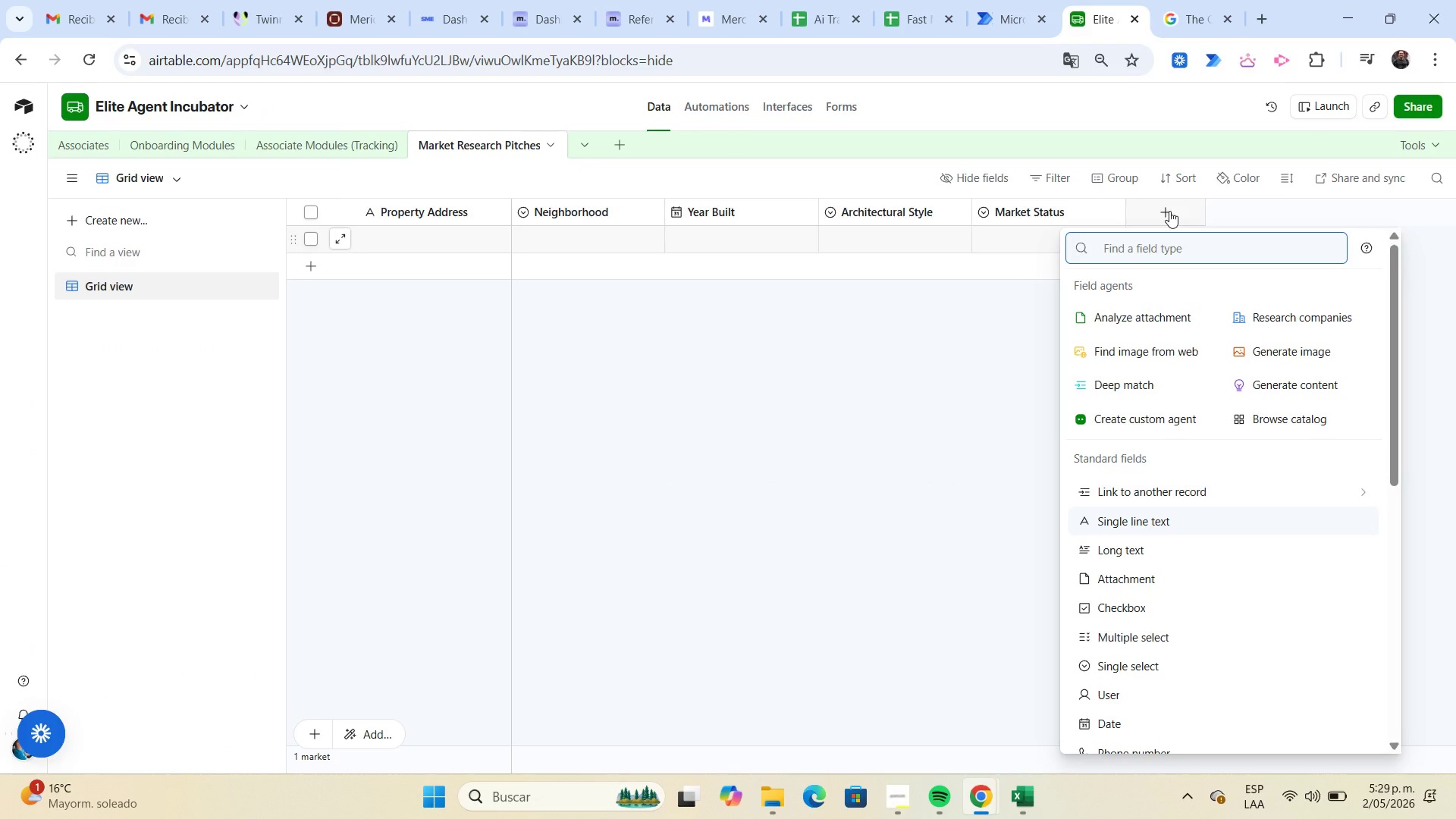 
type(num)
 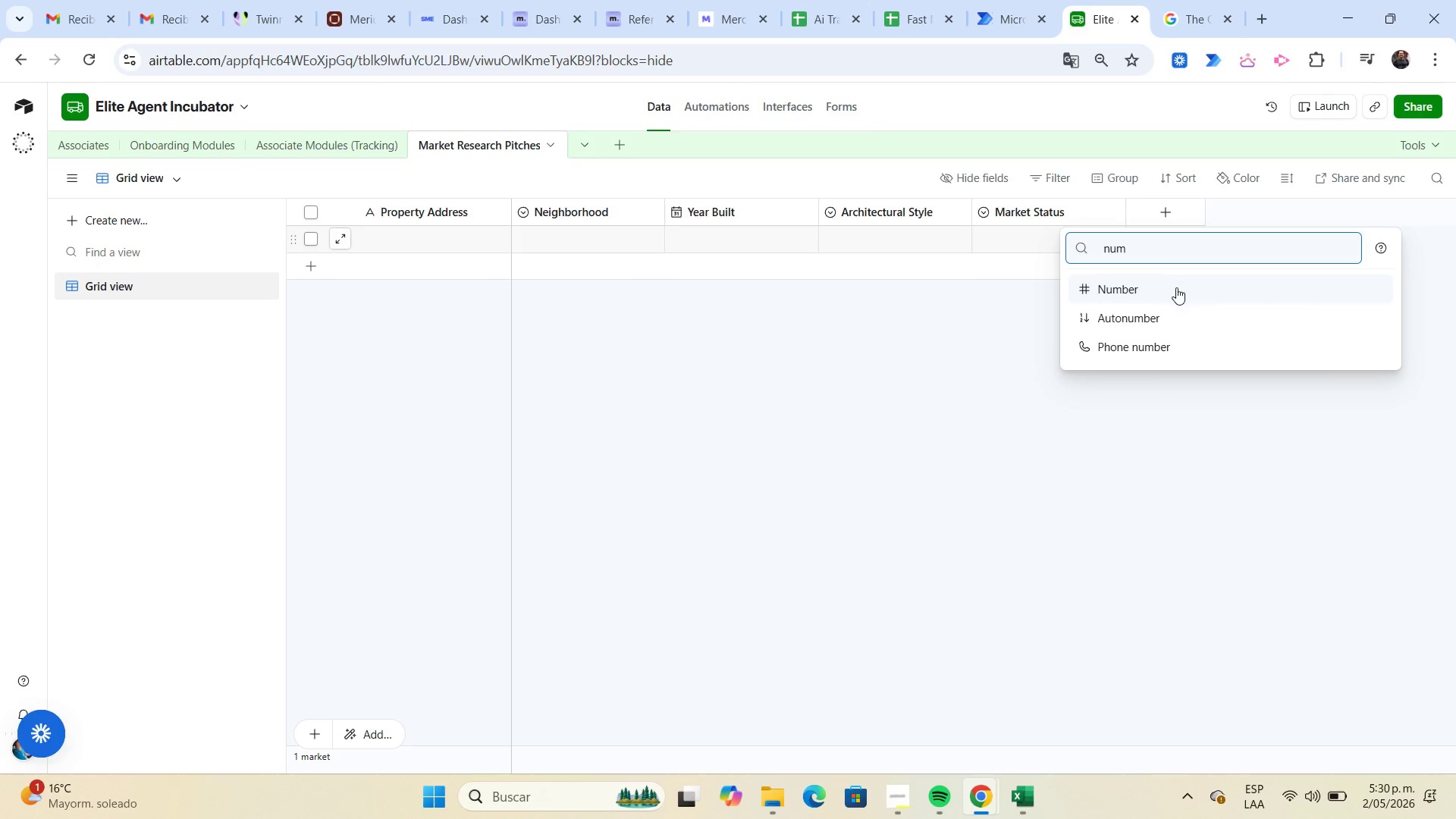 
left_click([1175, 287])
 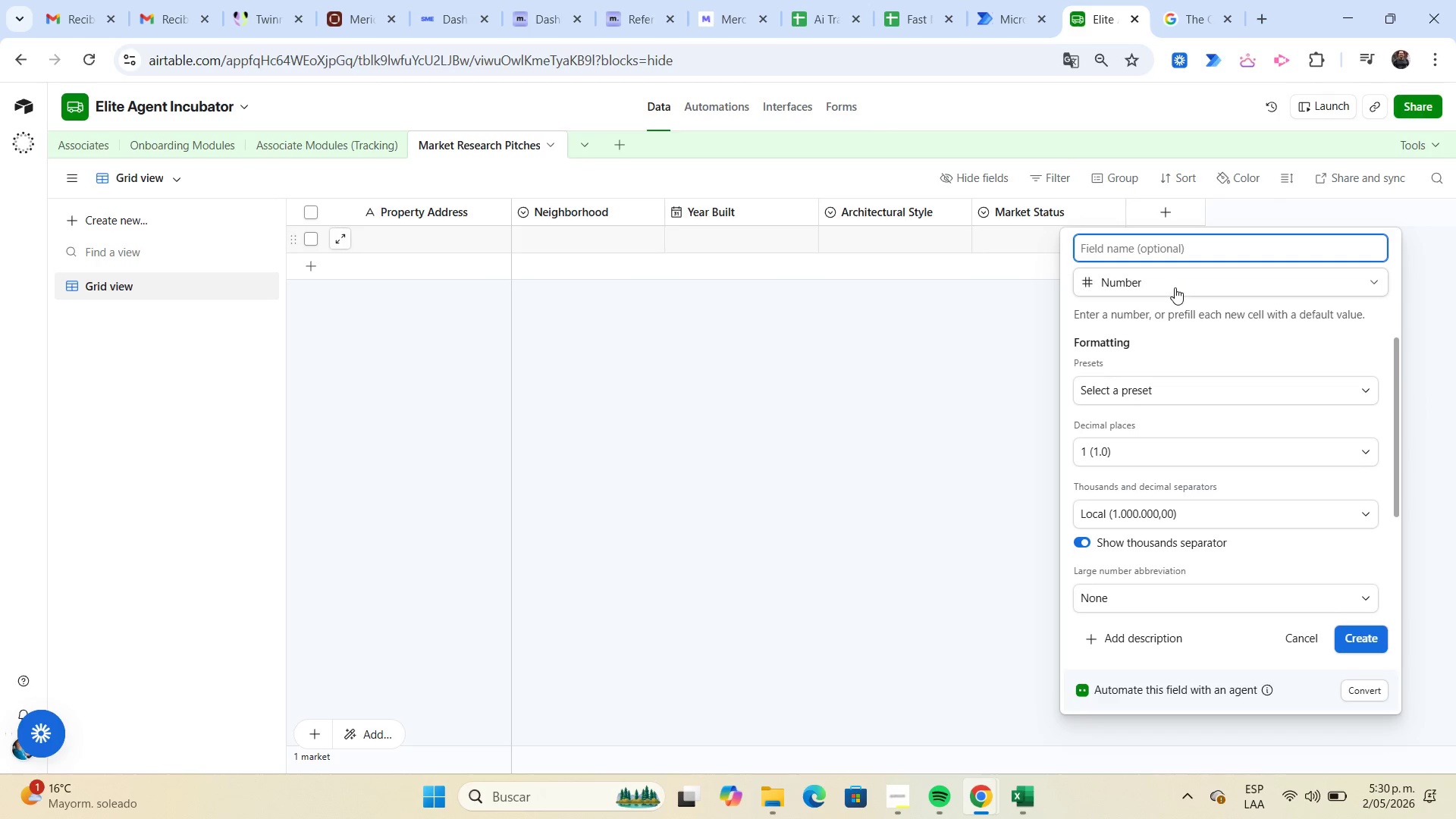 
key(Control+ControlLeft)
 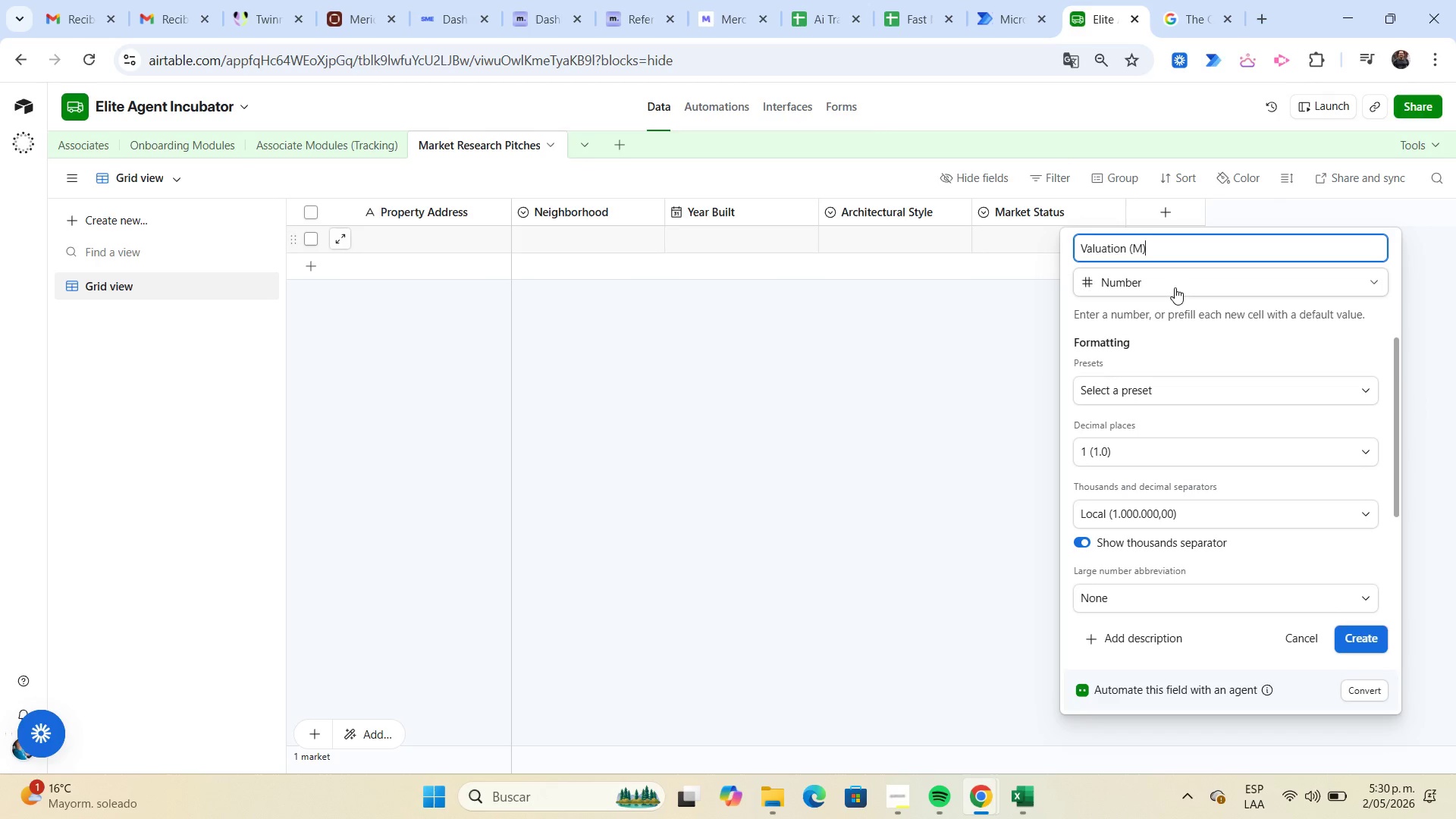 
key(Control+V)
 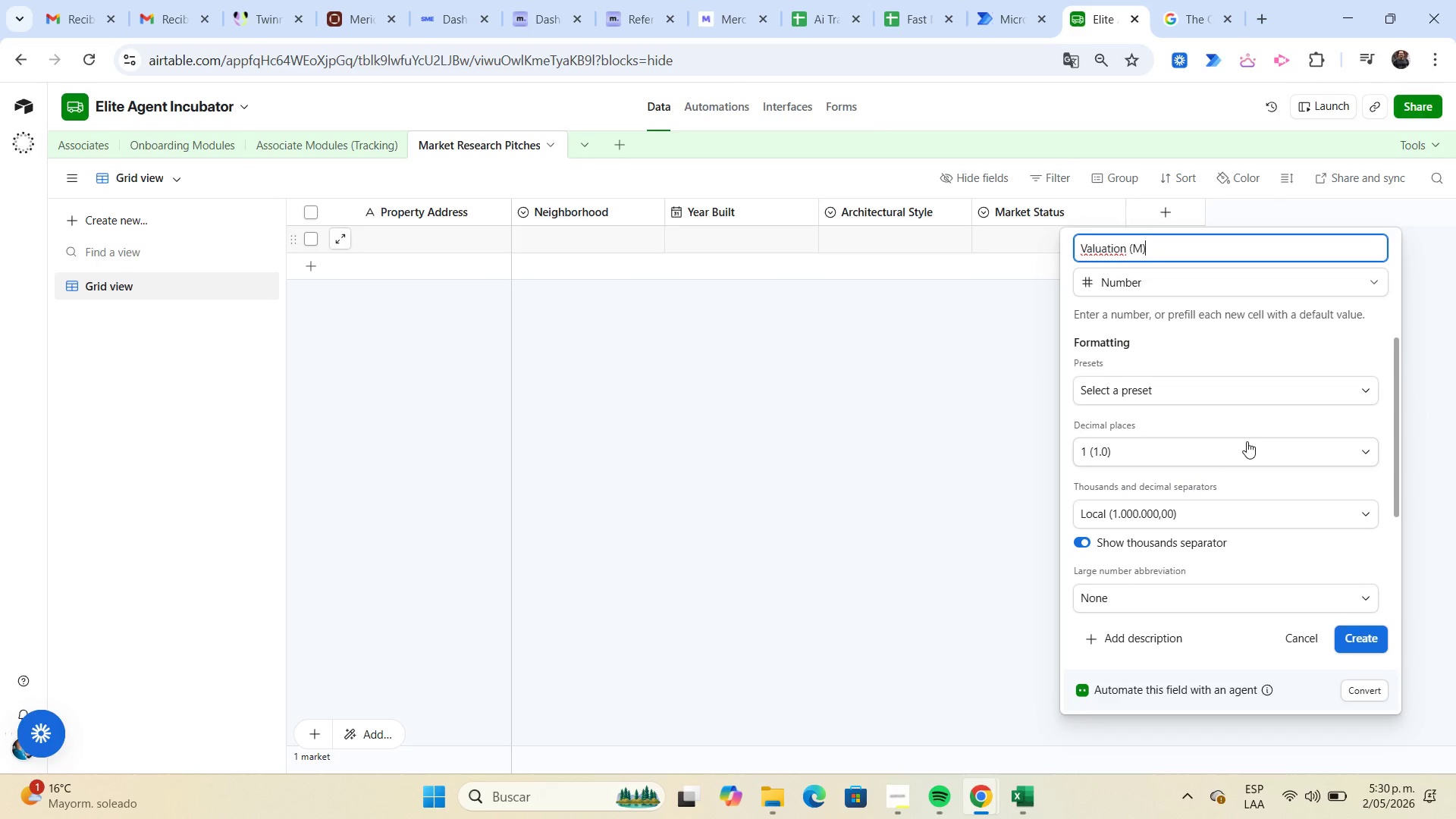 
wait(5.66)
 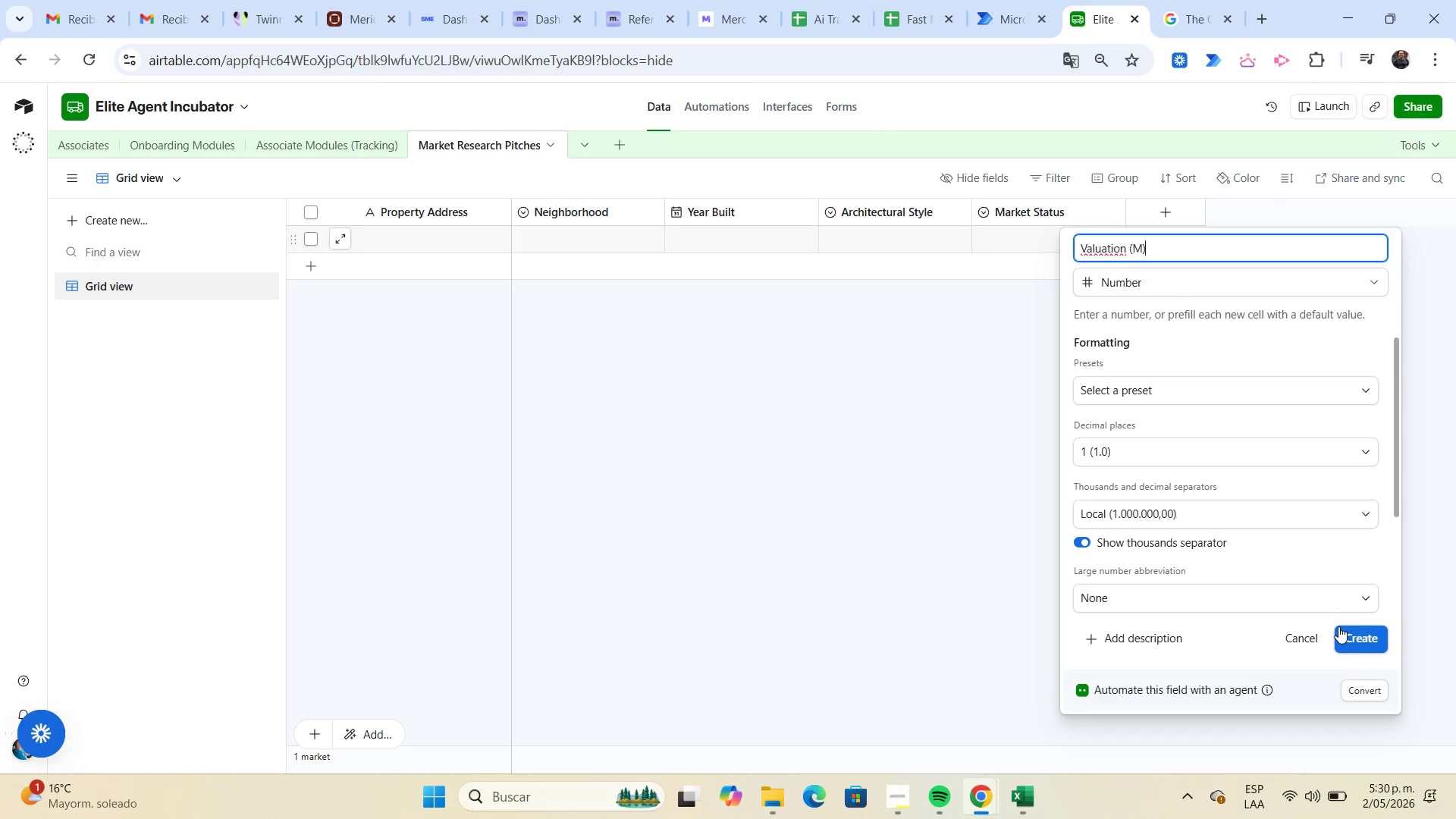 
left_click([1368, 453])
 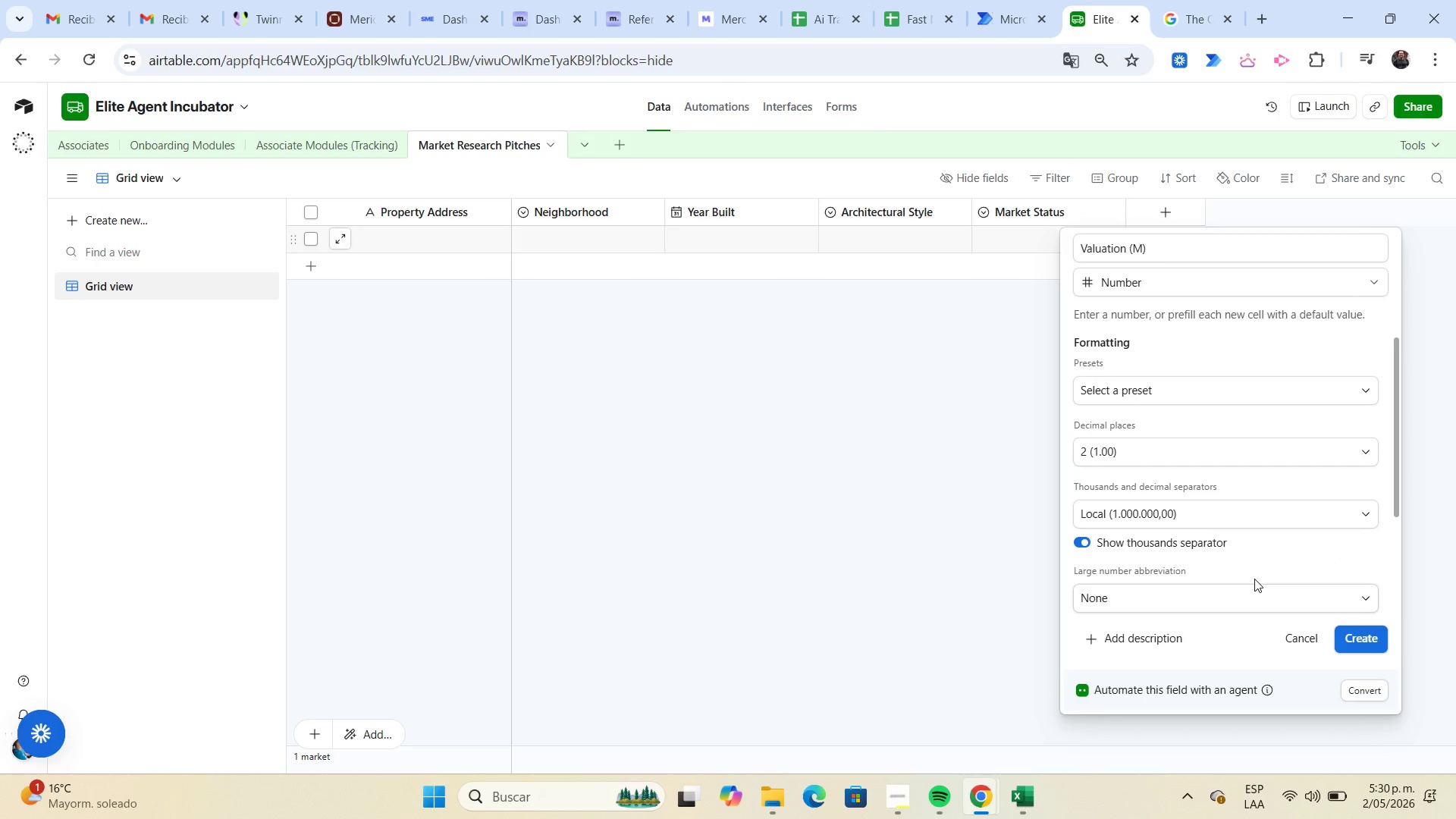 
left_click([1364, 638])
 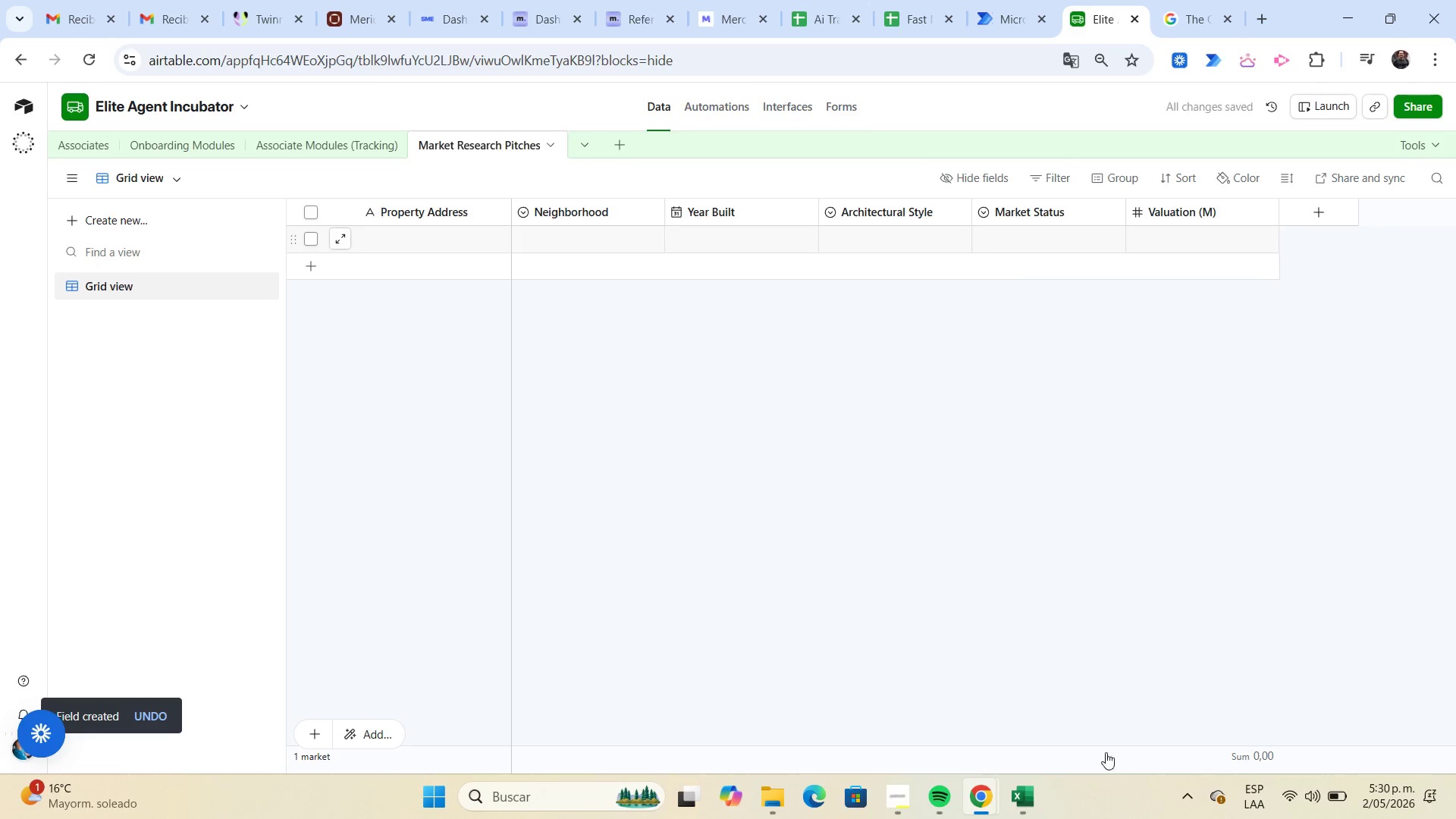 
left_click([1019, 788])
 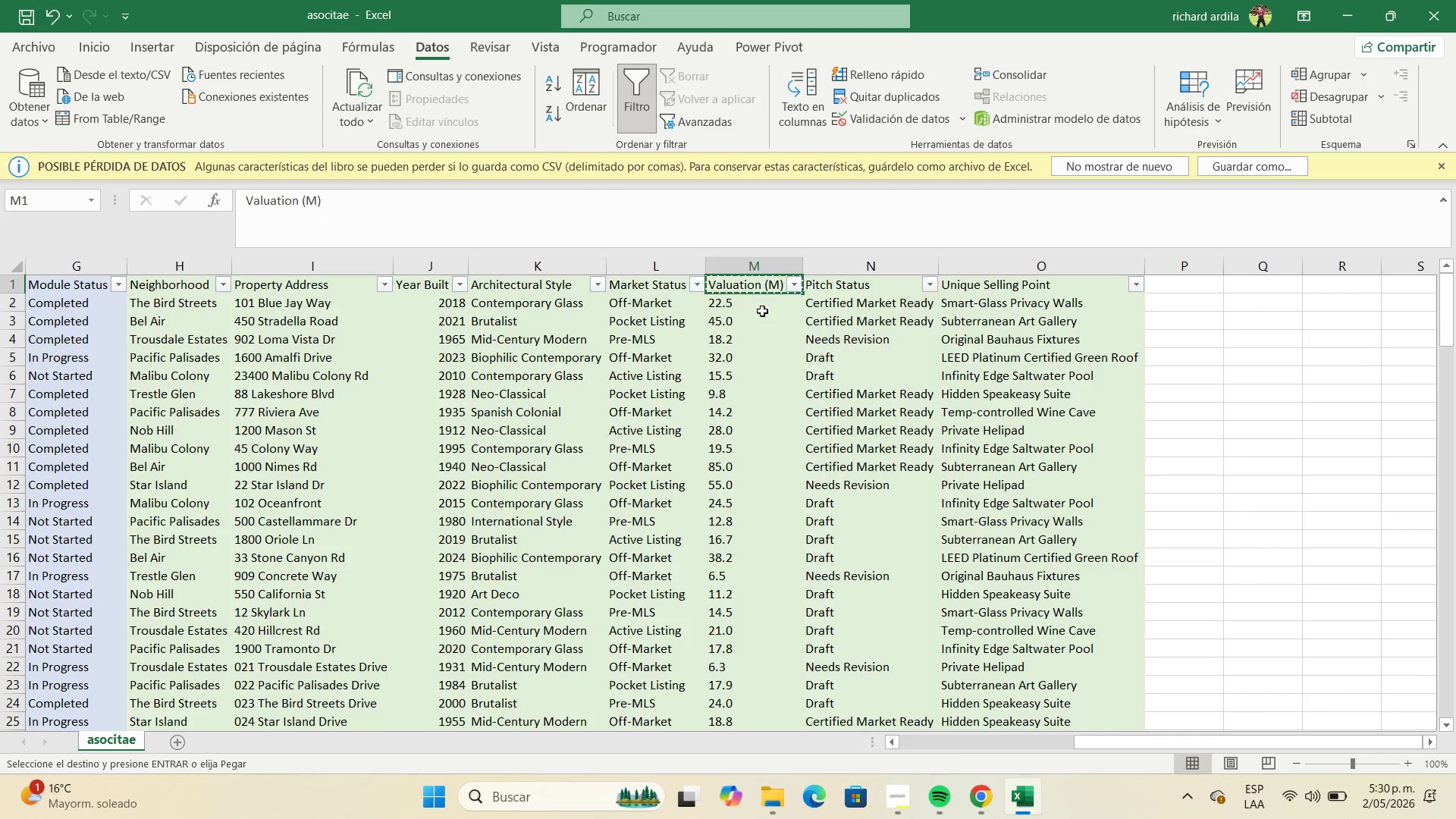 
wait(6.33)
 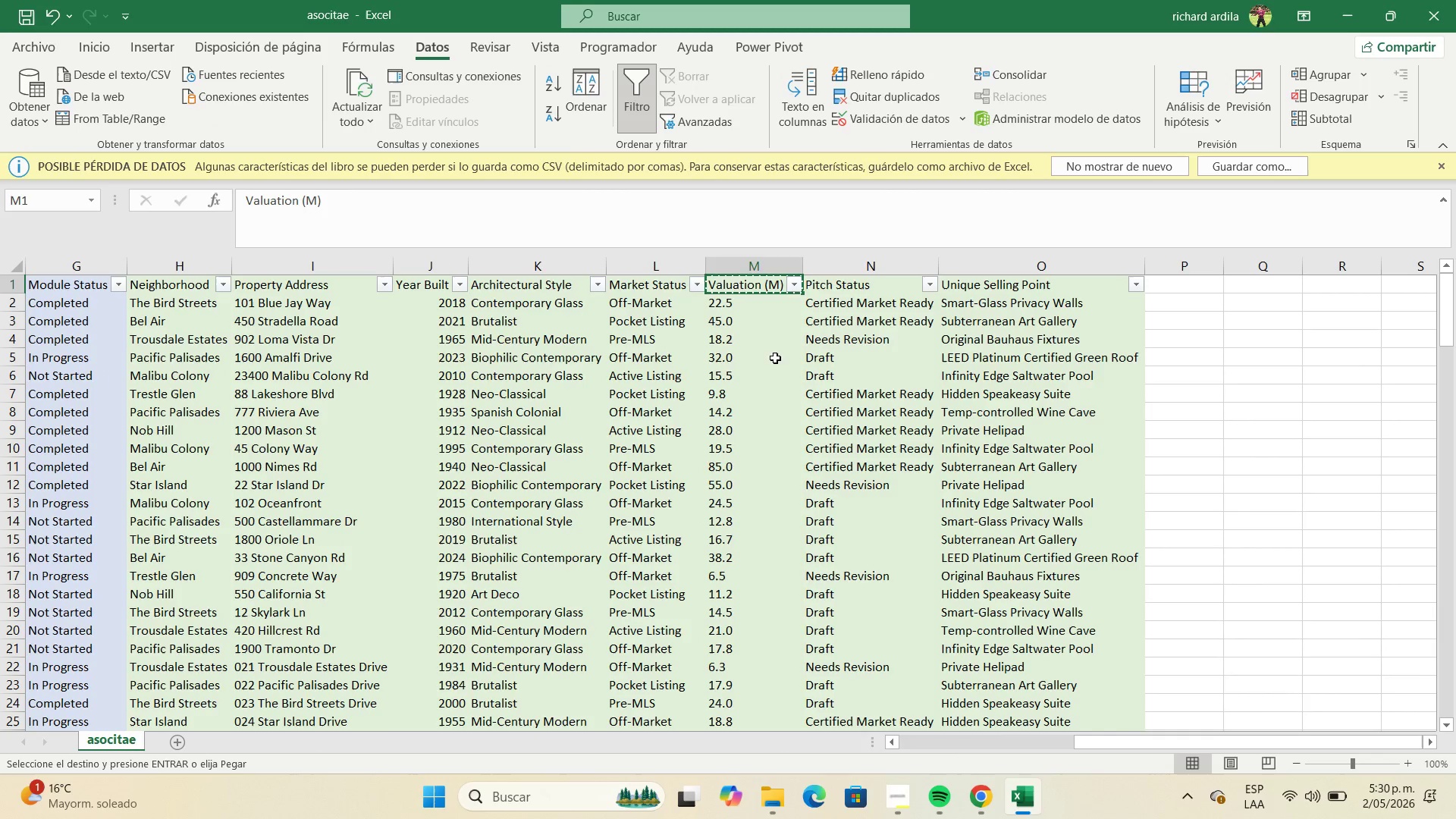 
left_click([885, 284])
 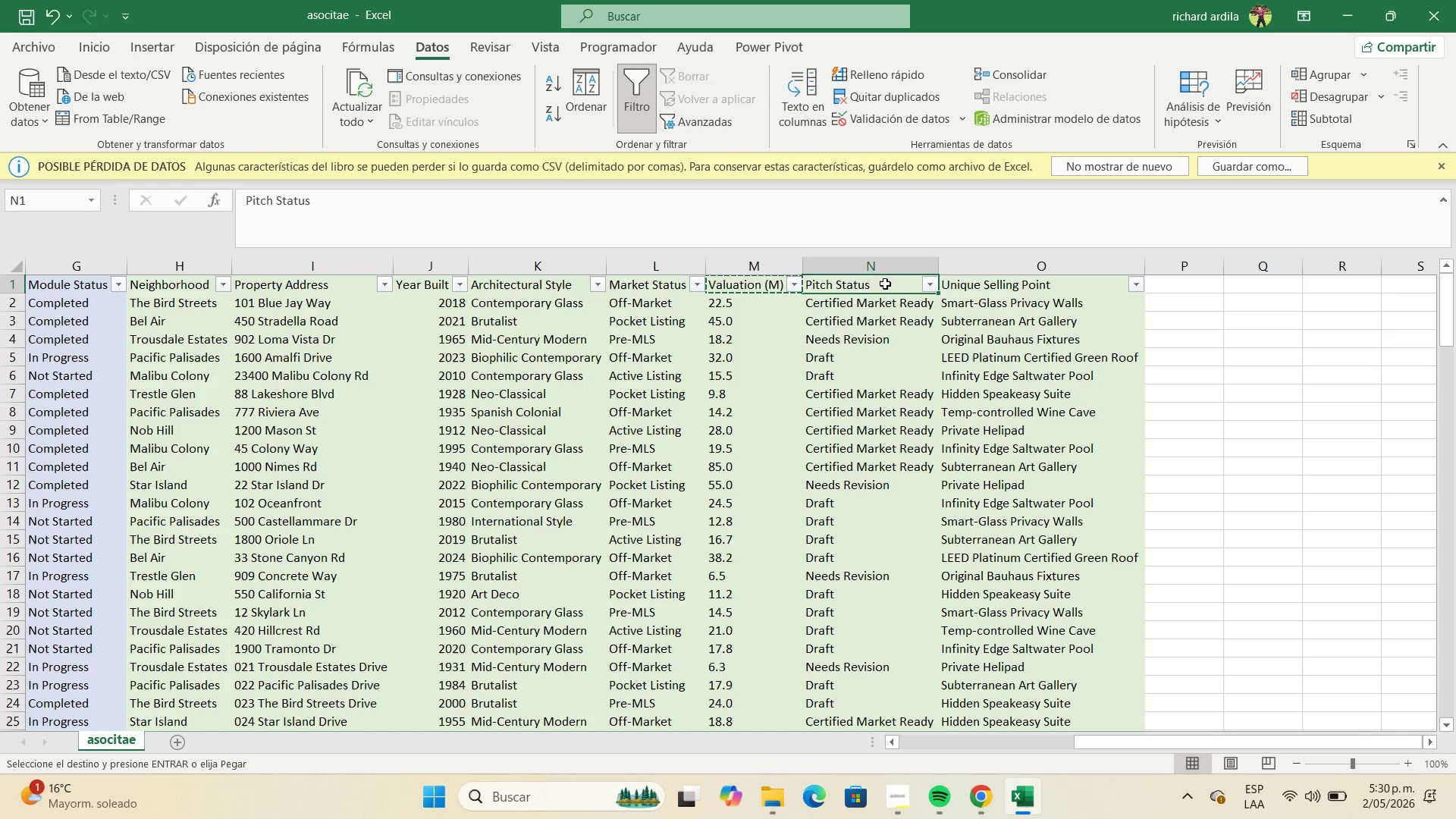 
key(Control+C)
 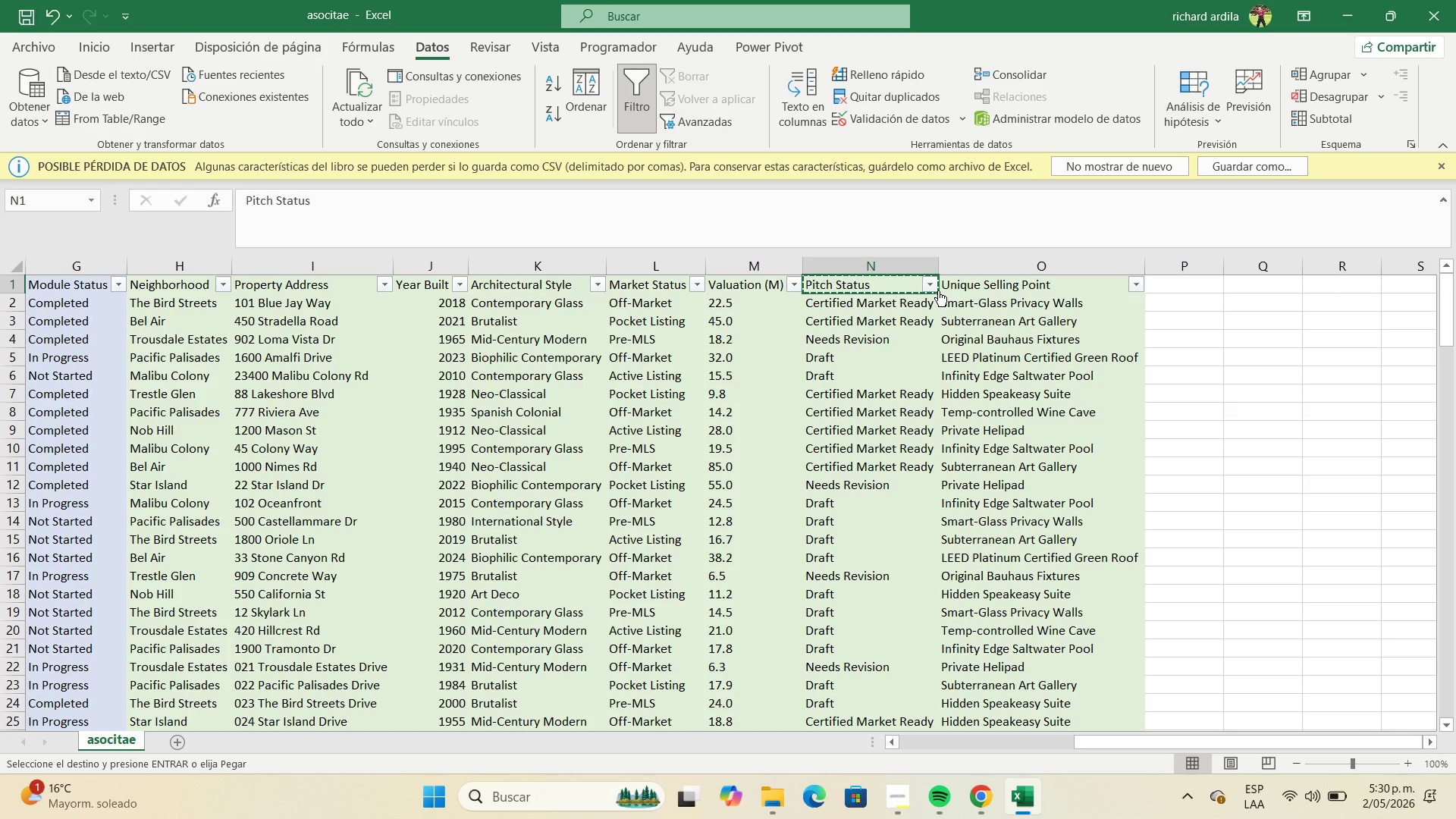 
left_click([931, 287])
 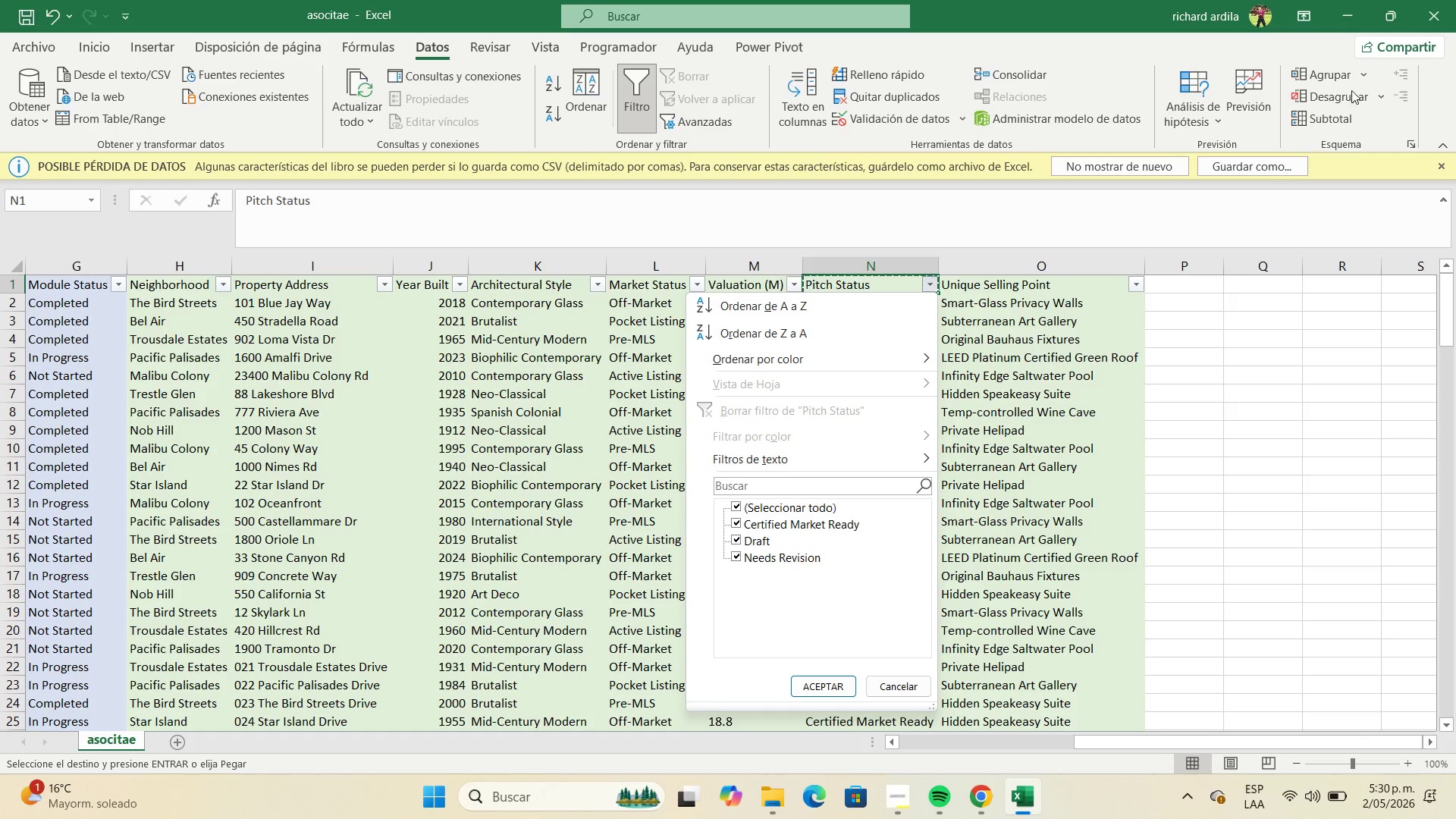 
left_click([1354, 23])
 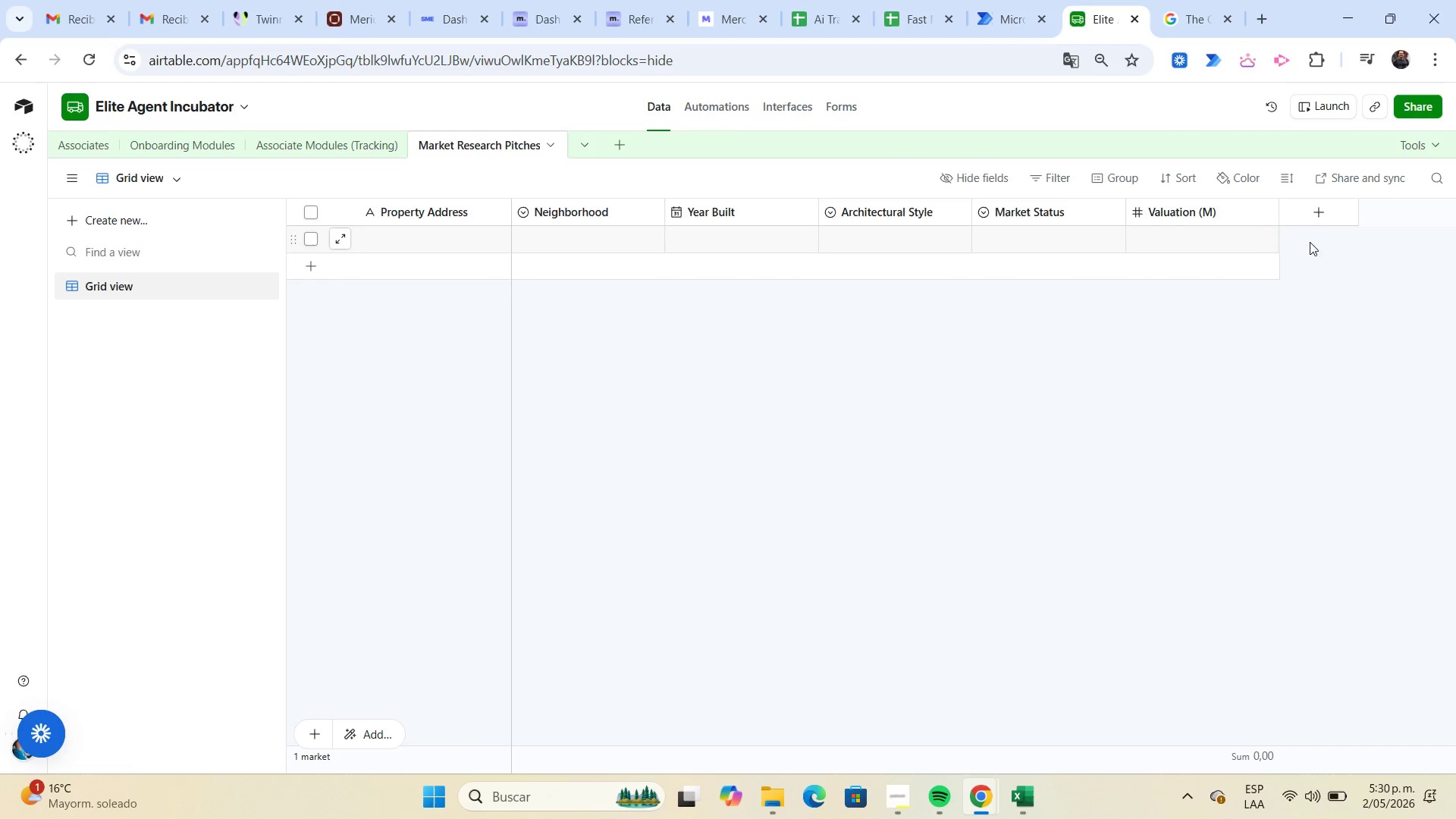 
left_click([1315, 215])
 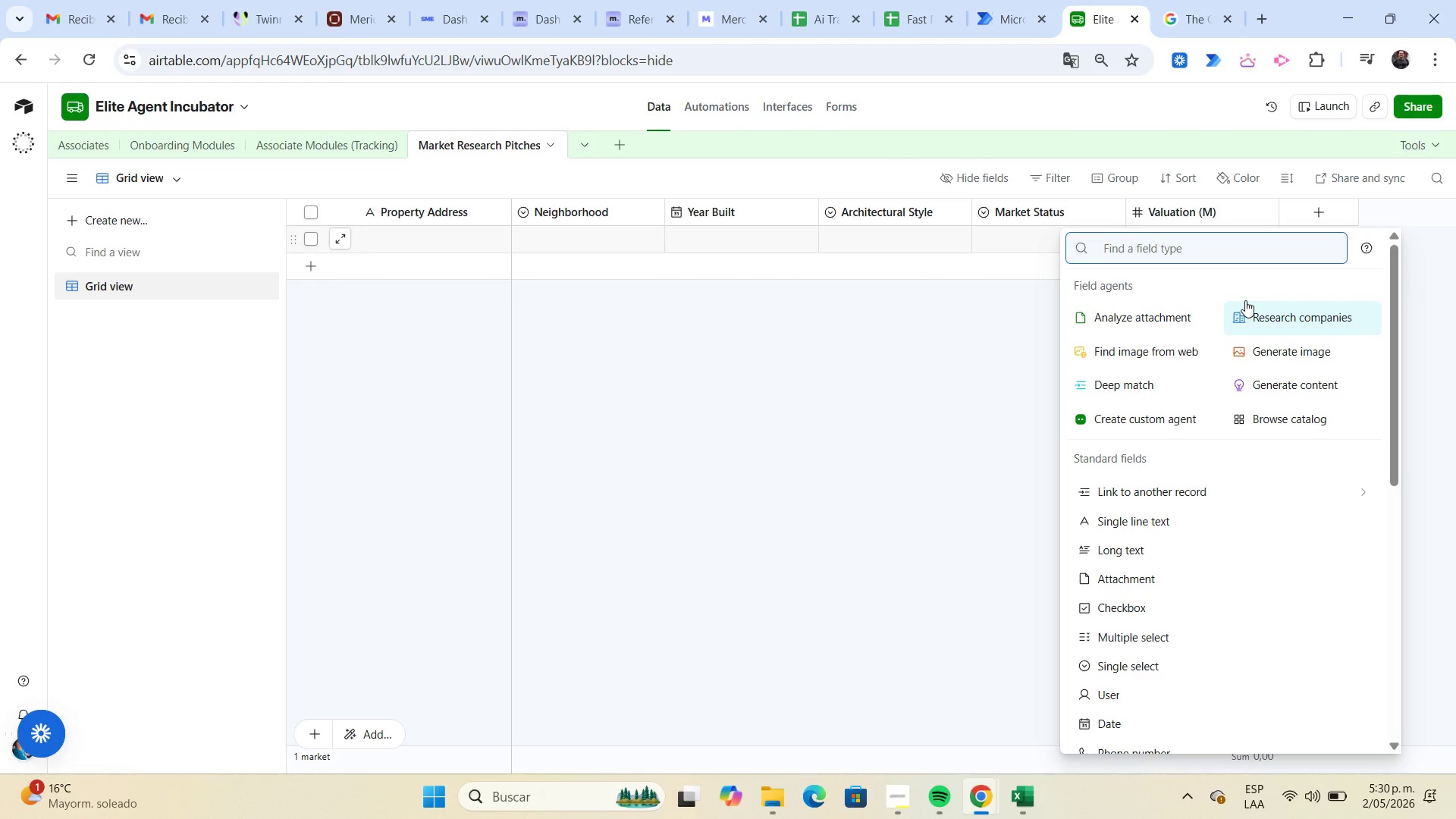 
type(sin)
 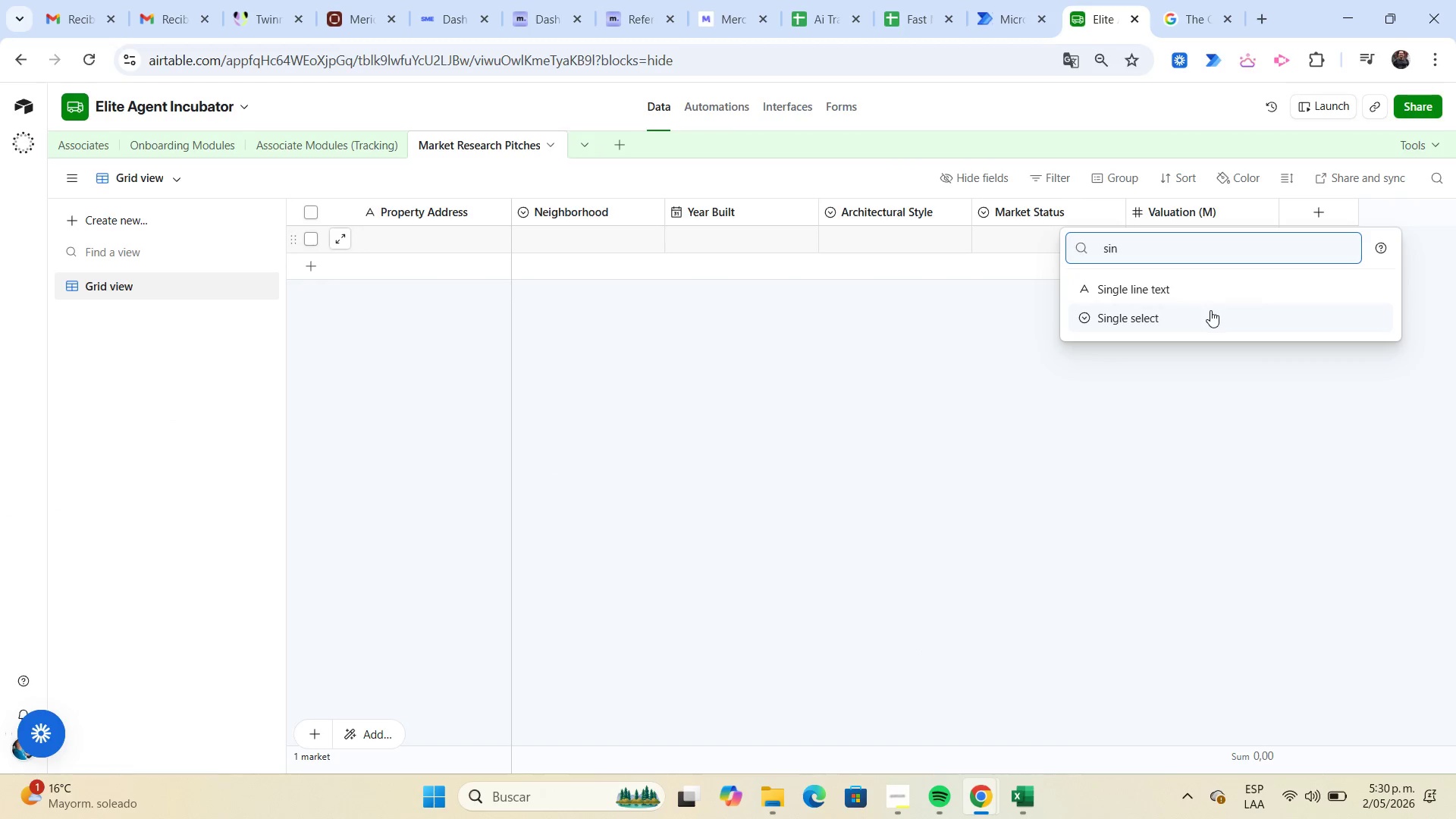 
left_click([1202, 315])
 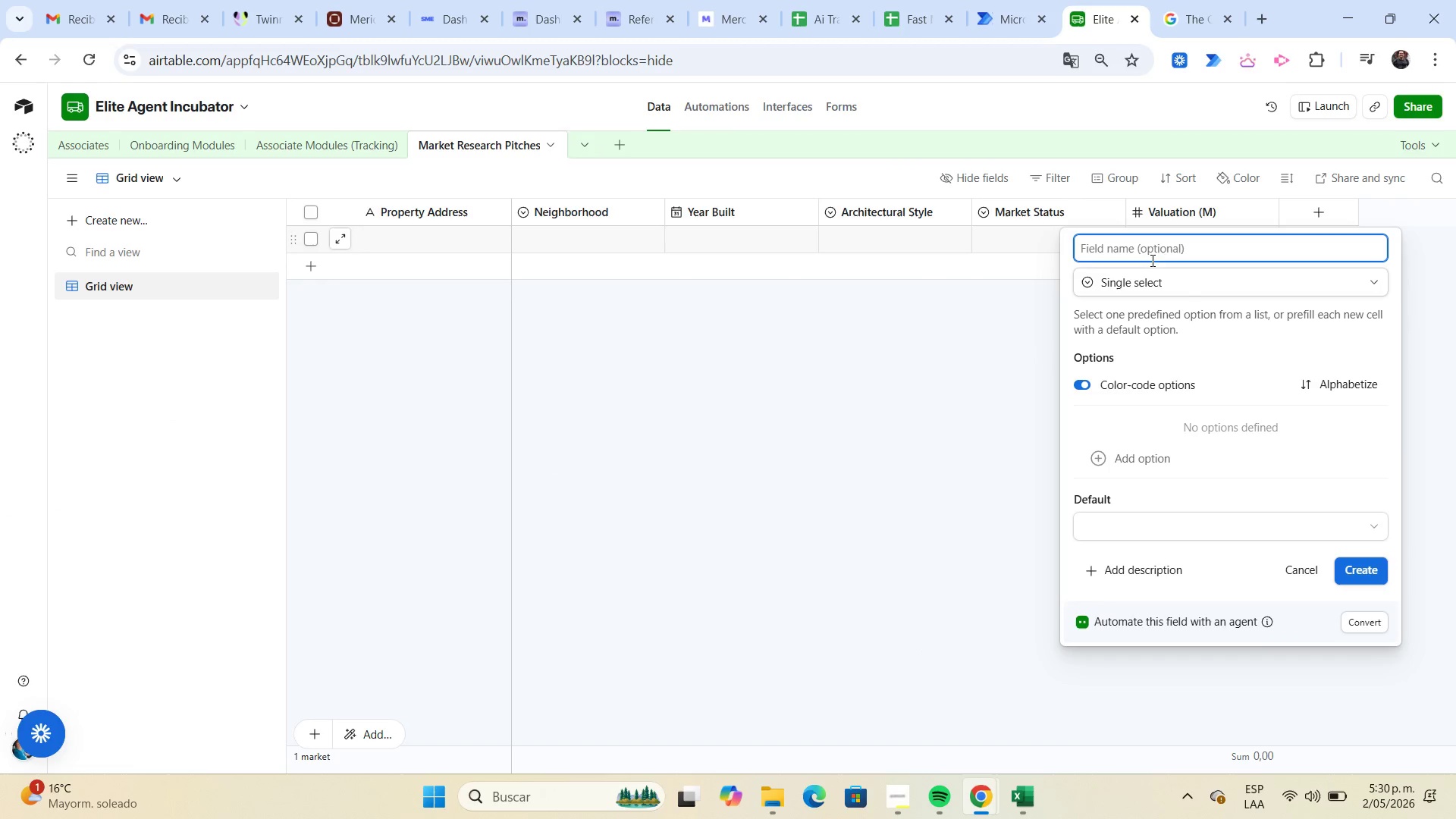 
key(Control+V)
 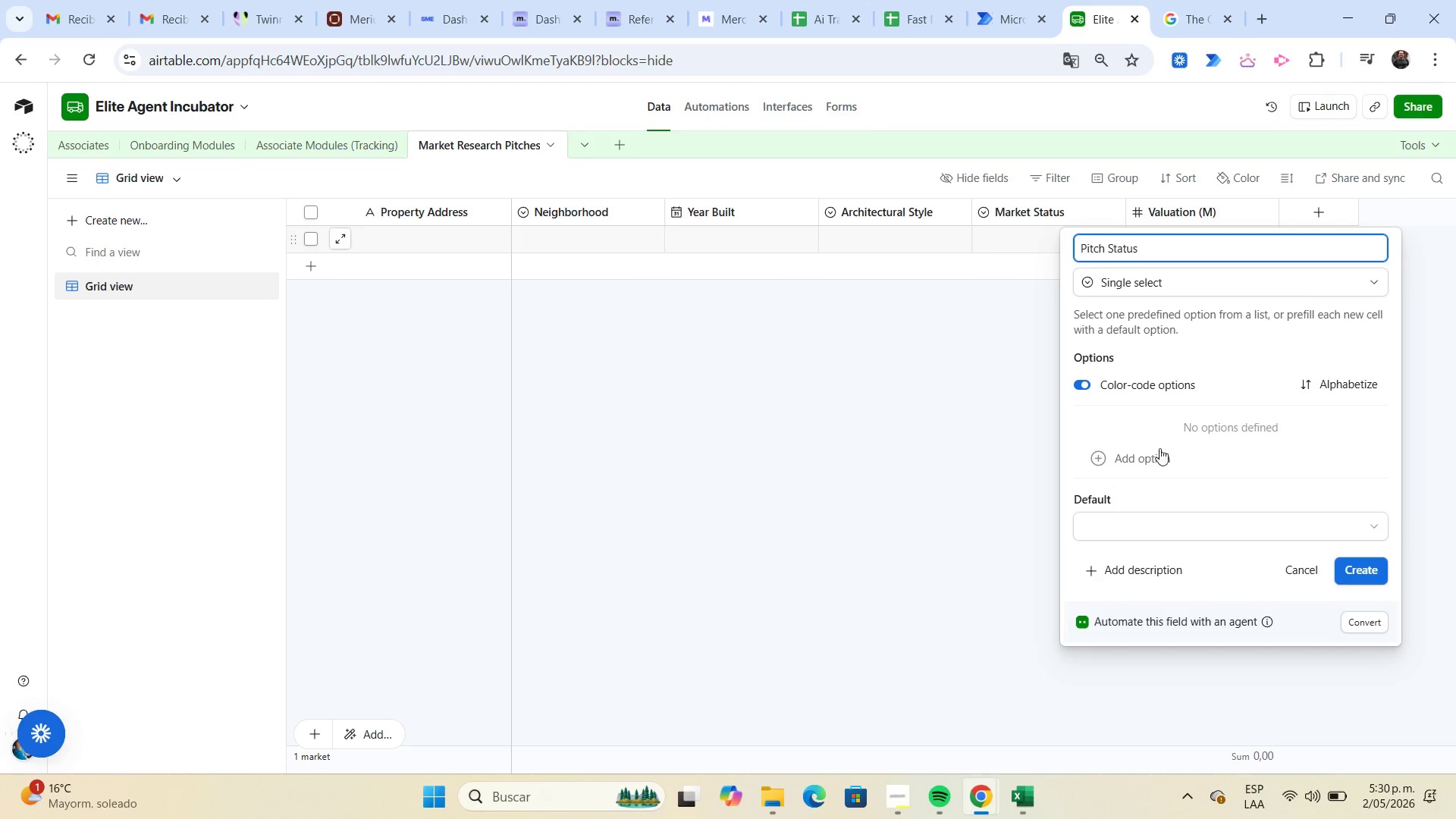 
left_click([1158, 454])
 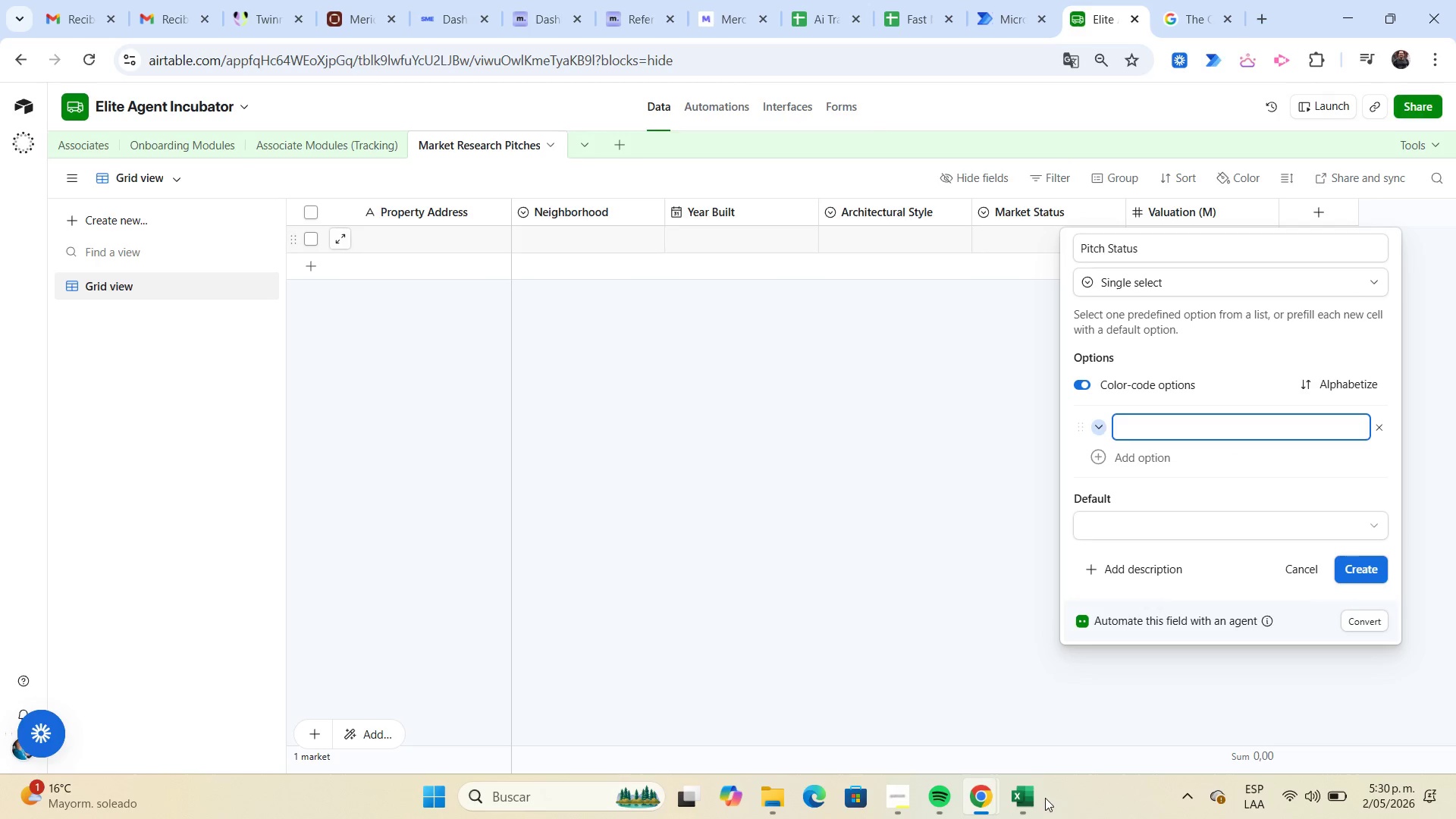 
left_click([1033, 800])
 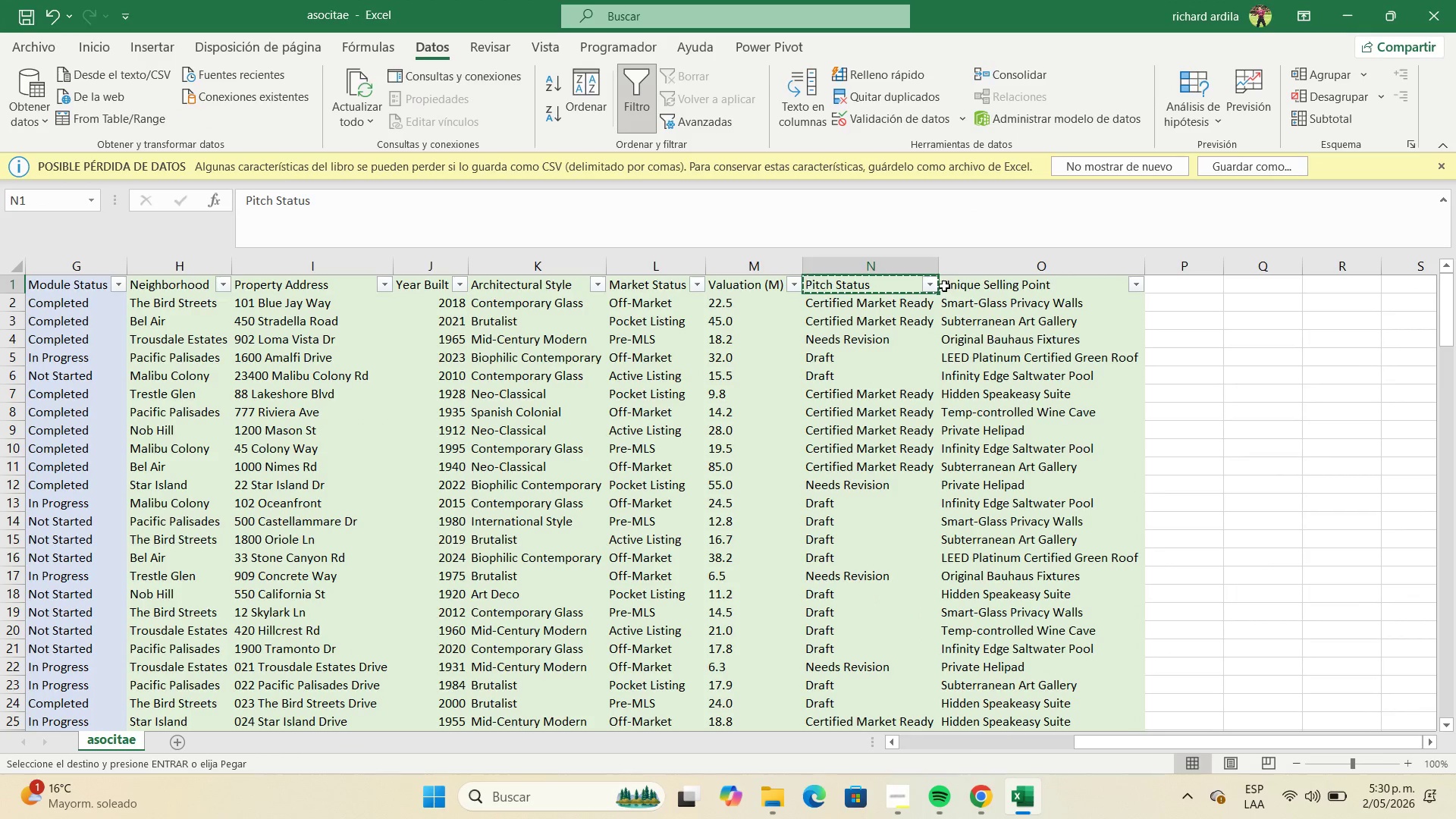 
left_click([933, 286])
 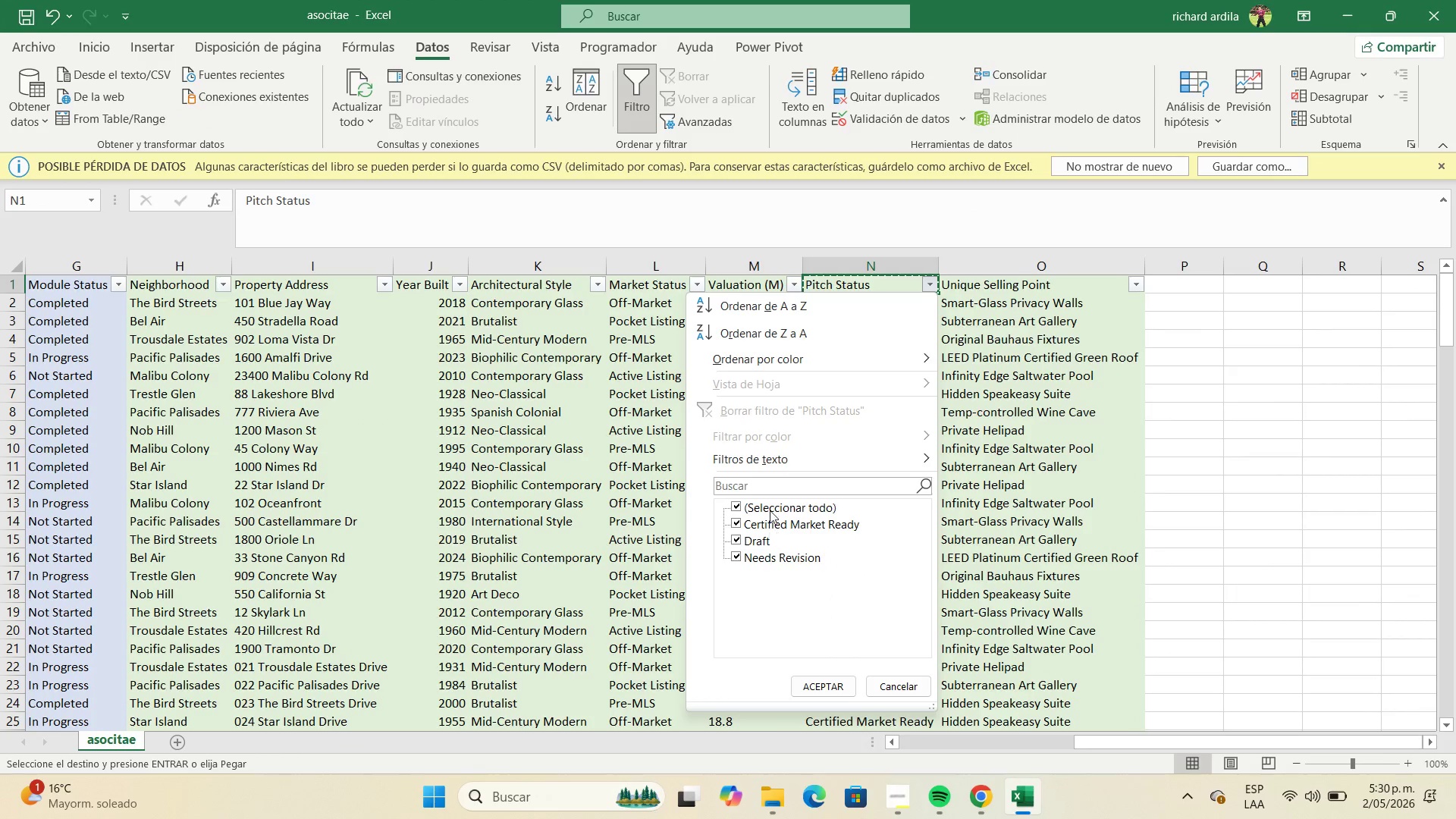 
left_click([770, 509])
 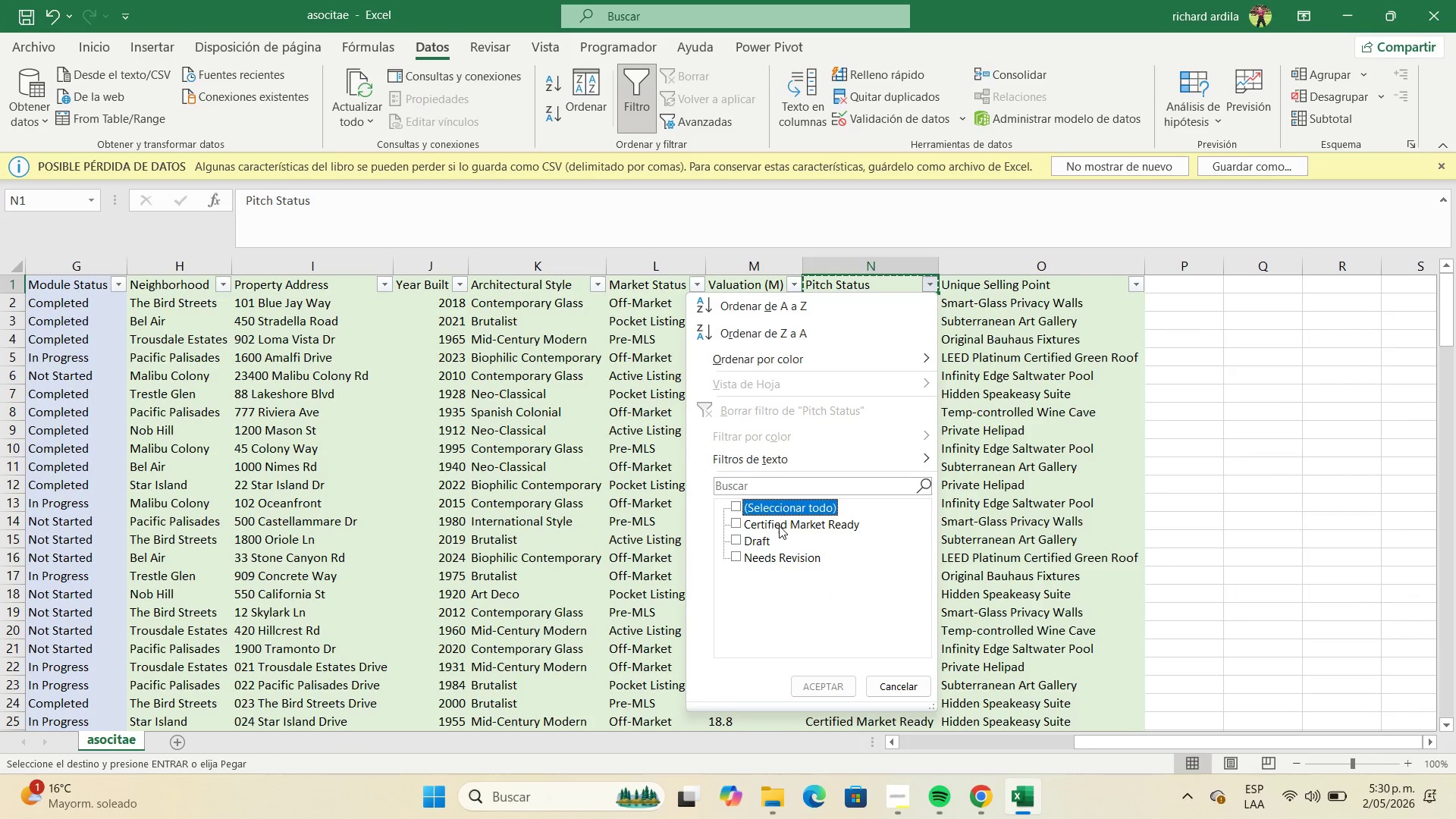 
left_click([780, 529])
 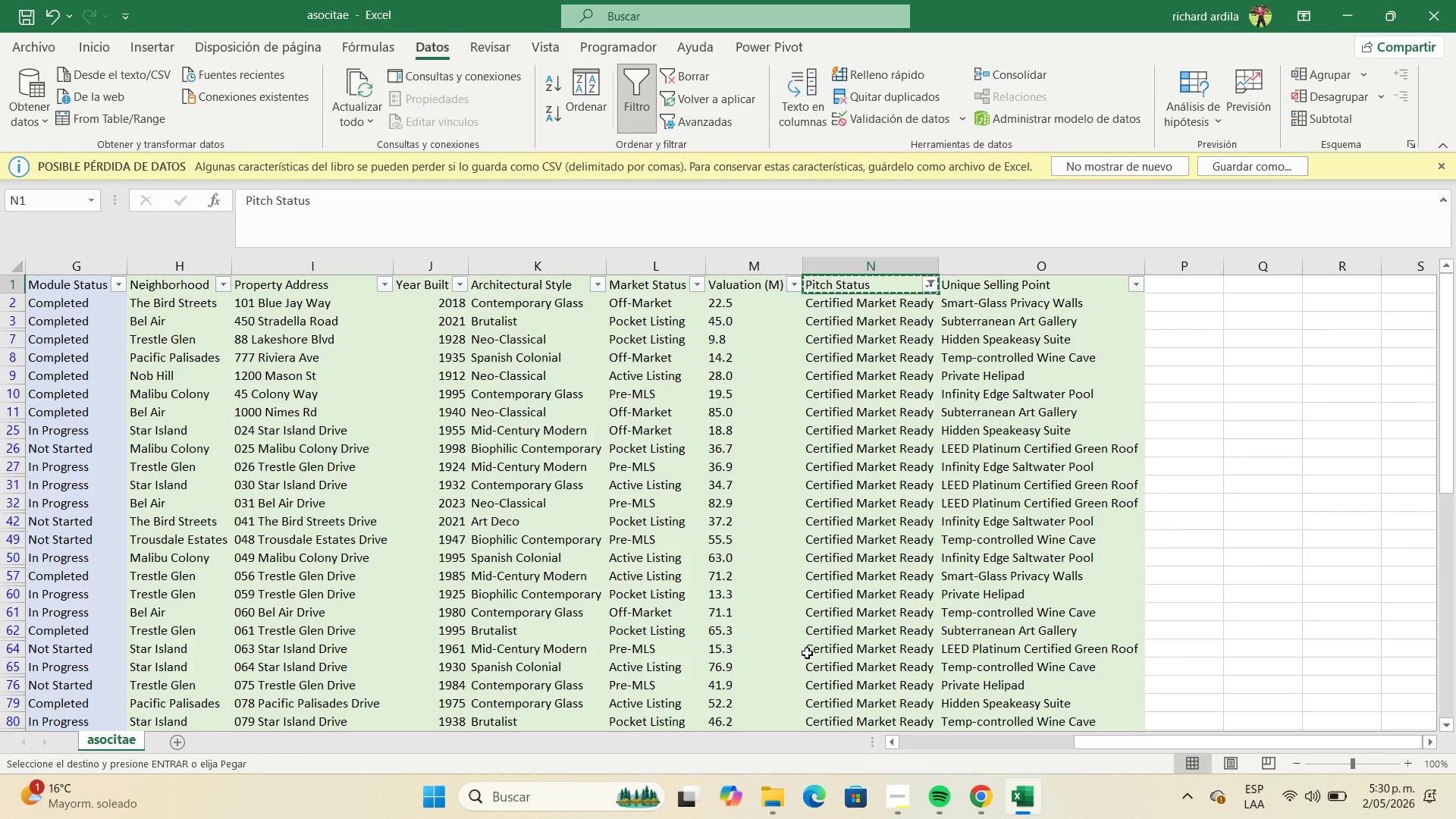 
left_click([862, 406])
 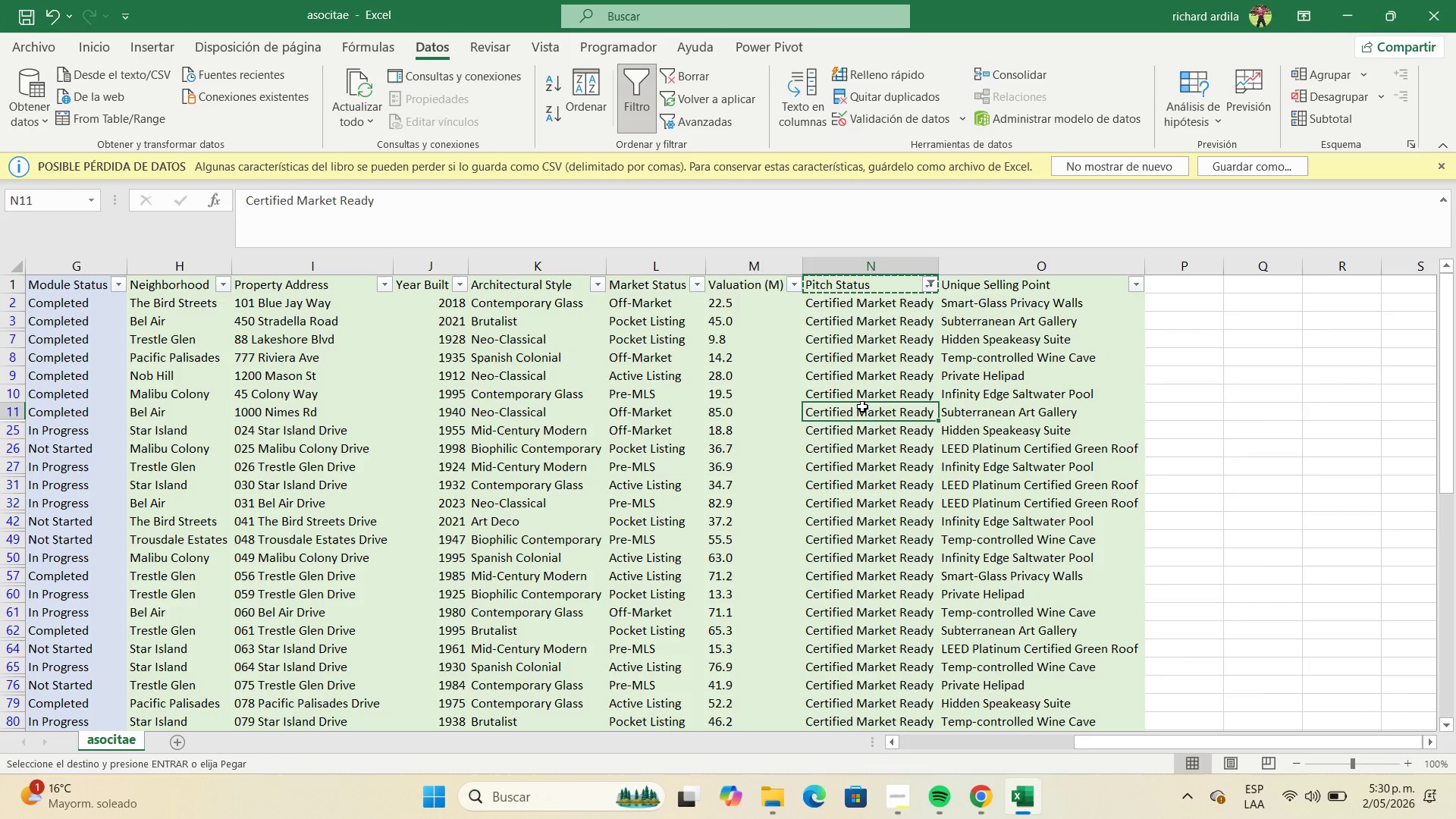 
key(Control+C)
 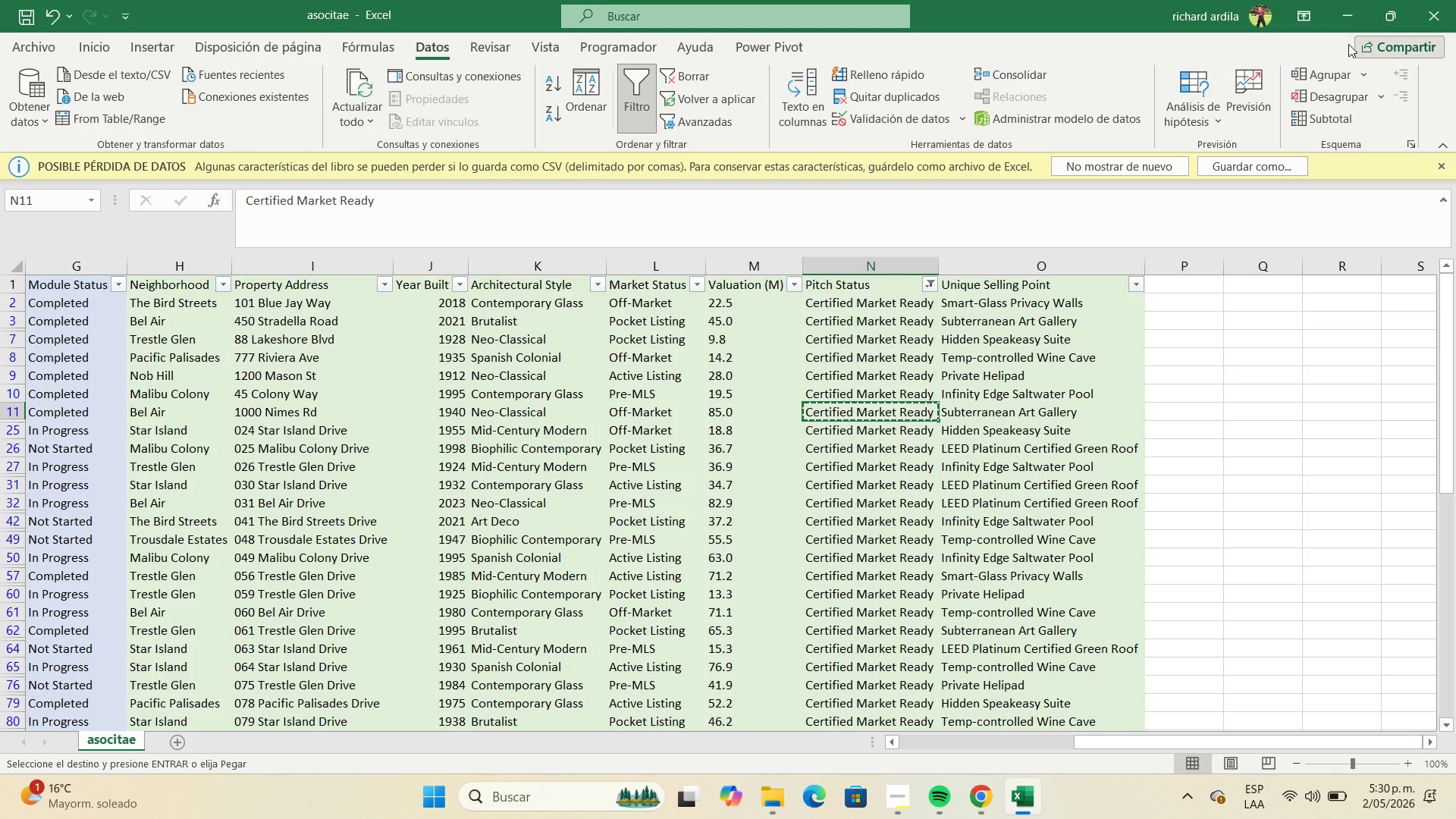 
left_click([1347, 27])
 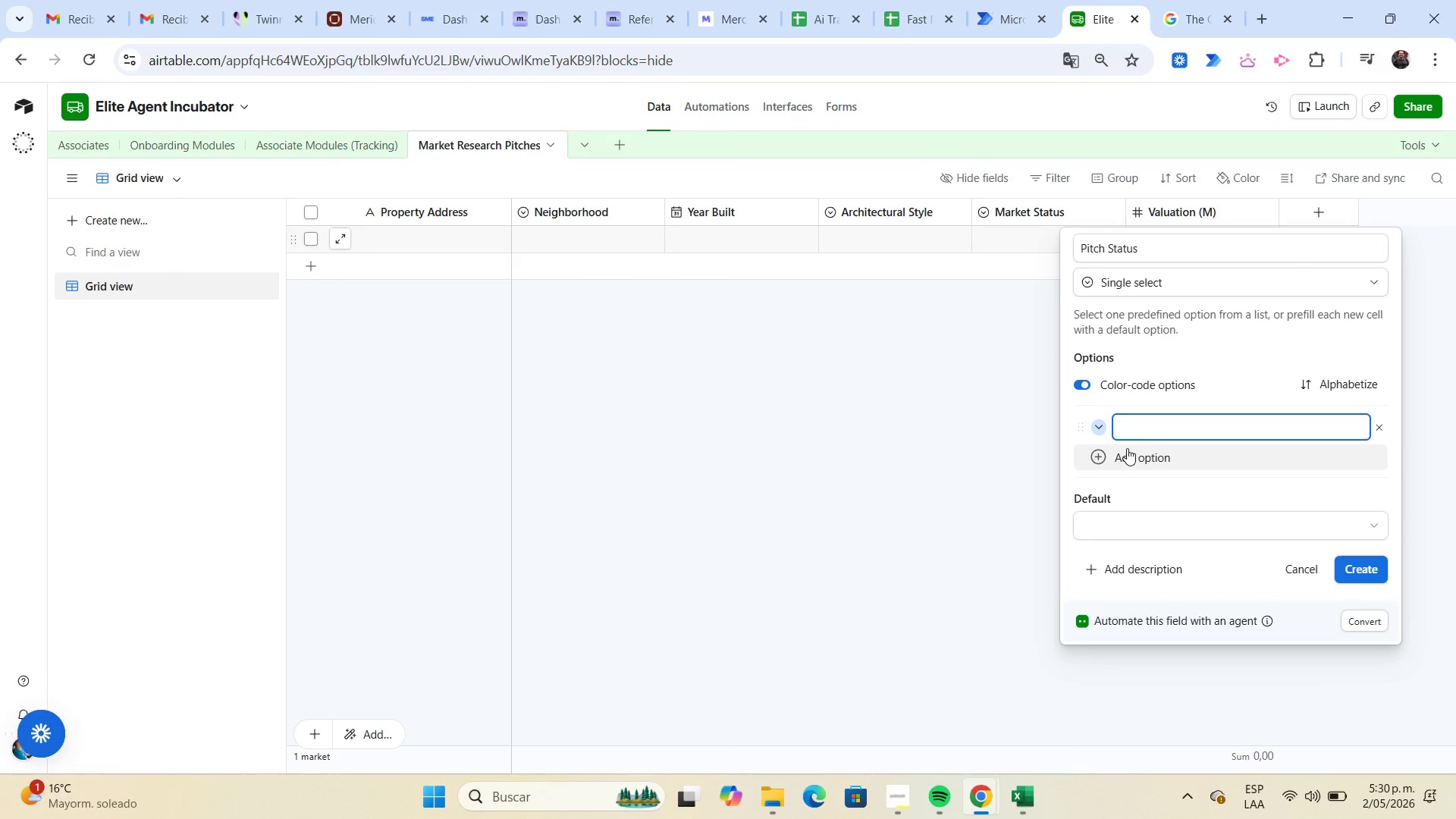 
left_click([1141, 428])
 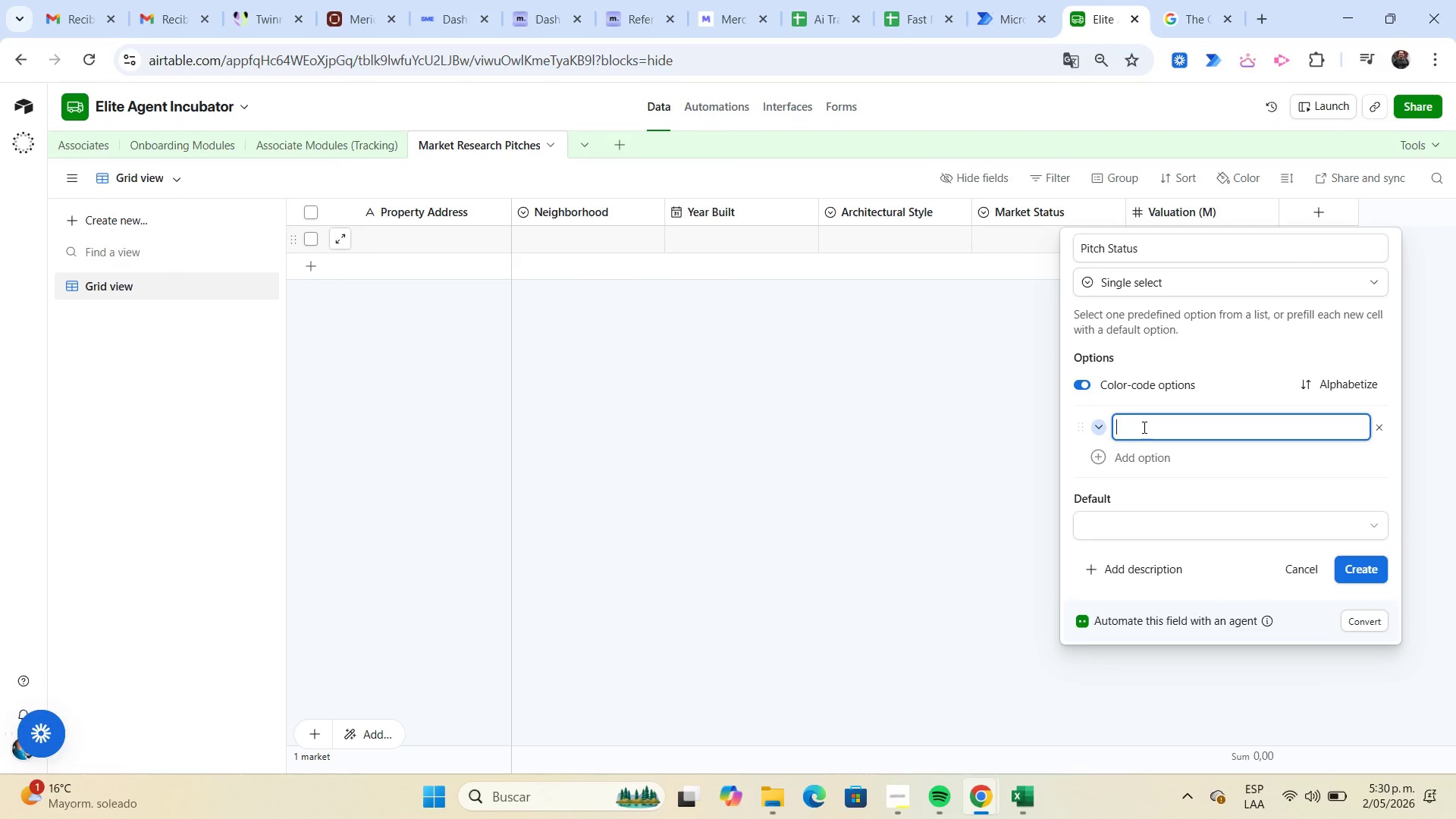 
key(Control+ControlLeft)
 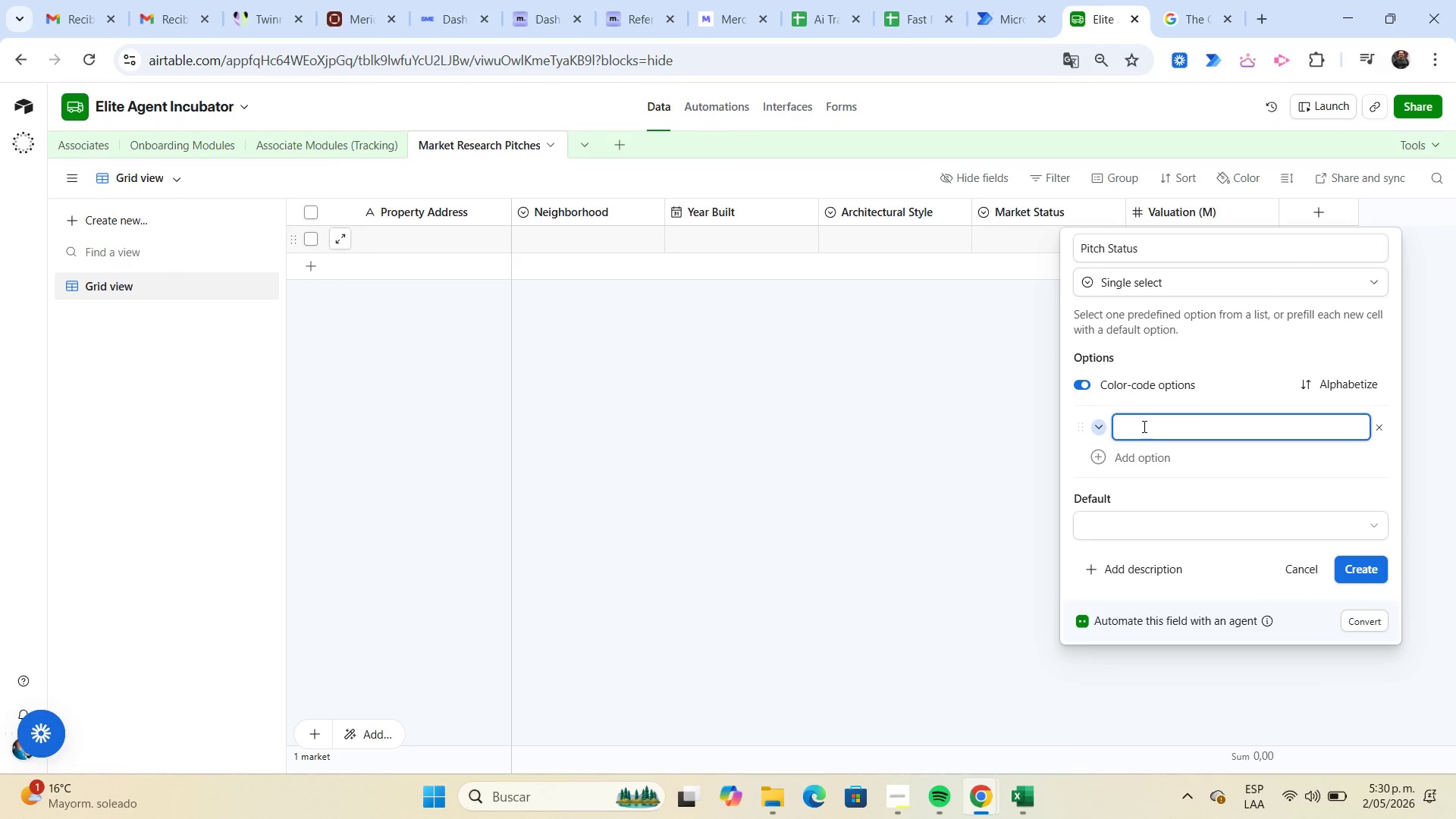 
key(Control+V)
 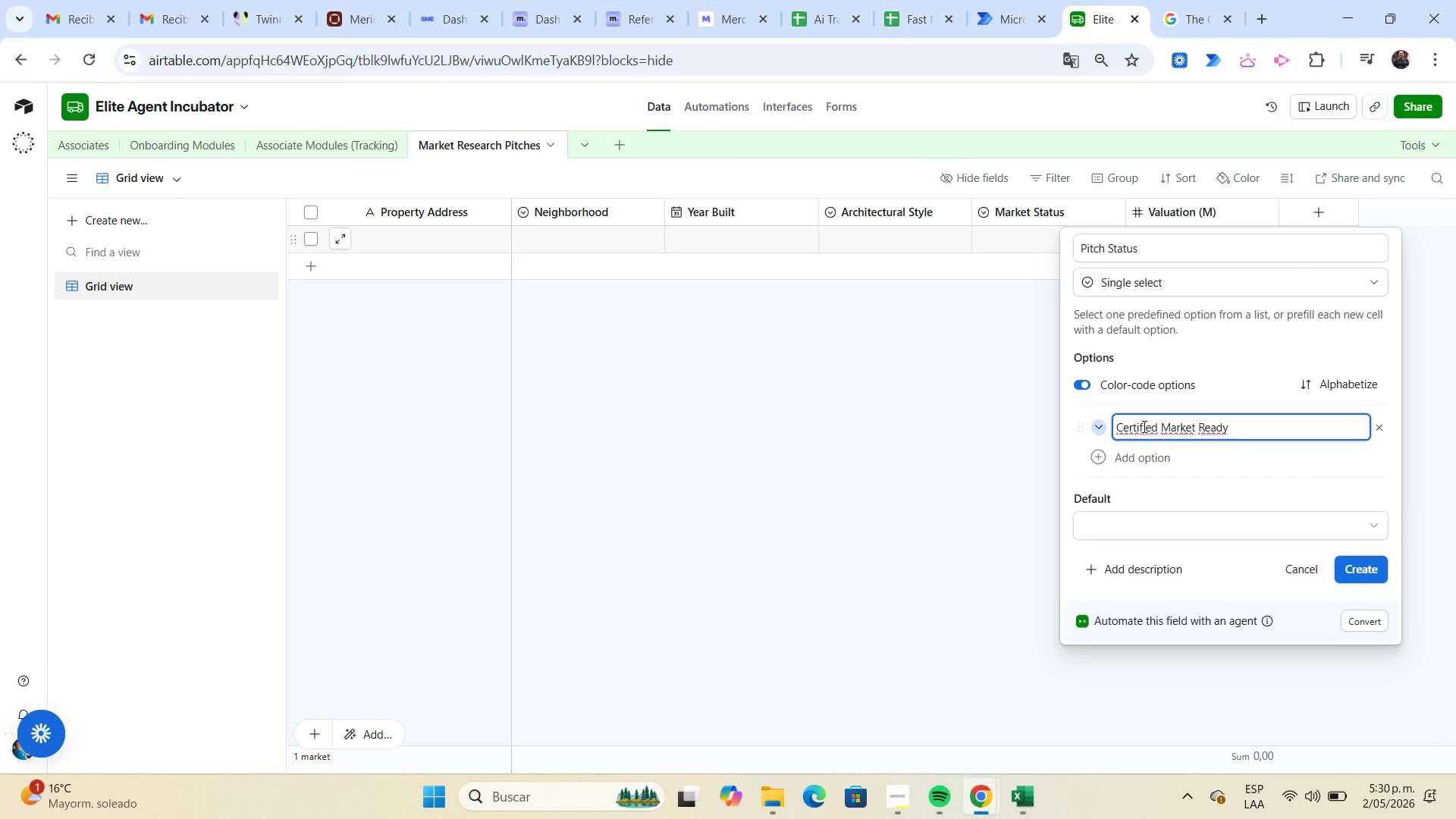 
key(Enter)
 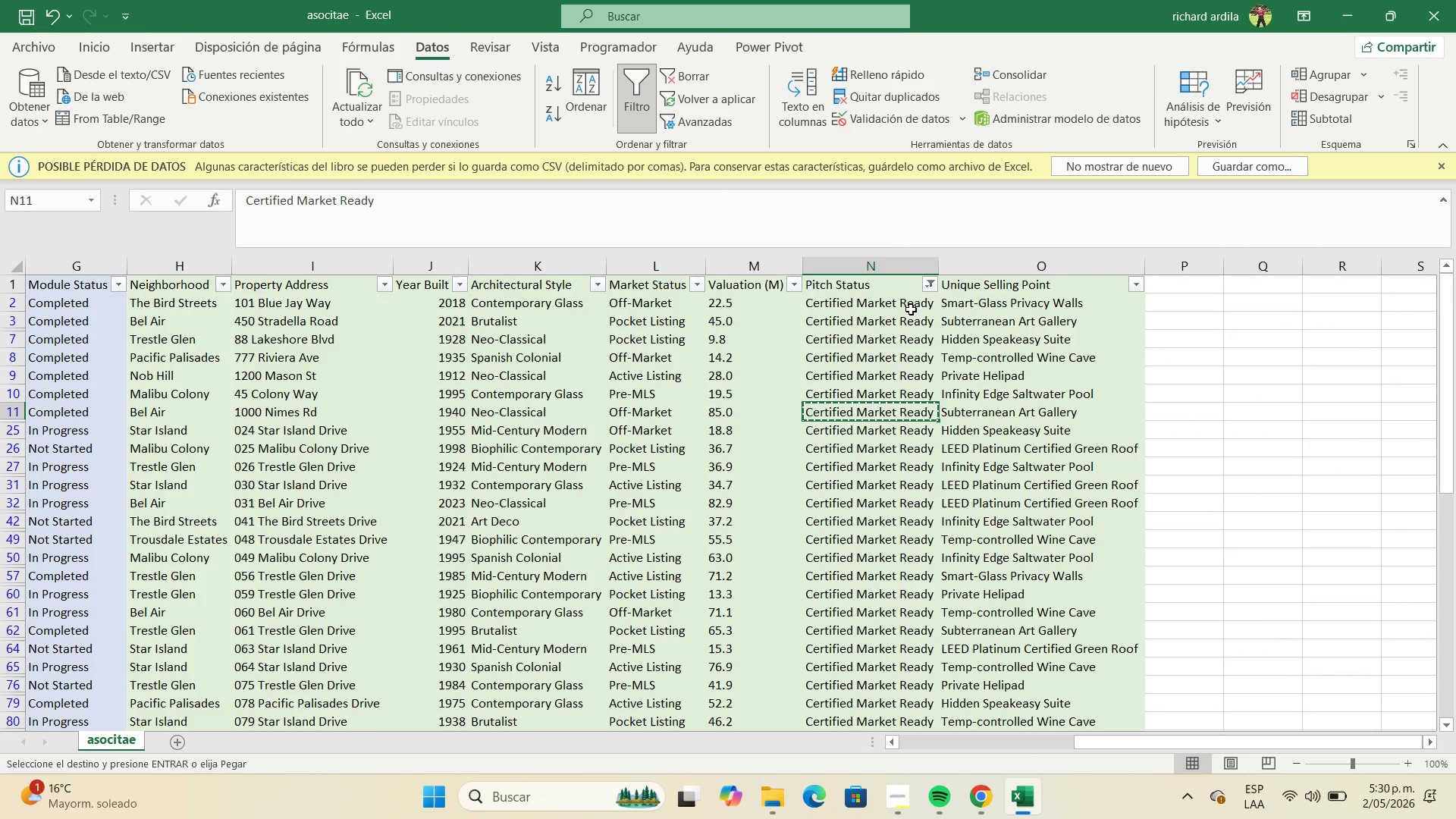 
left_click([927, 288])
 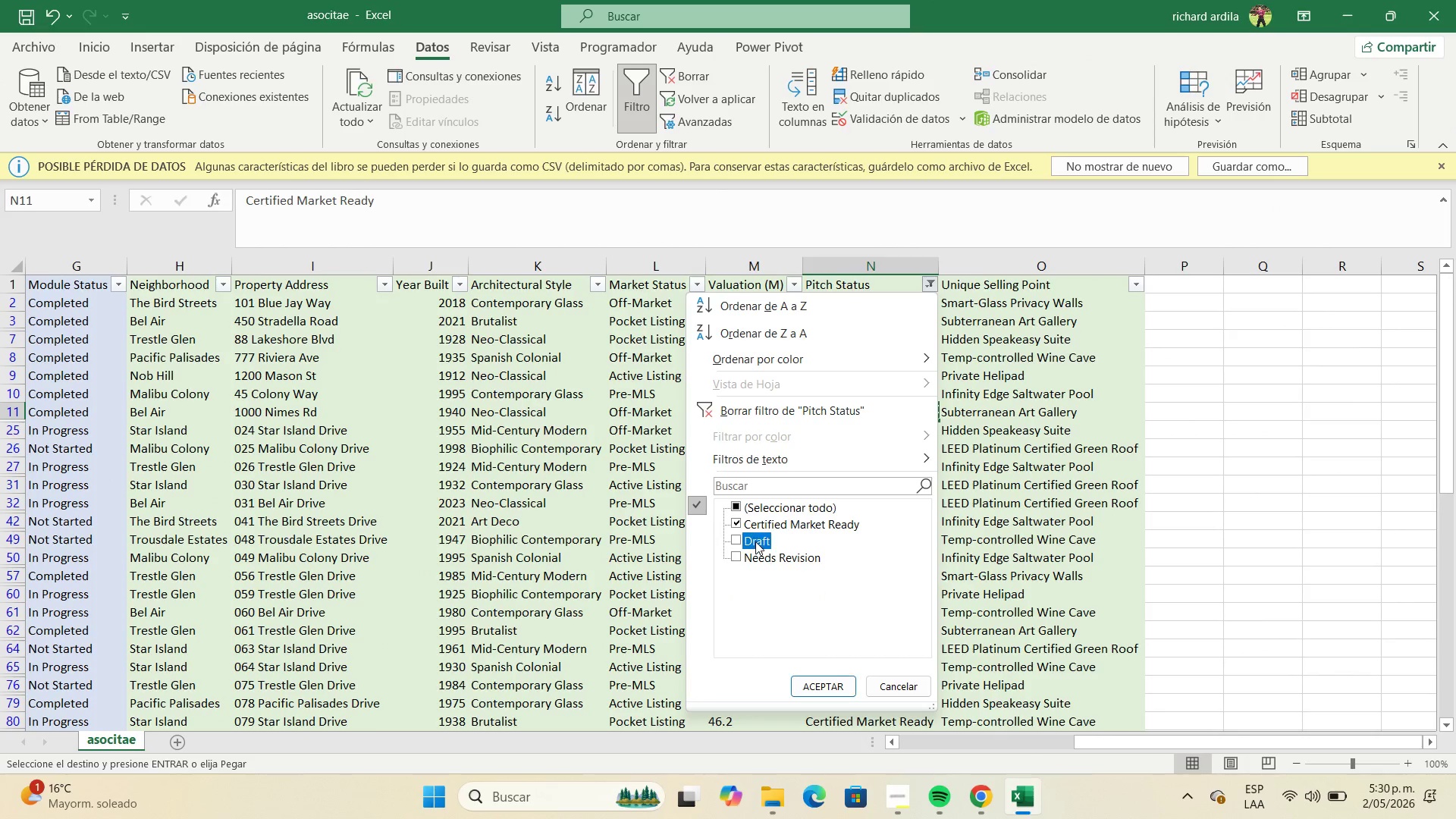 
left_click([755, 519])
 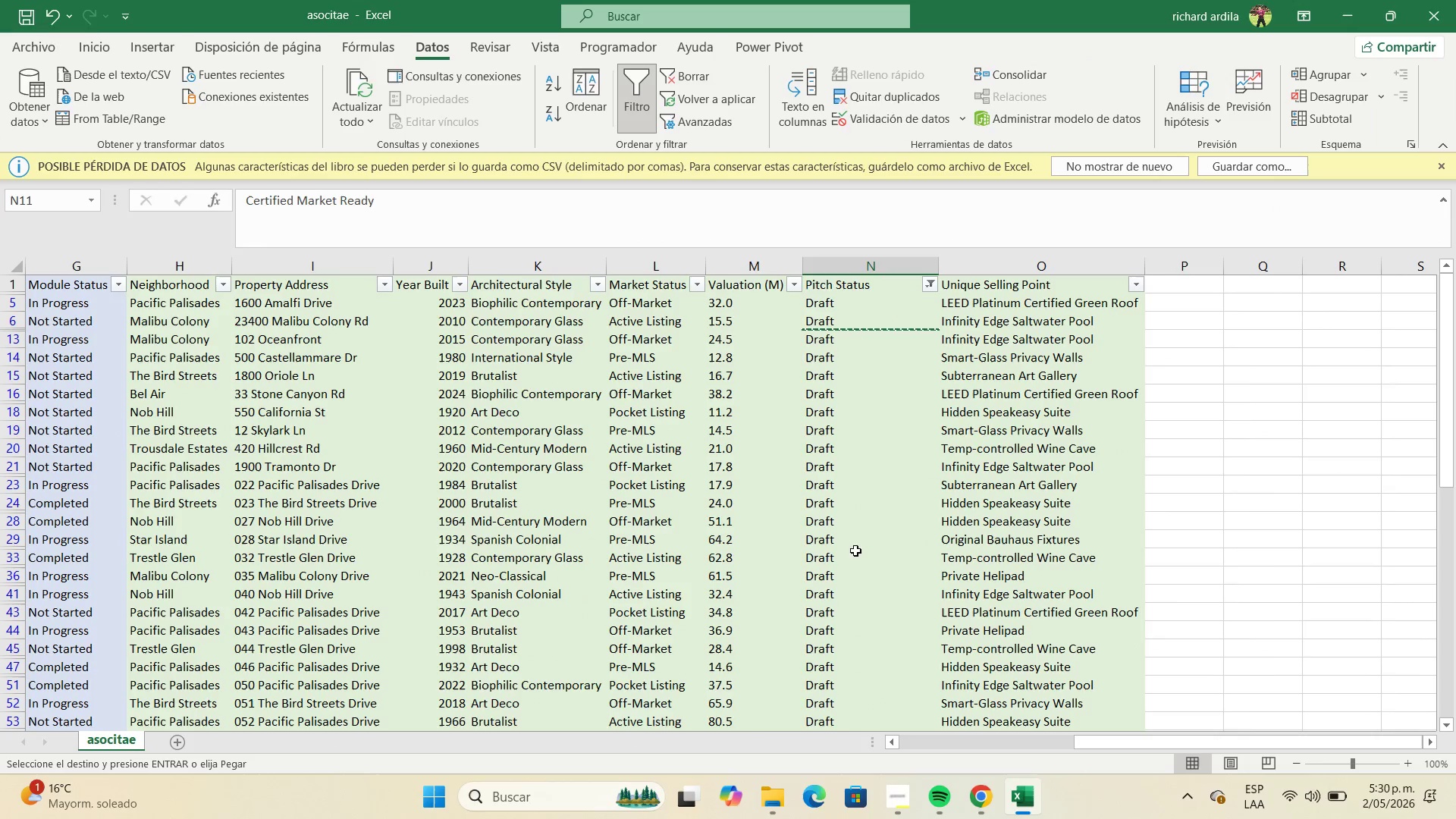 
left_click([826, 432])
 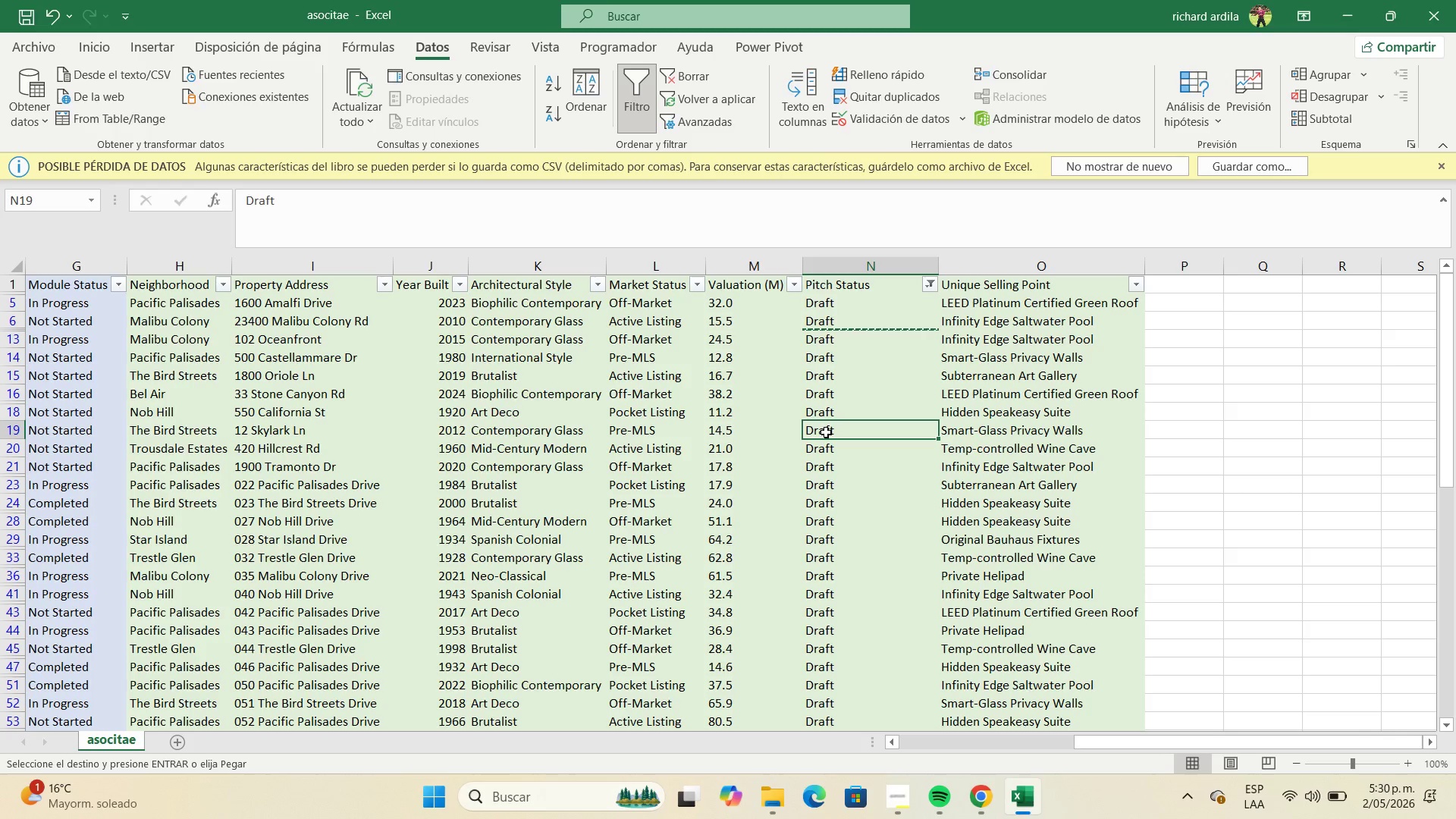 
key(Control+C)
 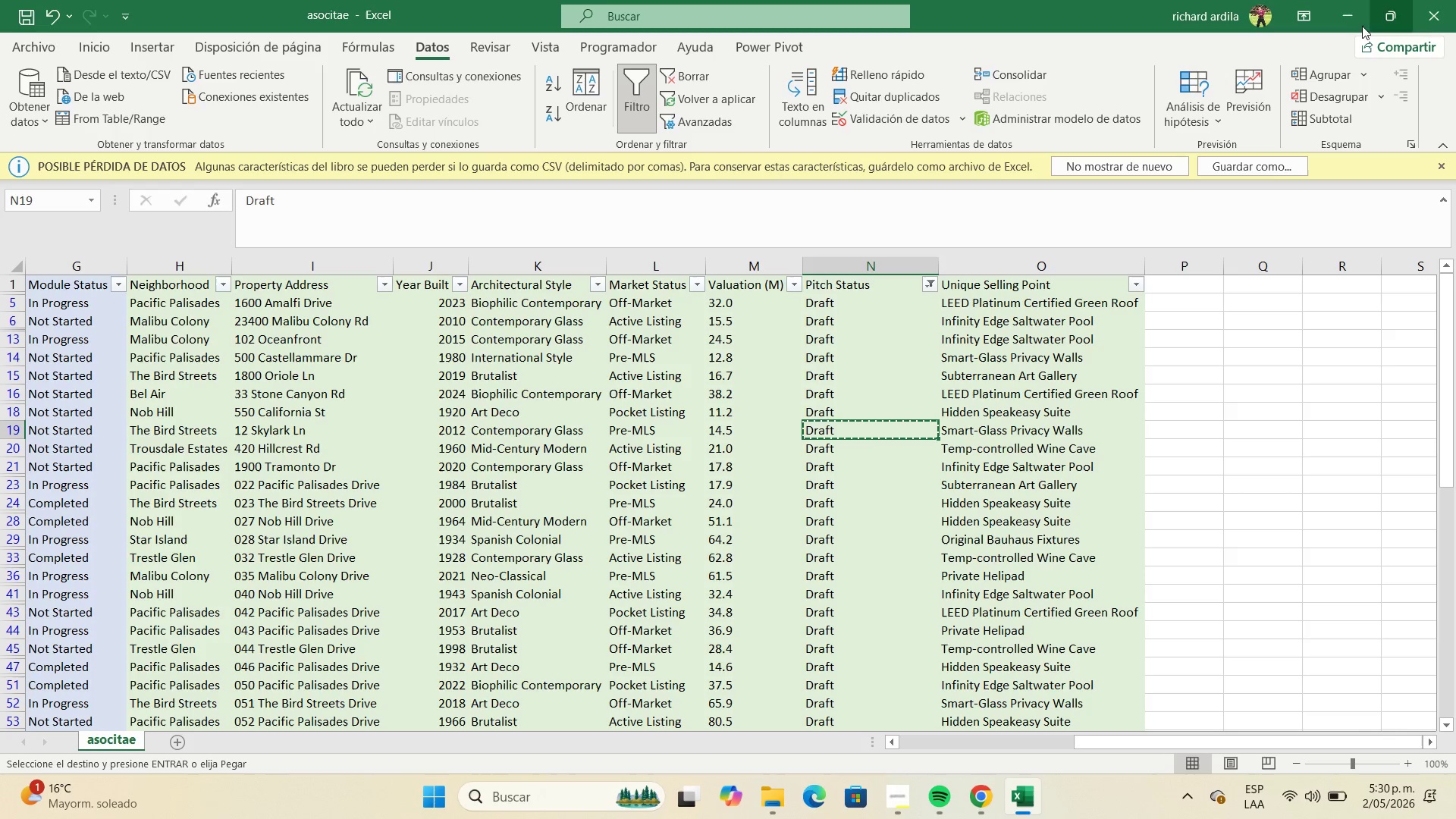 
left_click([1352, 20])
 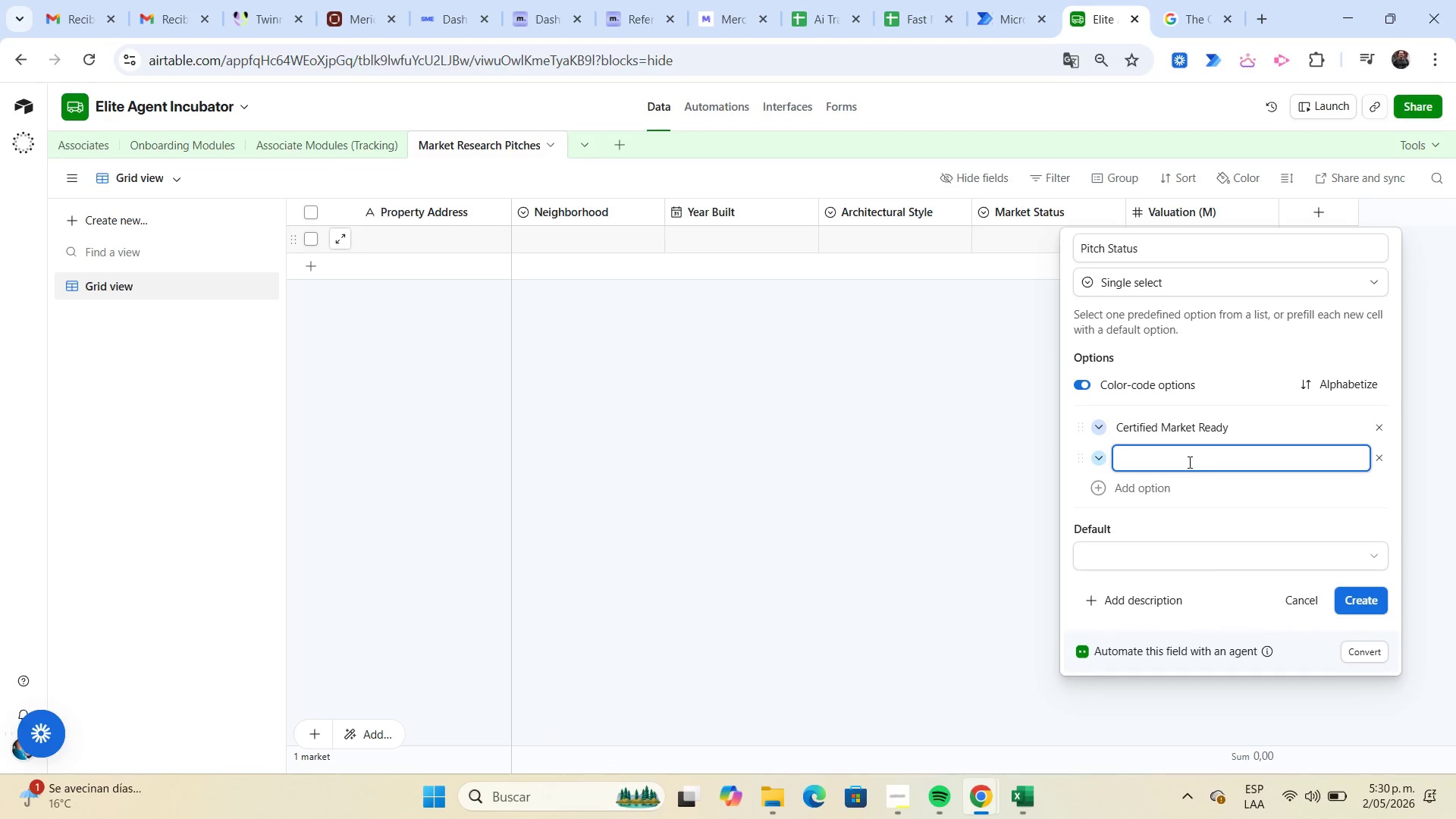 
left_click([1187, 462])
 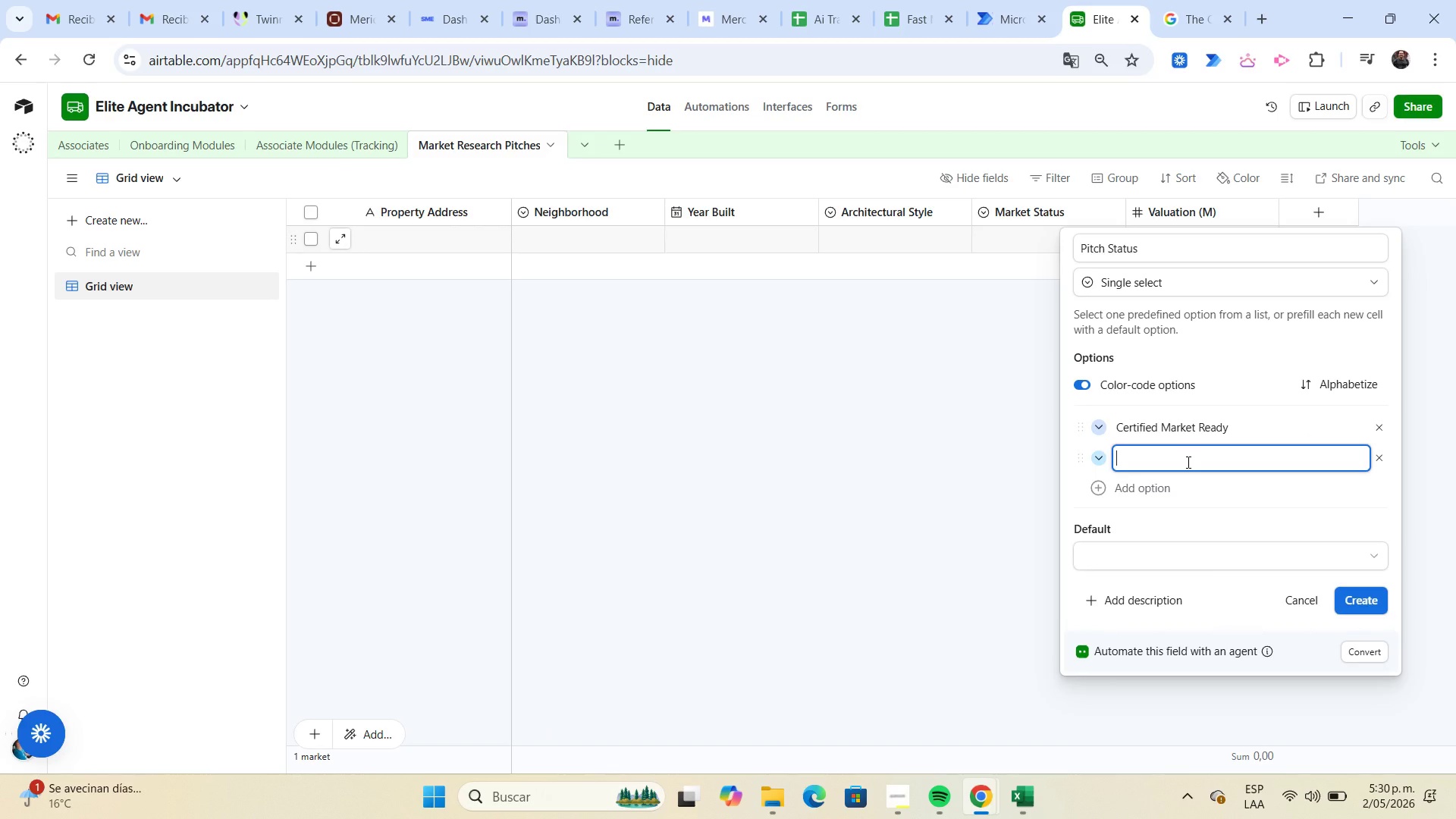 
key(Control+ControlLeft)
 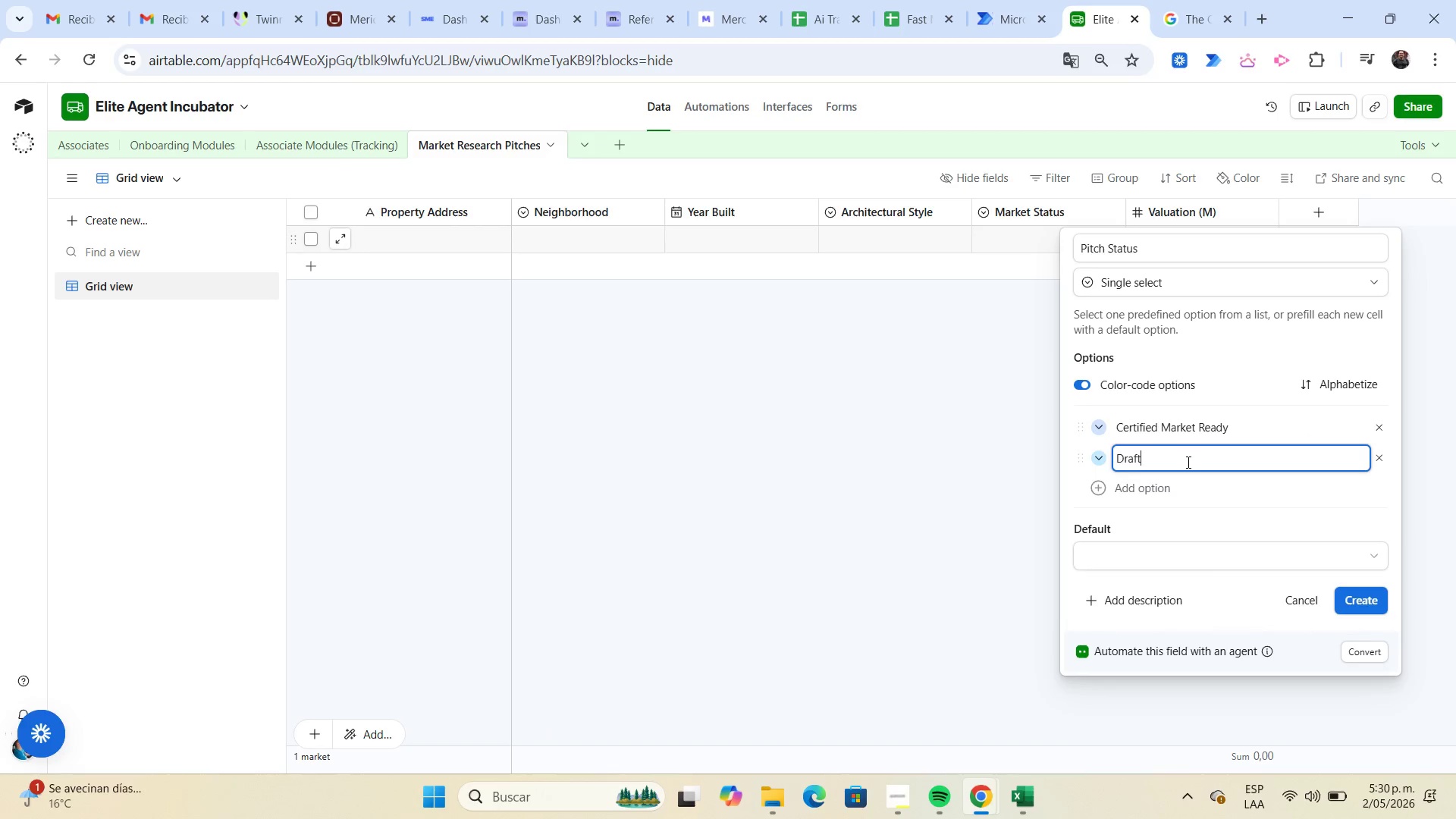 
key(Control+V)
 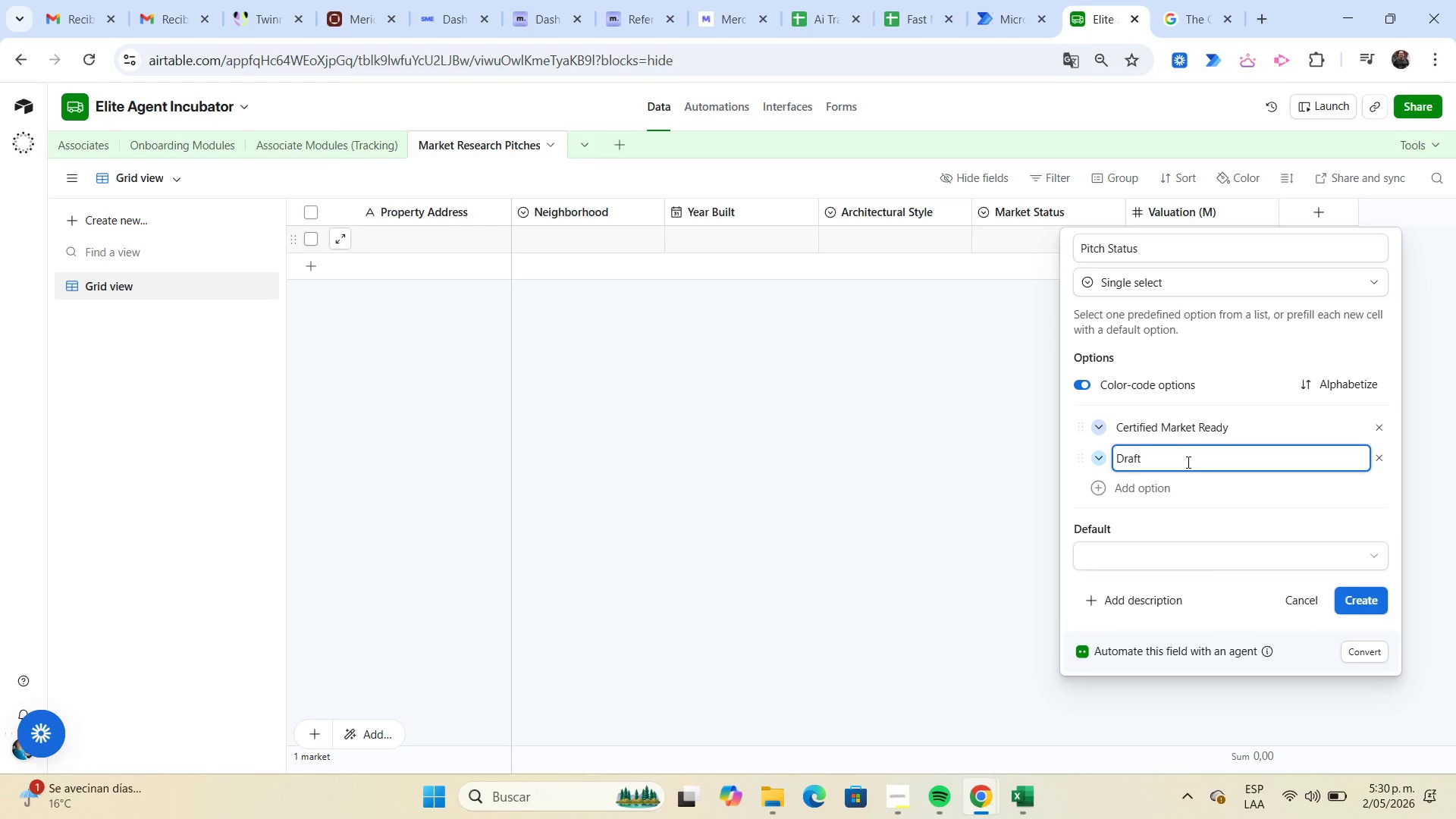 
key(Enter)
 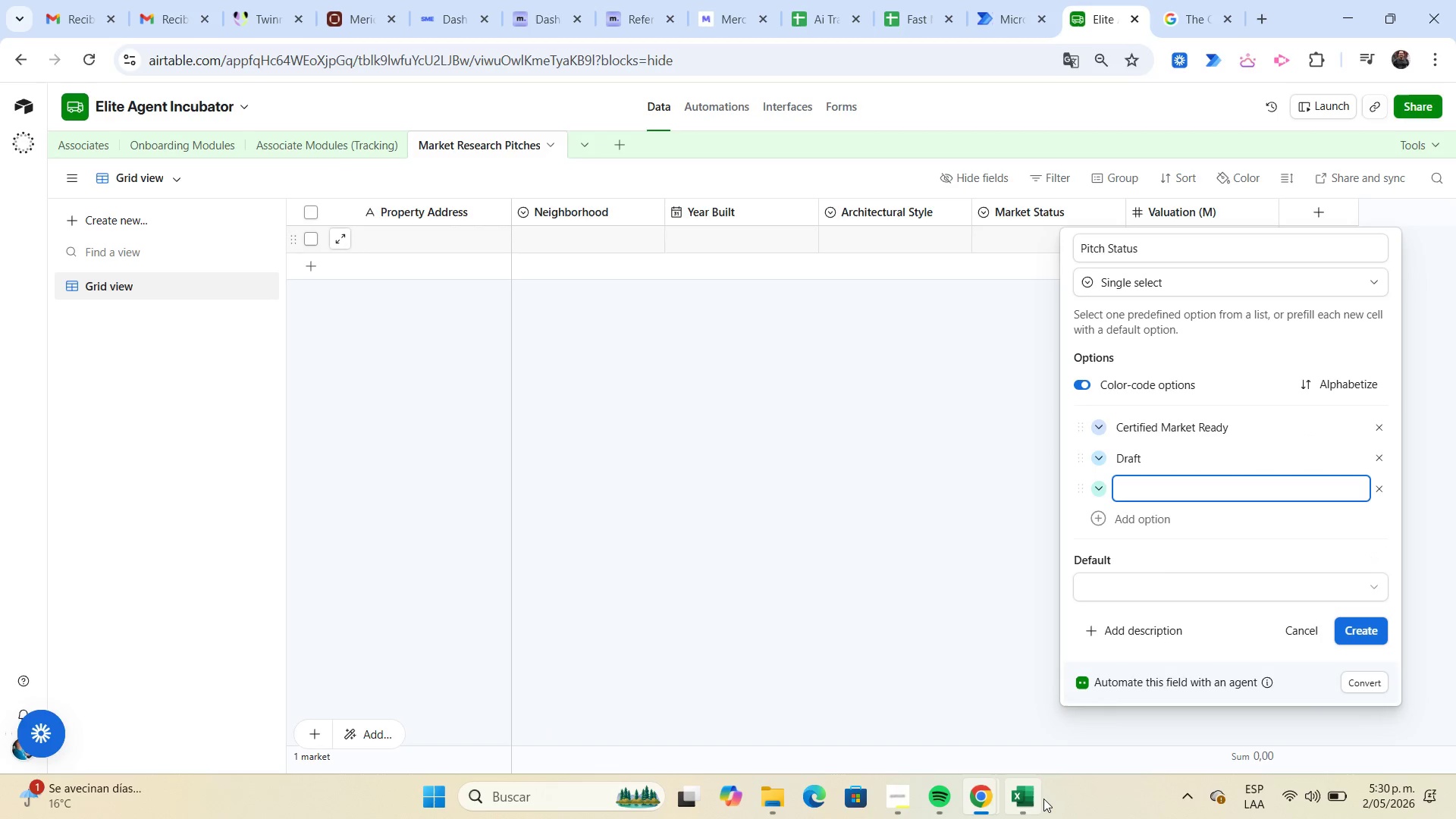 
left_click([1031, 799])
 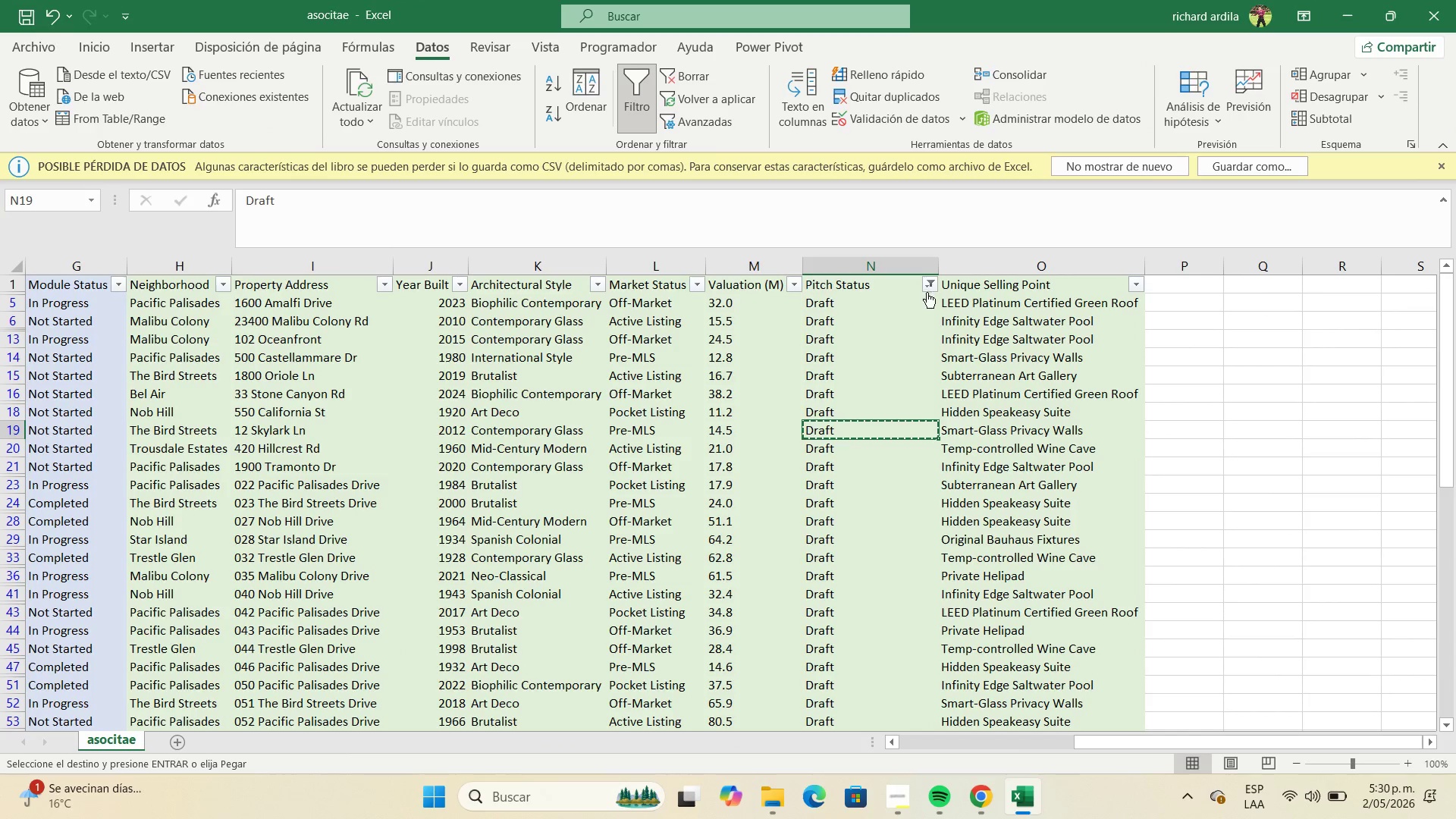 
left_click([928, 289])
 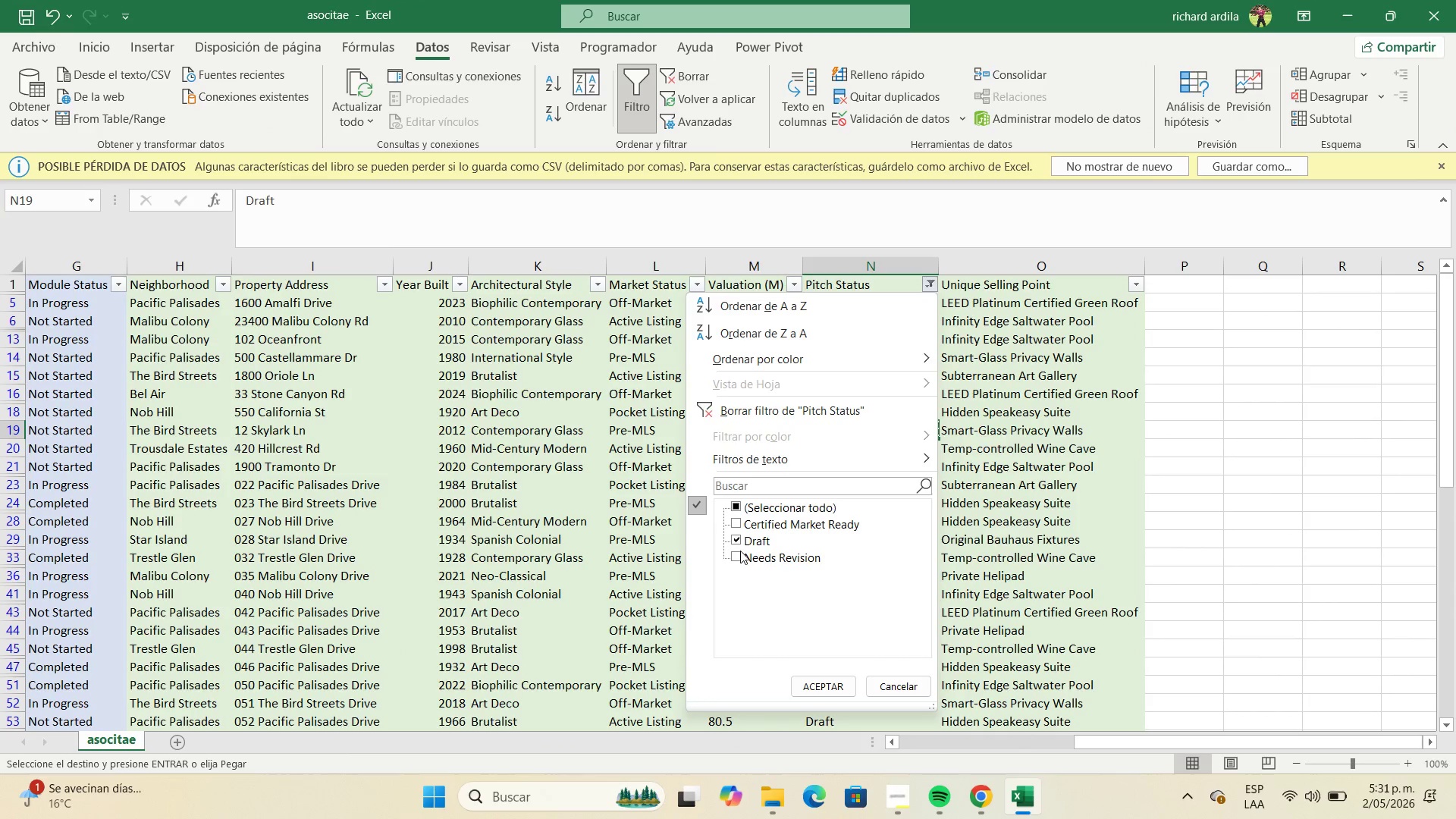 
left_click([740, 539])
 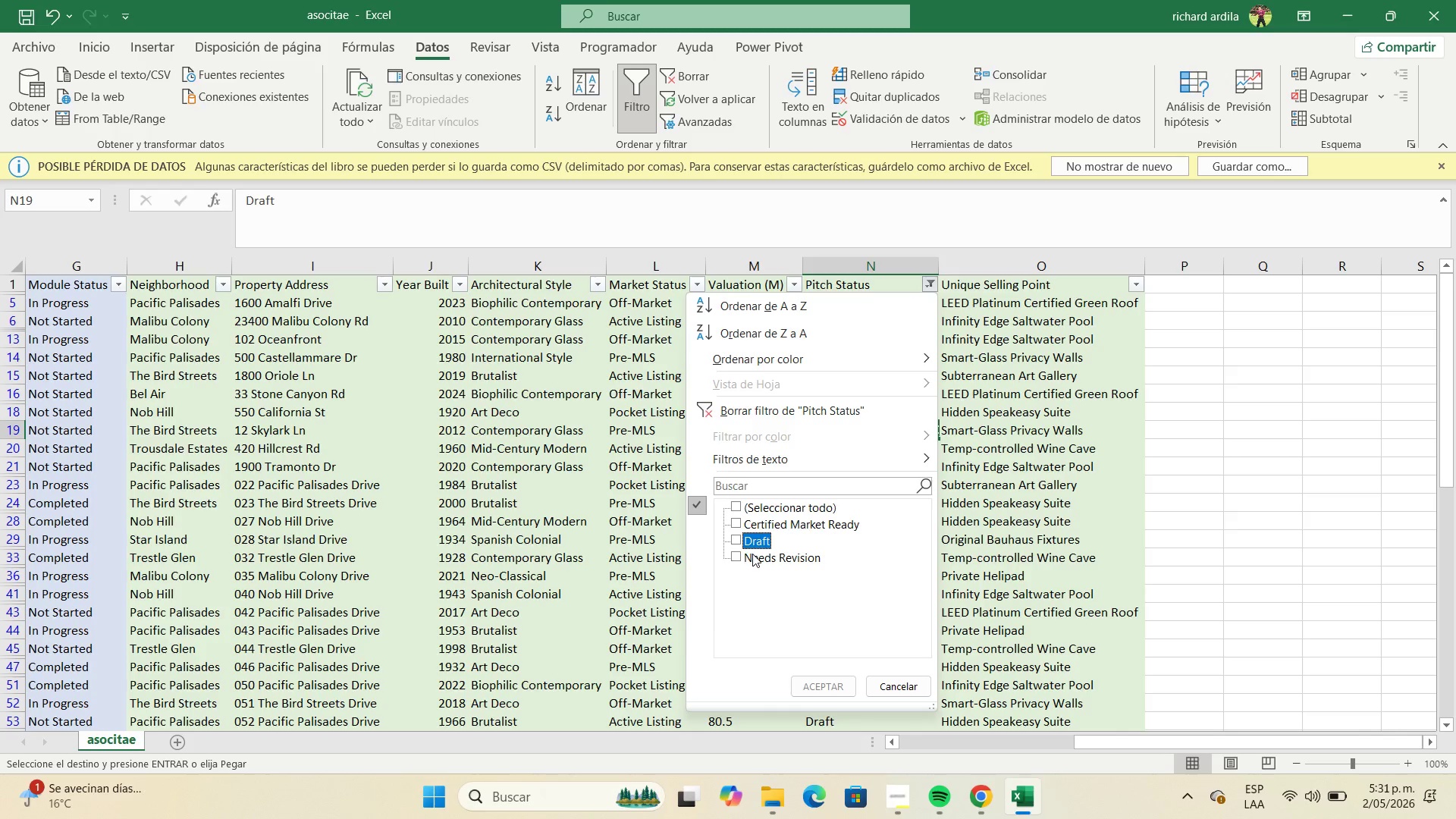 
left_click([753, 554])
 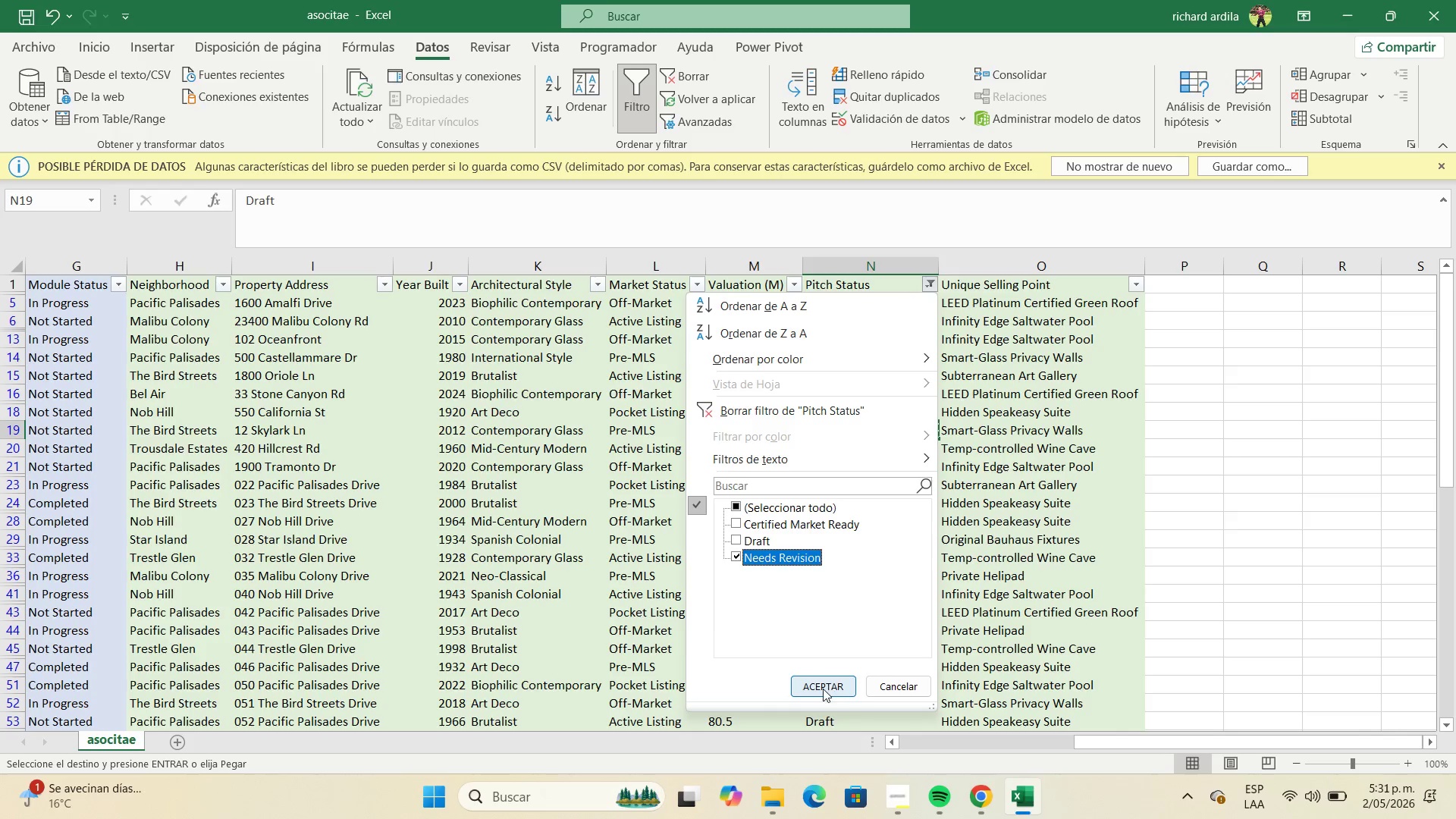 
left_click([821, 689])
 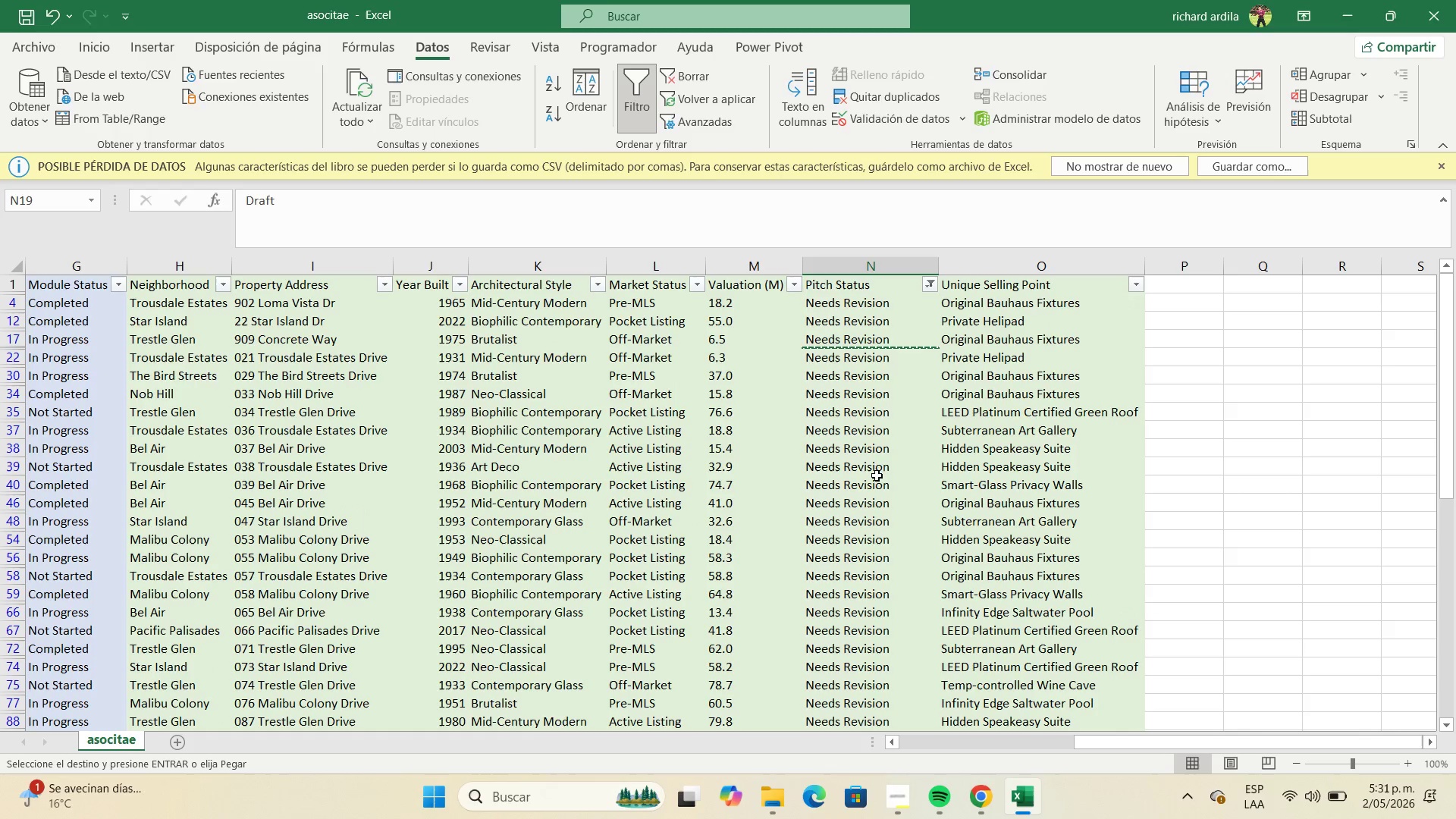 
left_click([867, 460])
 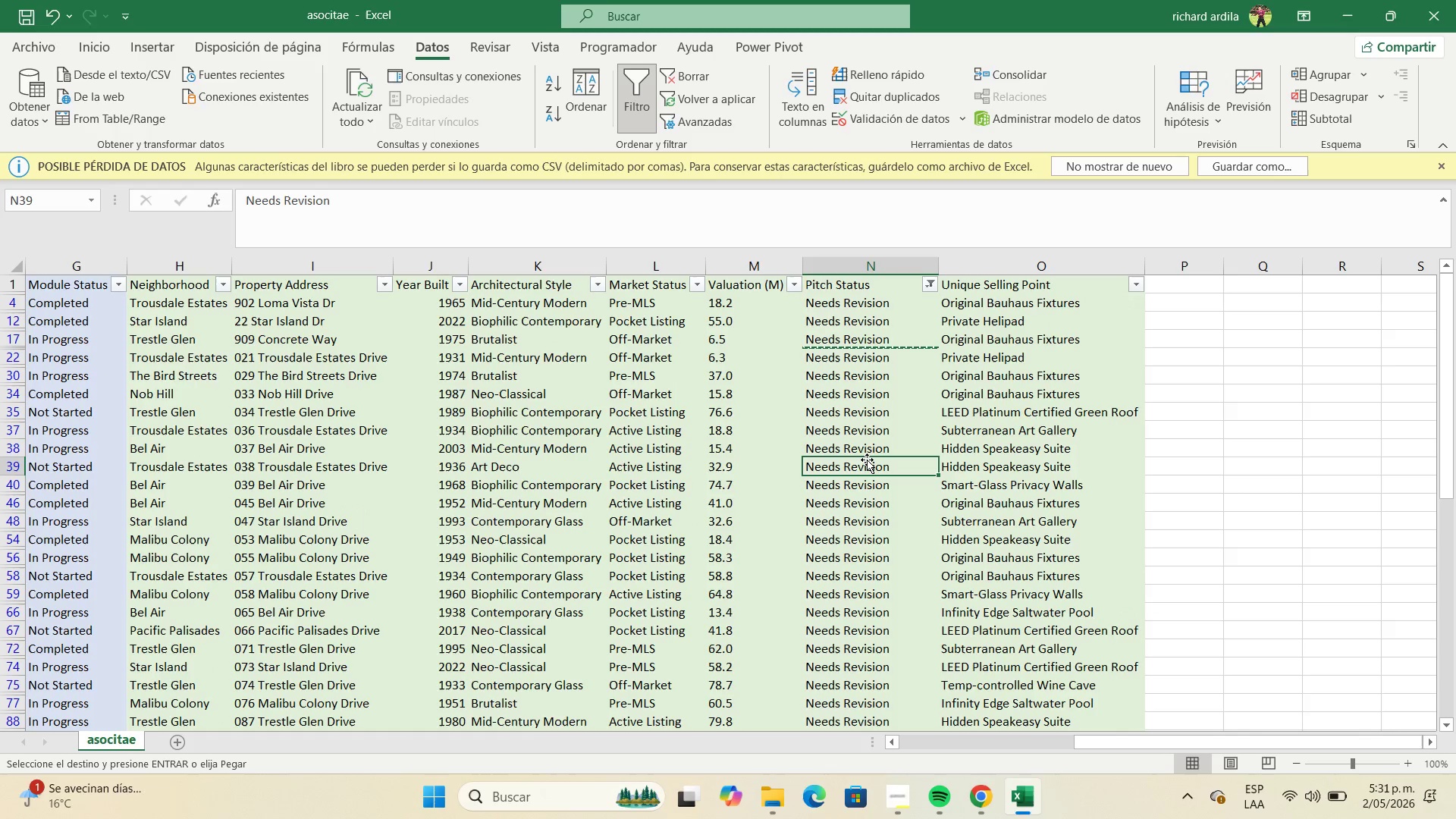 
key(Control+C)
 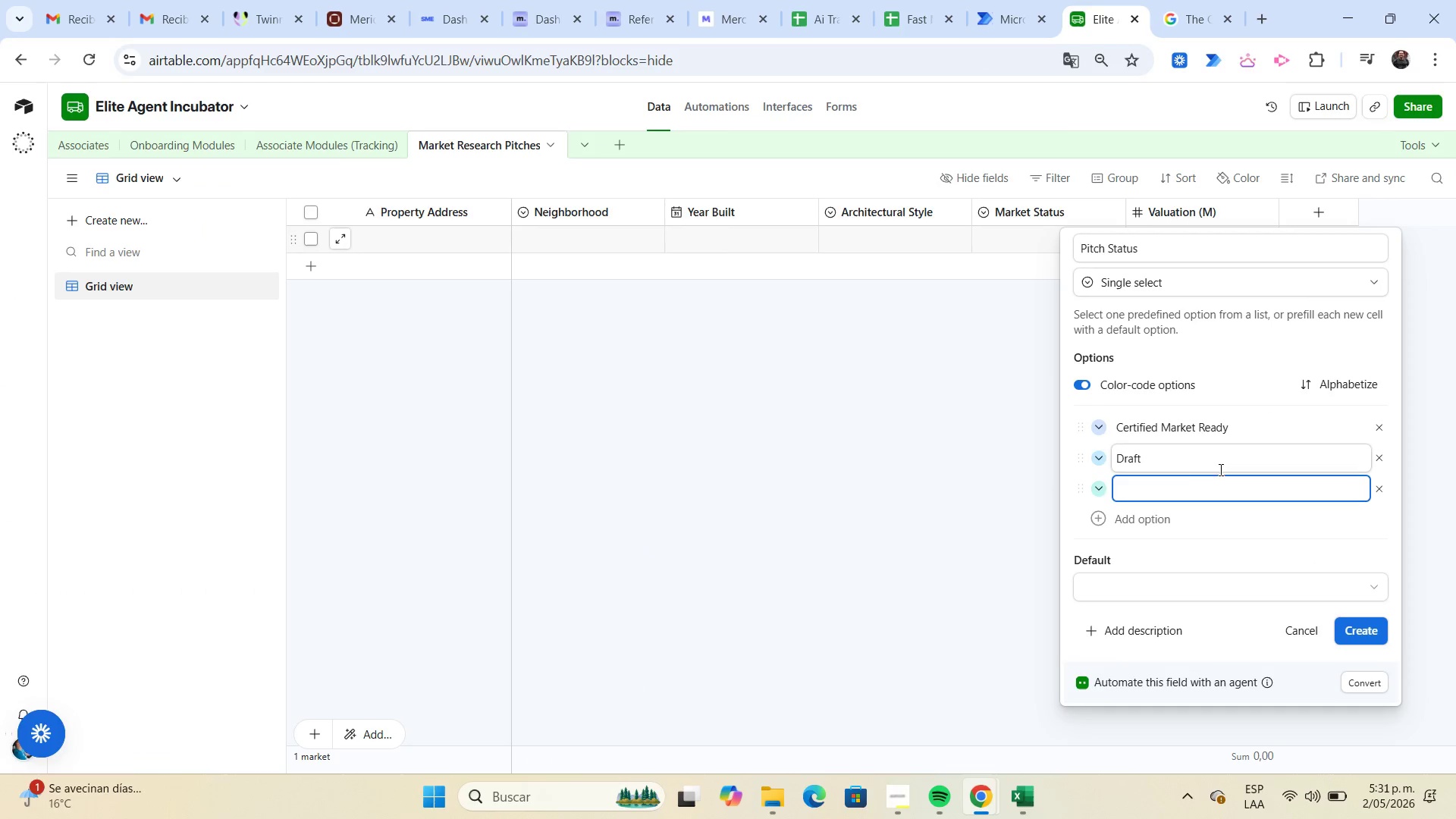 
key(Control+ControlLeft)
 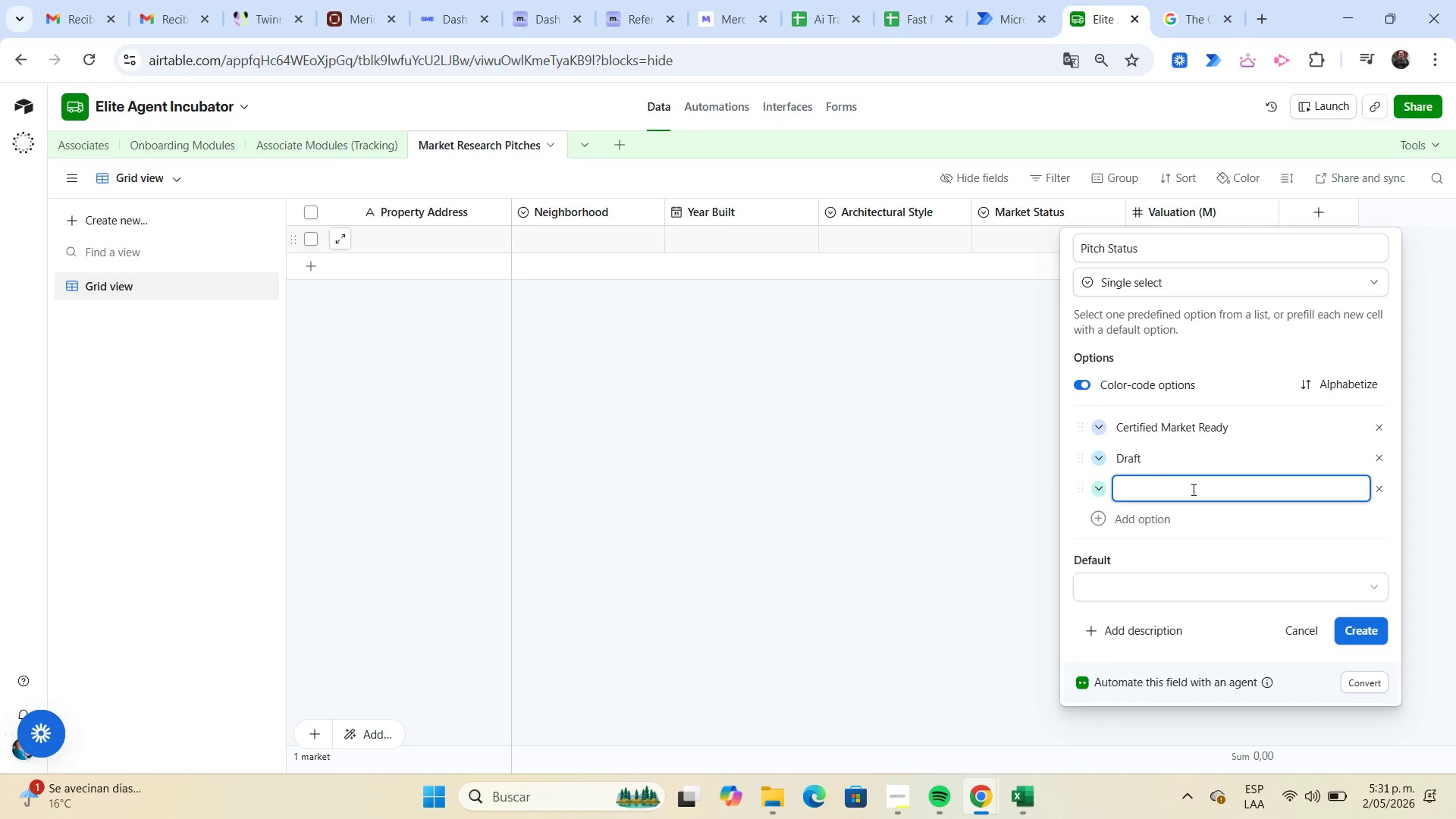 
key(Control+V)
 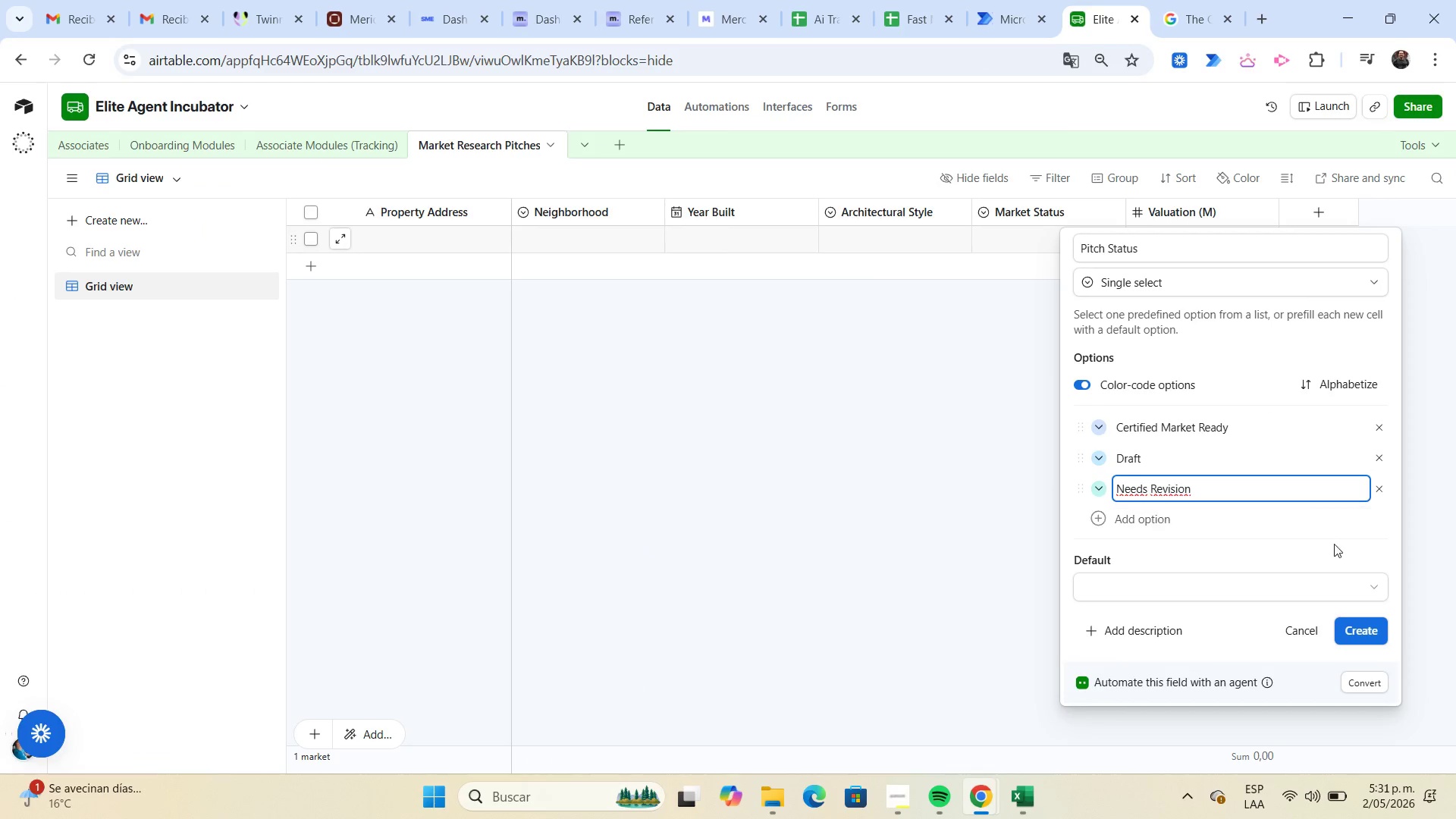 
left_click([1339, 551])
 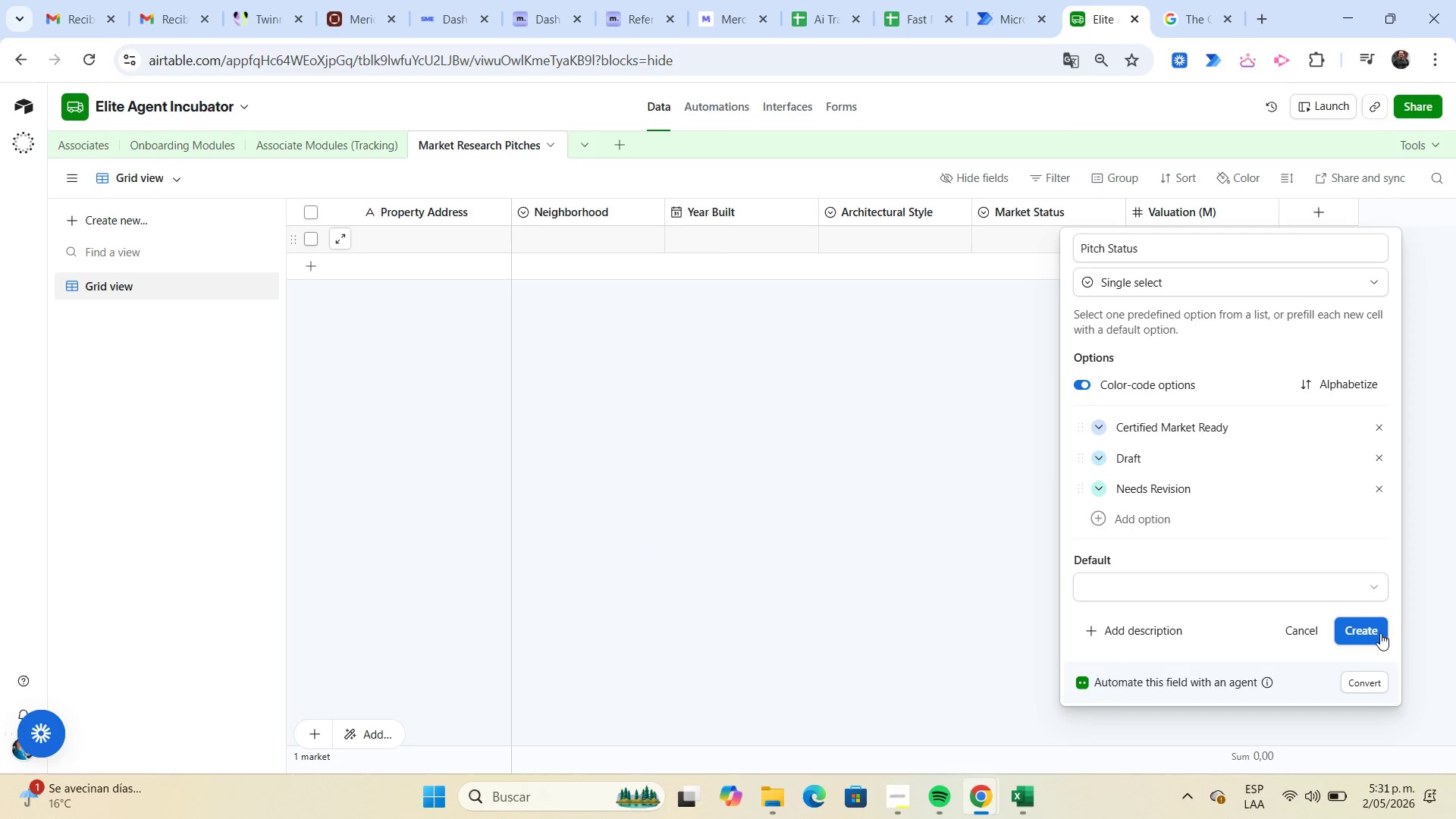 
left_click([1377, 633])
 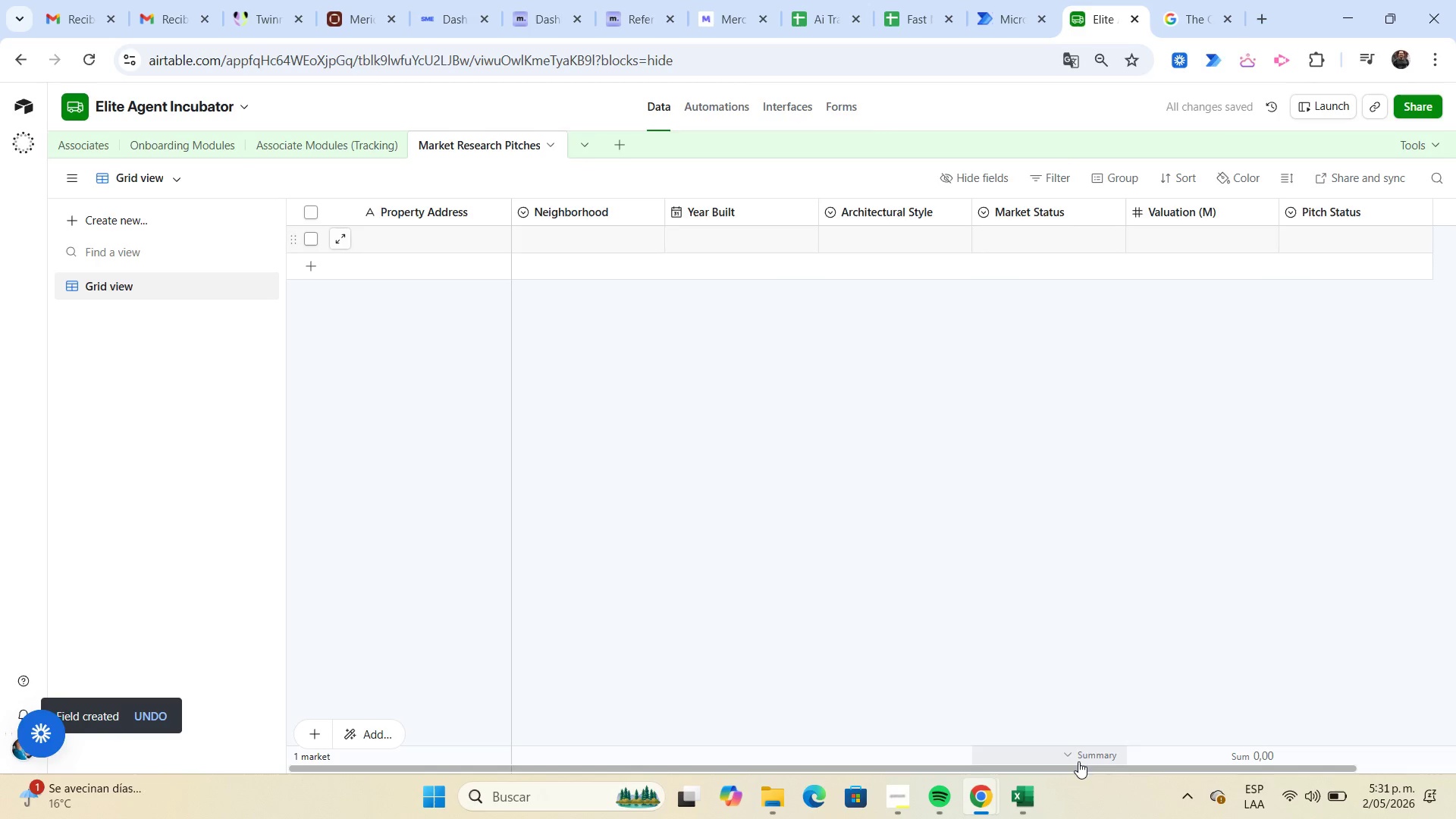 
left_click_drag(start_coordinate=[1075, 767], to_coordinate=[1315, 761])
 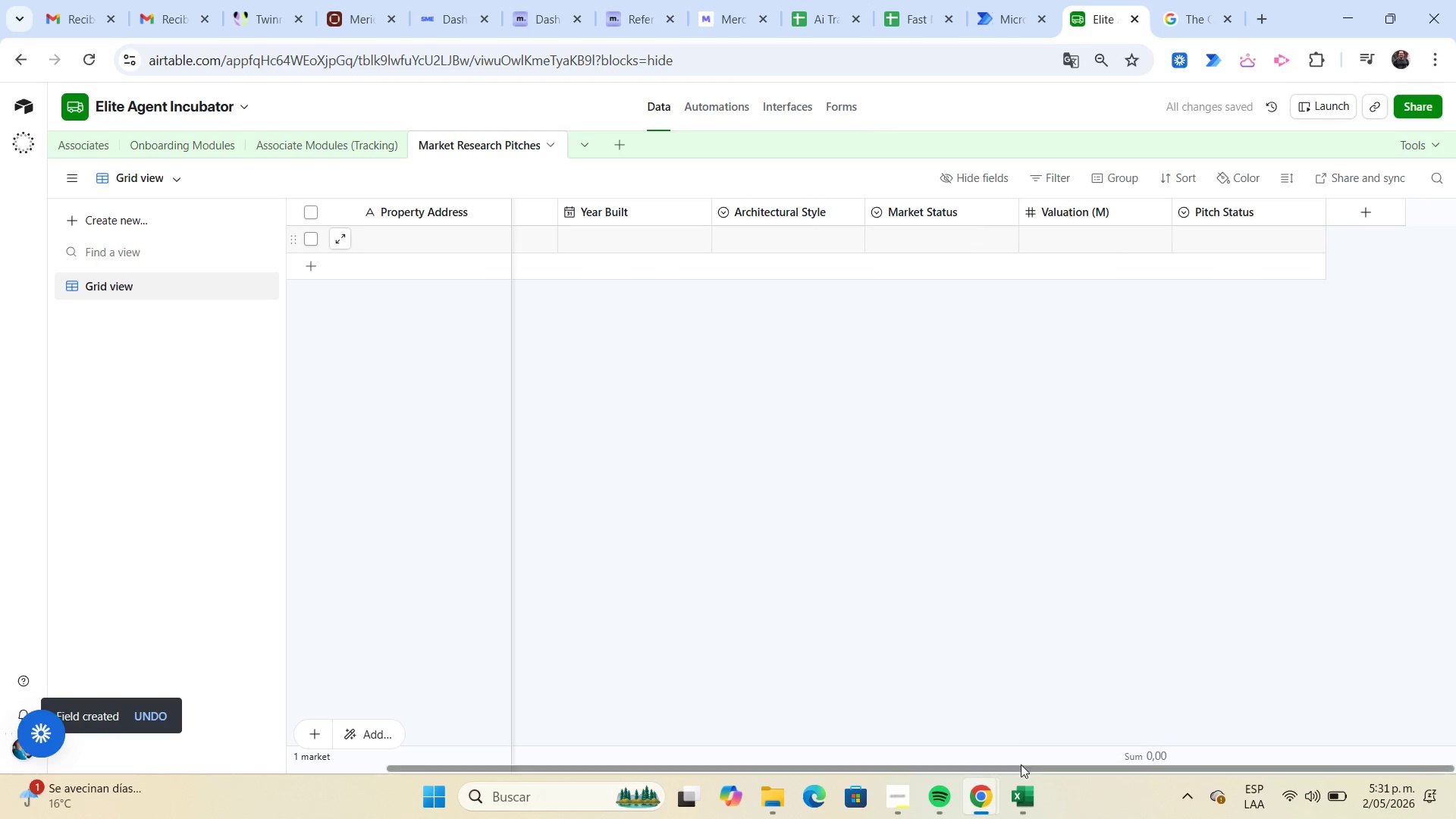 
left_click([1031, 786])
 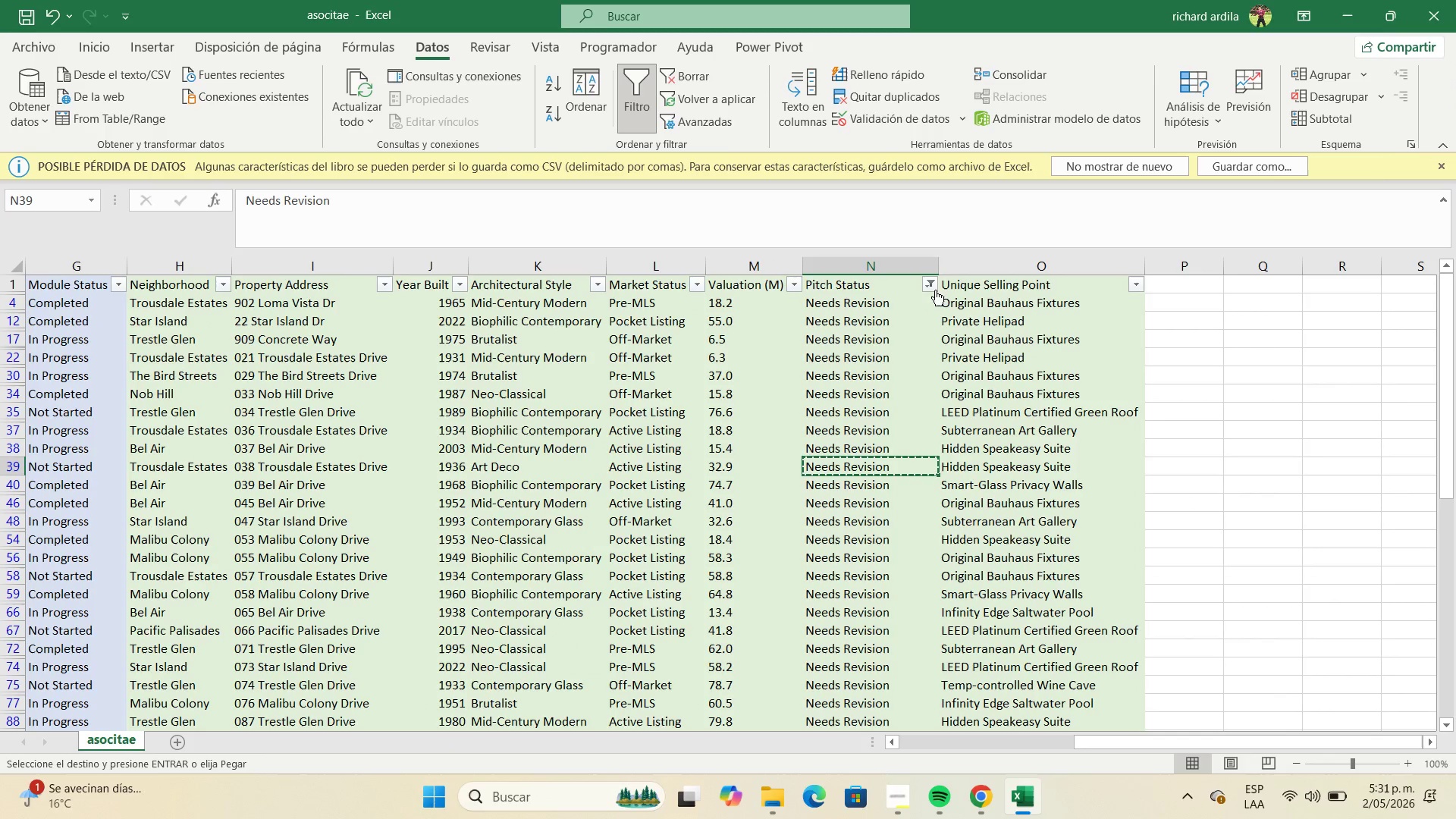 
left_click([931, 284])
 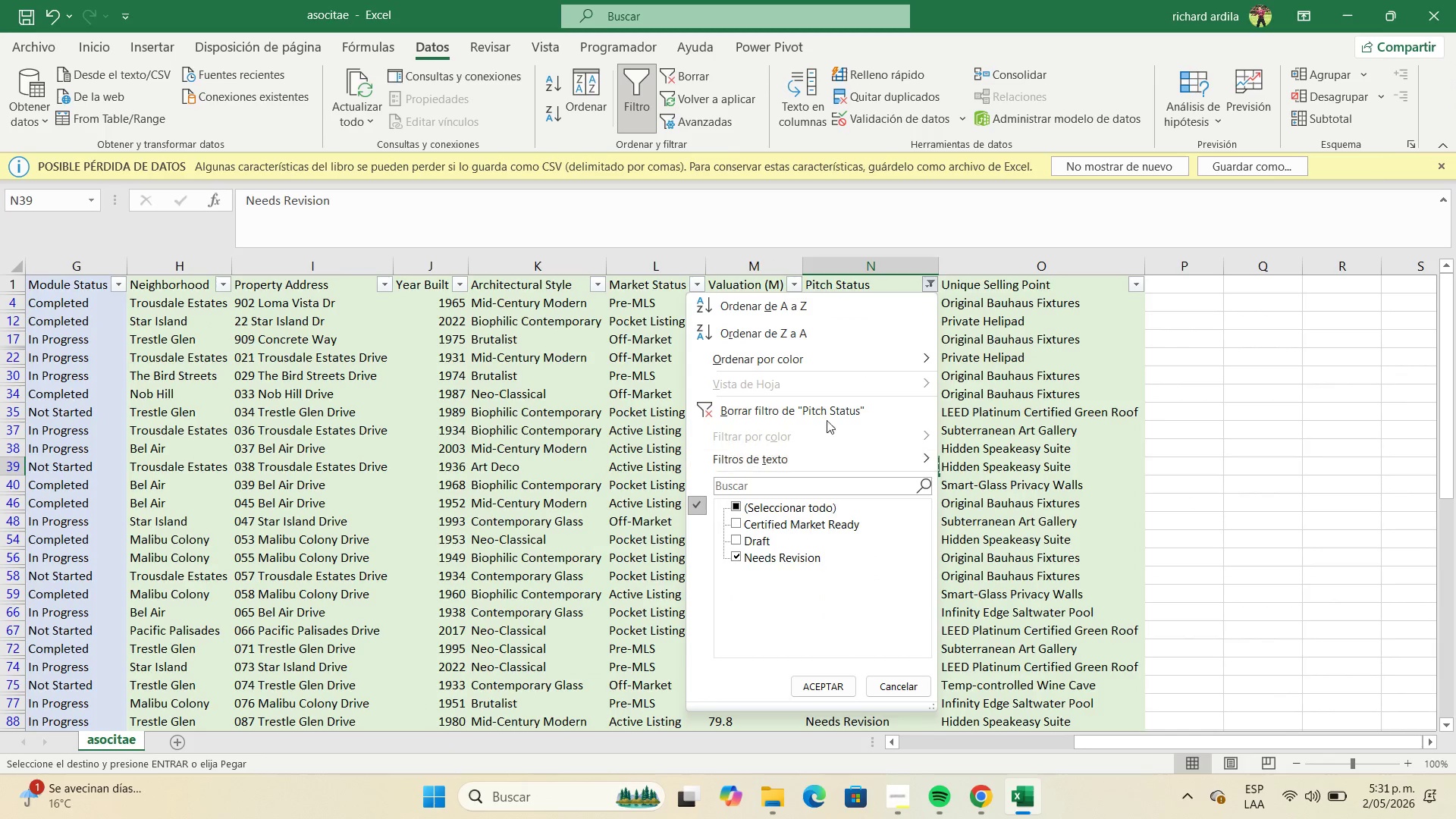 
left_click([825, 415])
 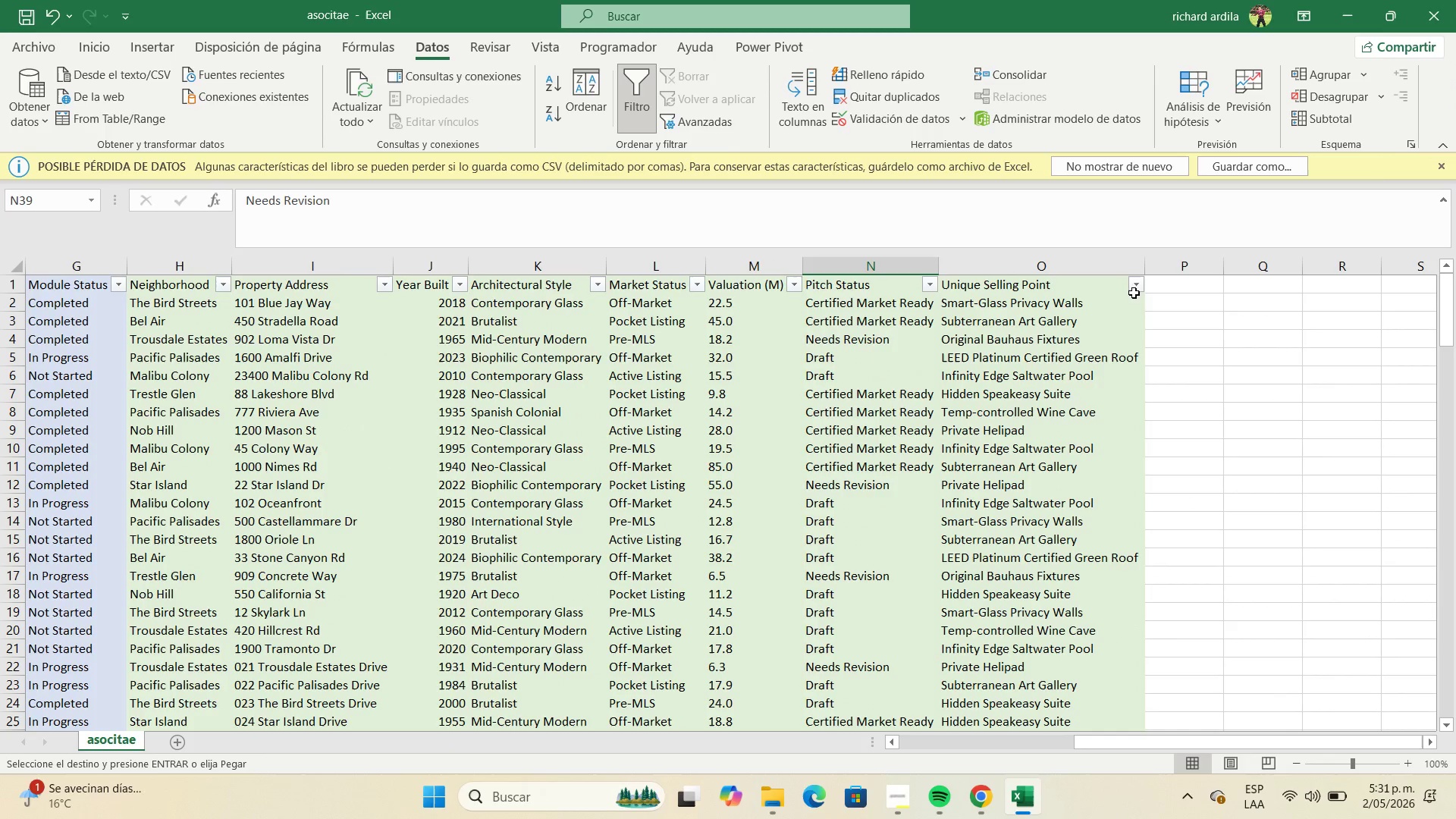 
left_click([1133, 289])
 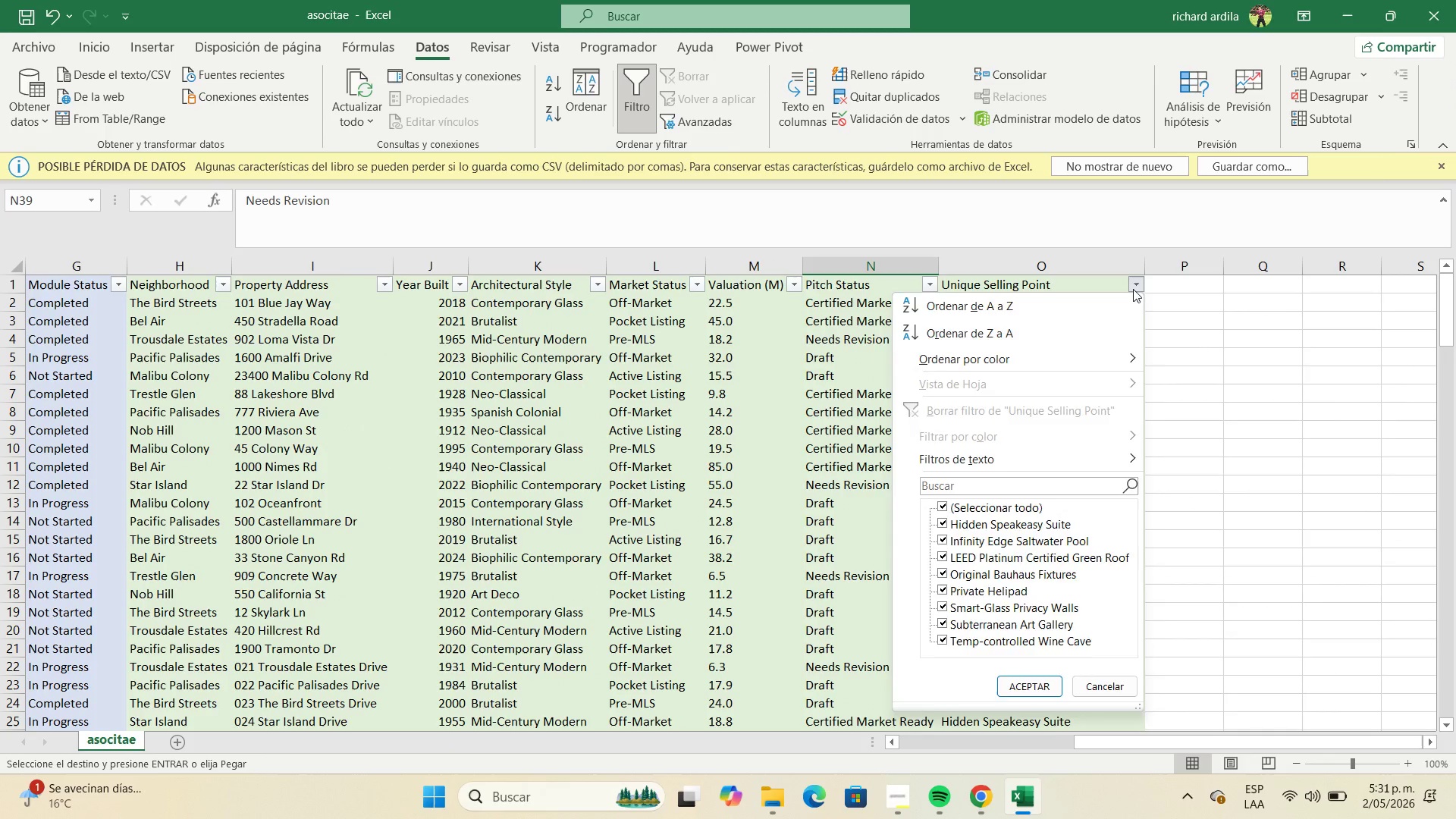 
left_click([1133, 289])
 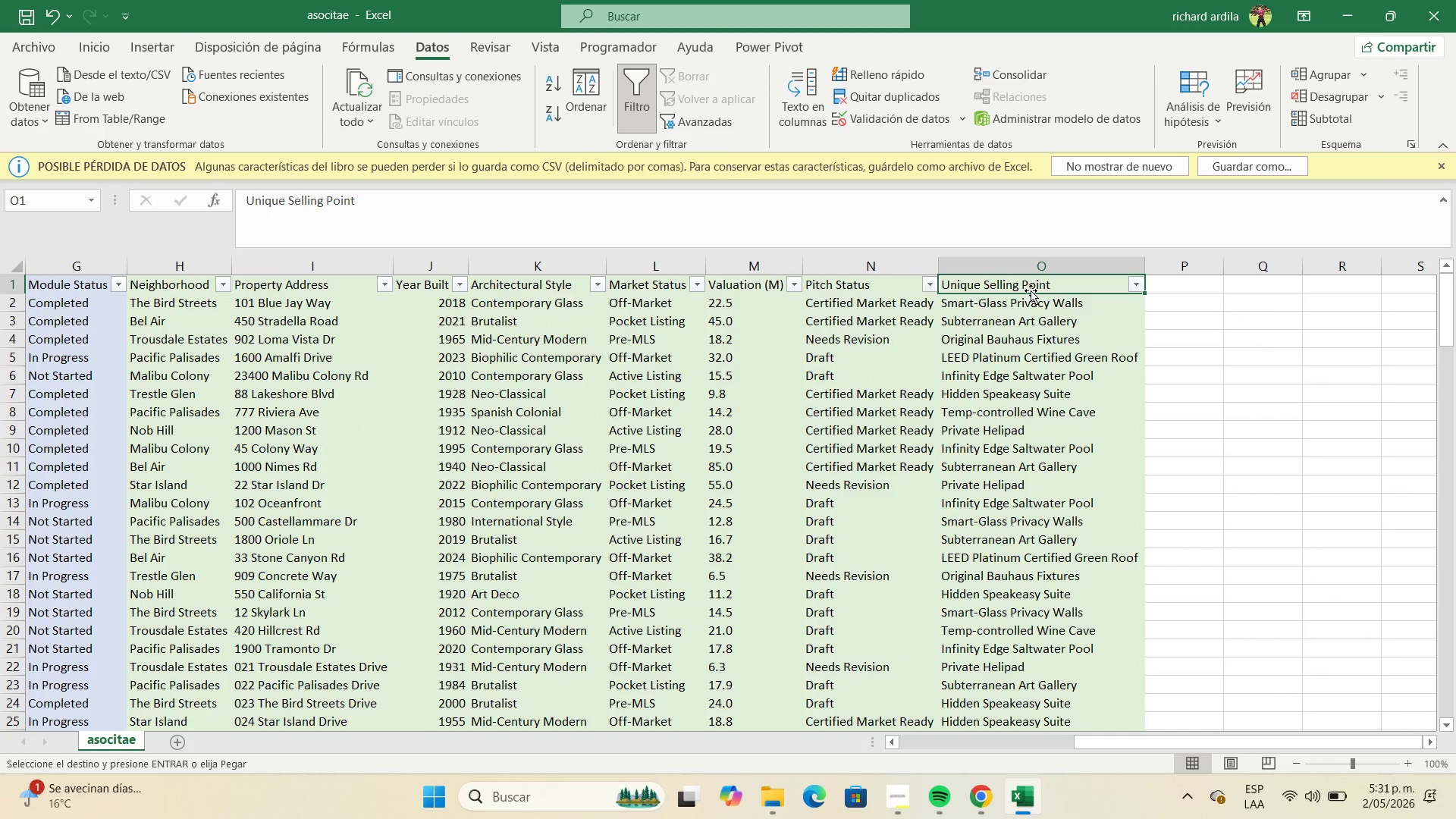 
key(Control+C)
 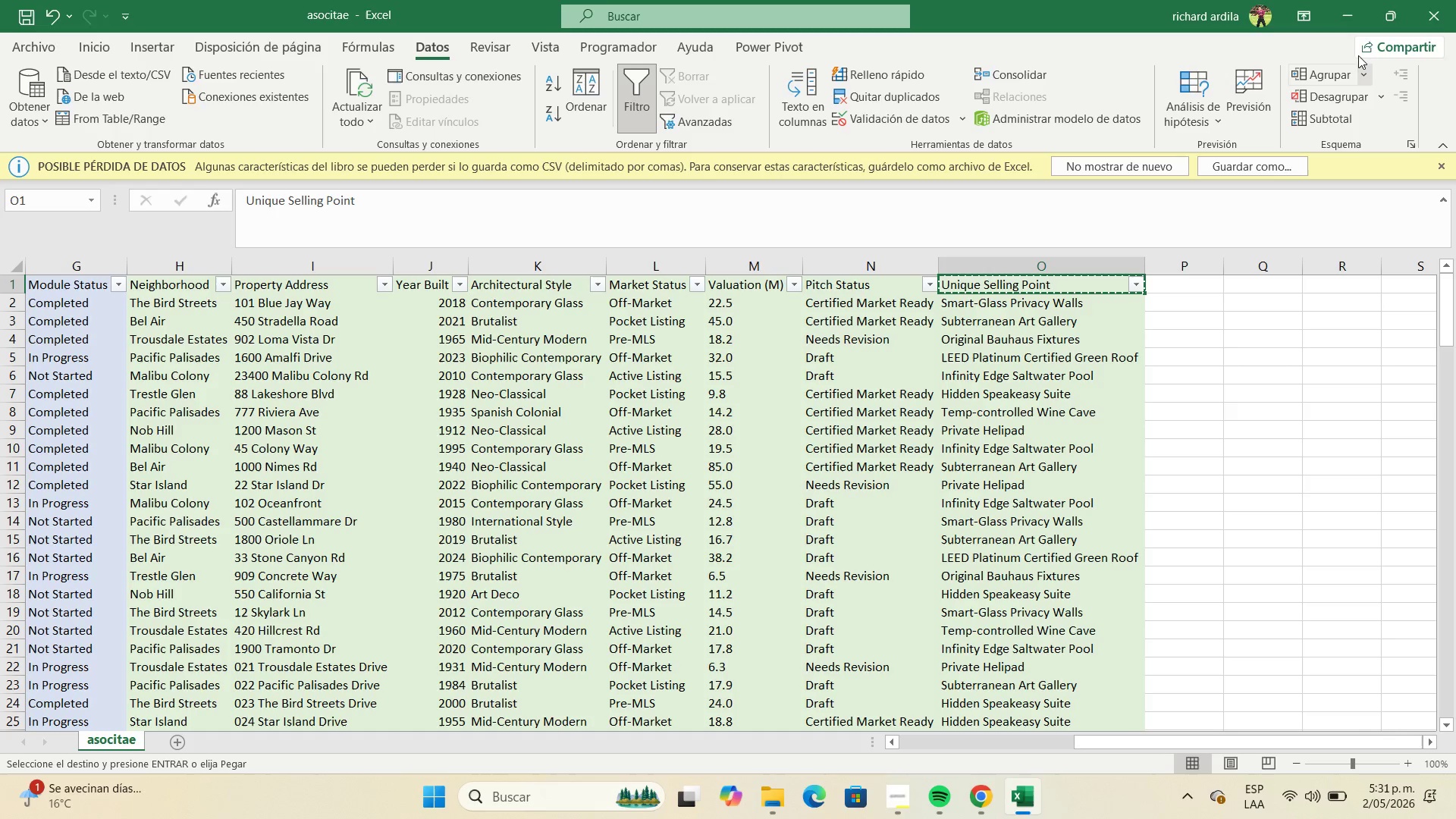 
left_click([1347, 28])
 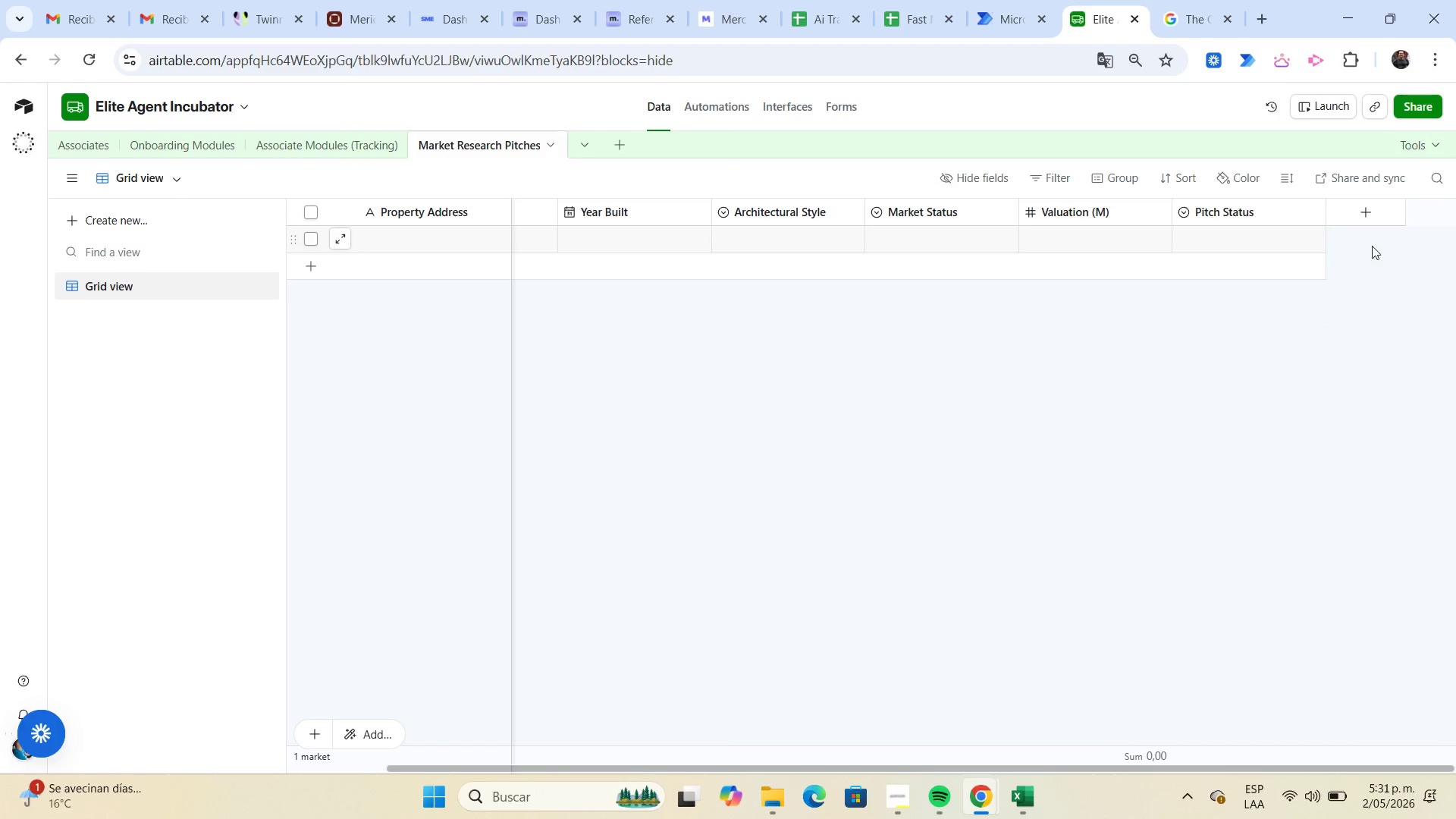 
left_click([1373, 216])
 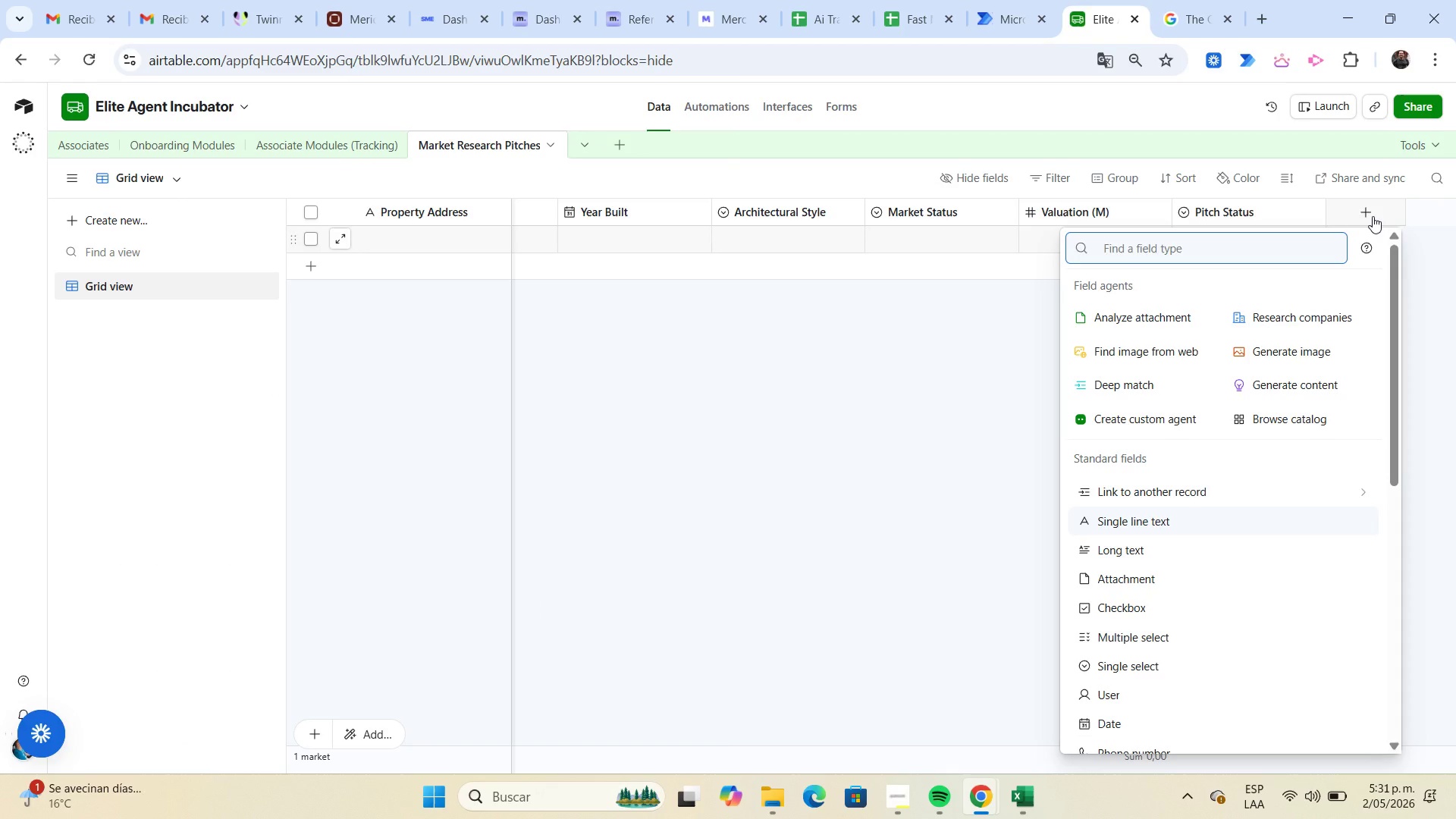 
type(tex)
 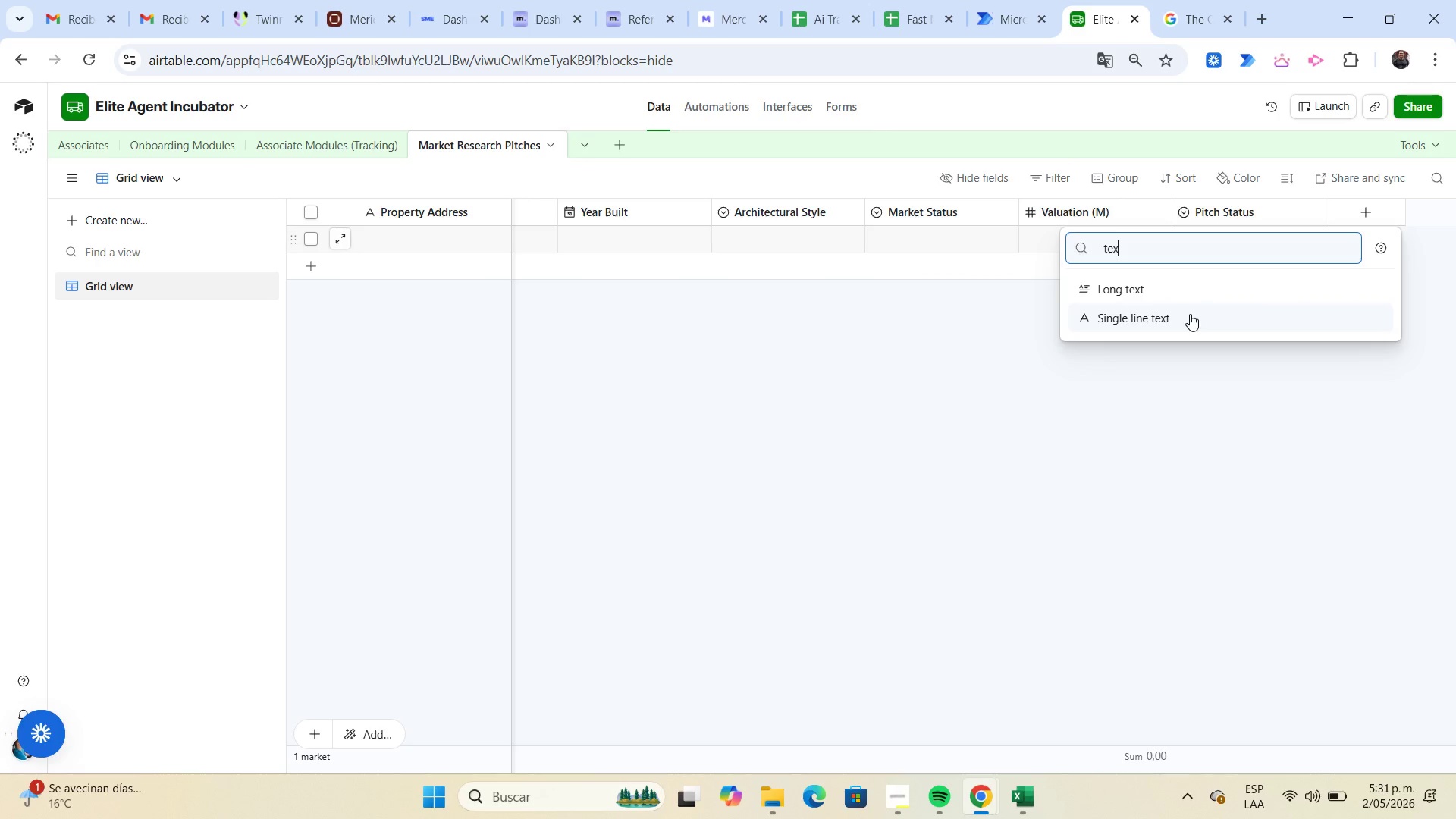 
left_click([1190, 314])
 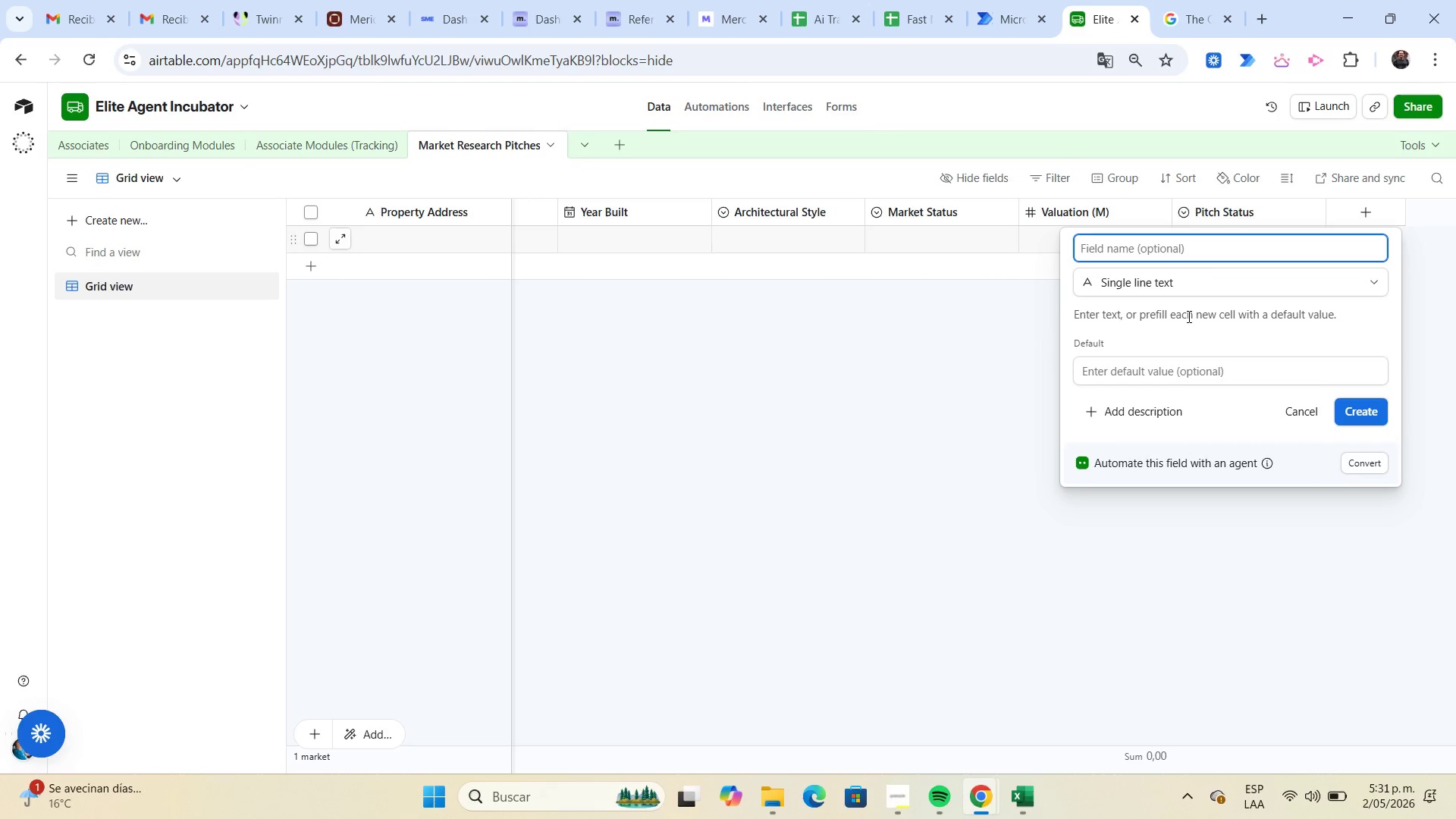 
key(Control+ControlLeft)
 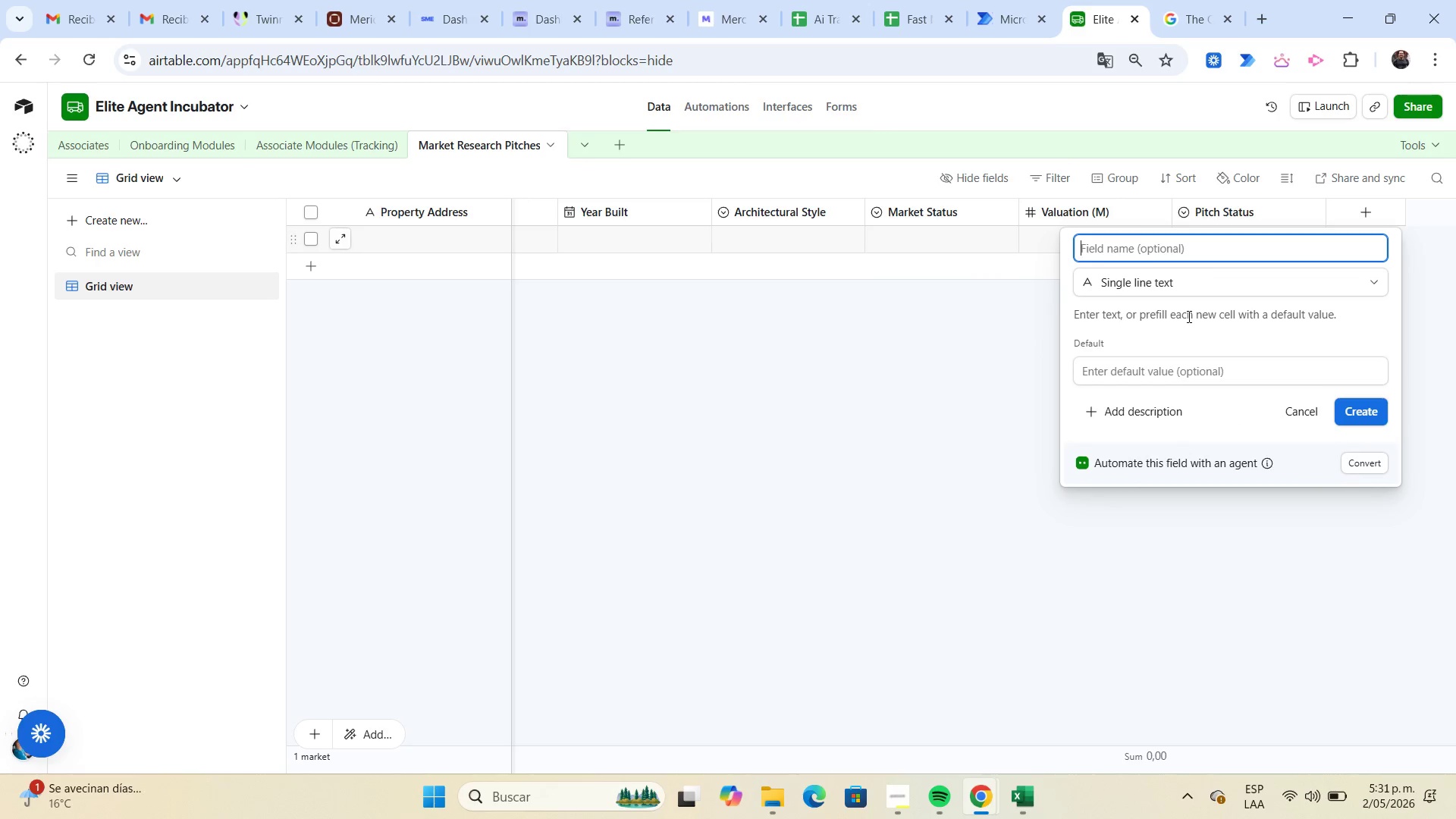 
key(Control+V)
 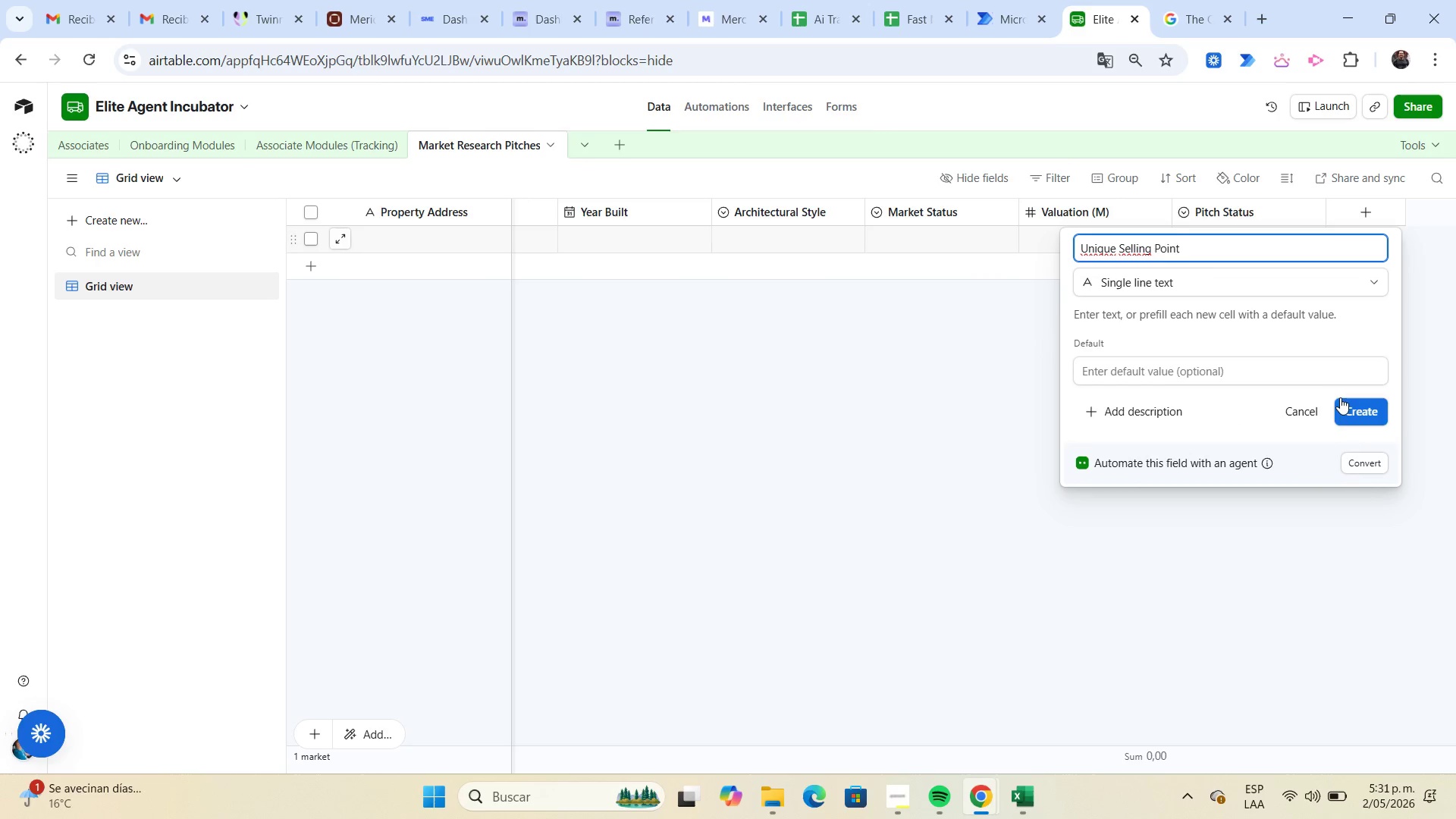 
left_click([1350, 409])
 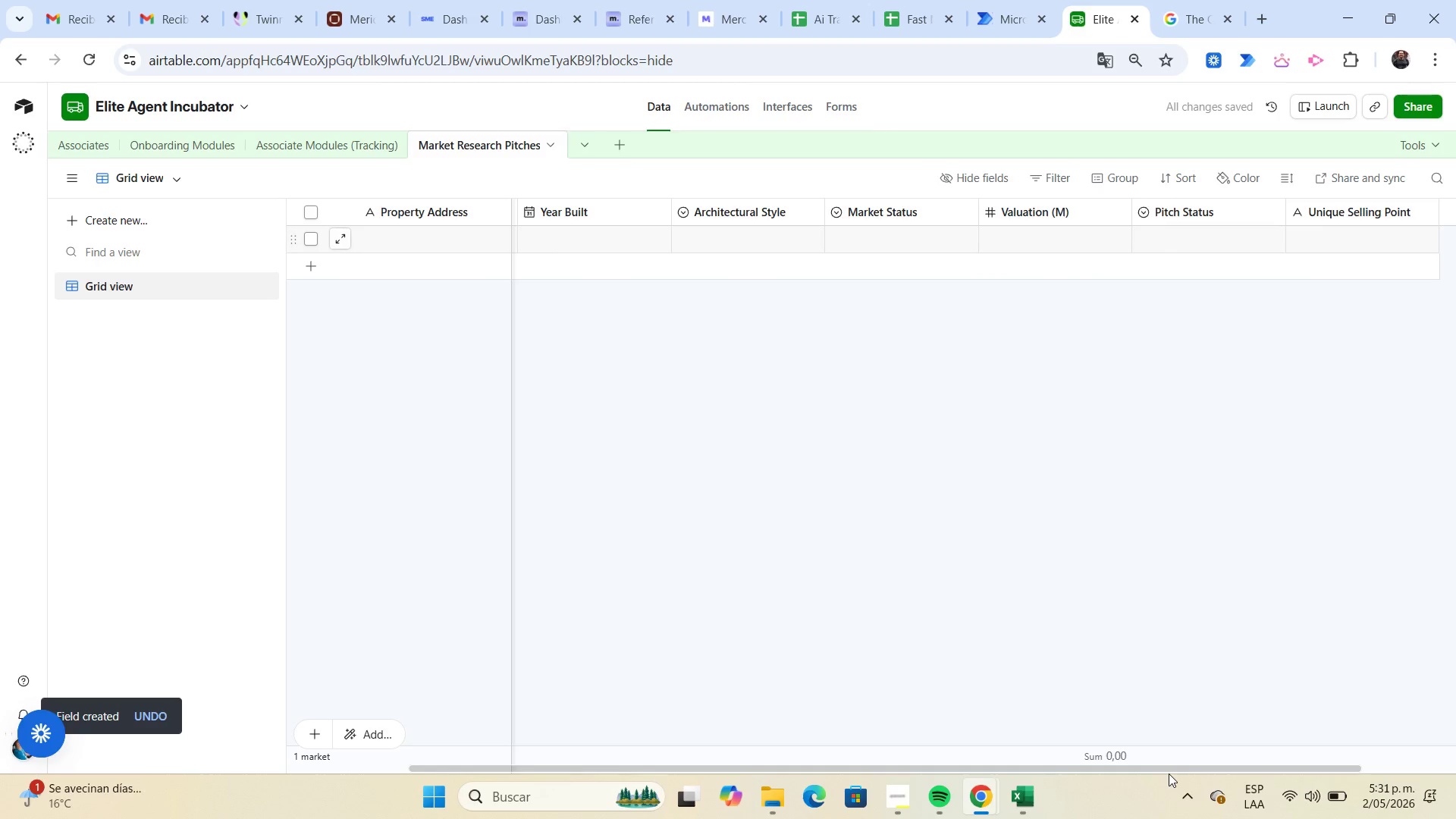 
left_click_drag(start_coordinate=[1169, 768], to_coordinate=[1322, 770])
 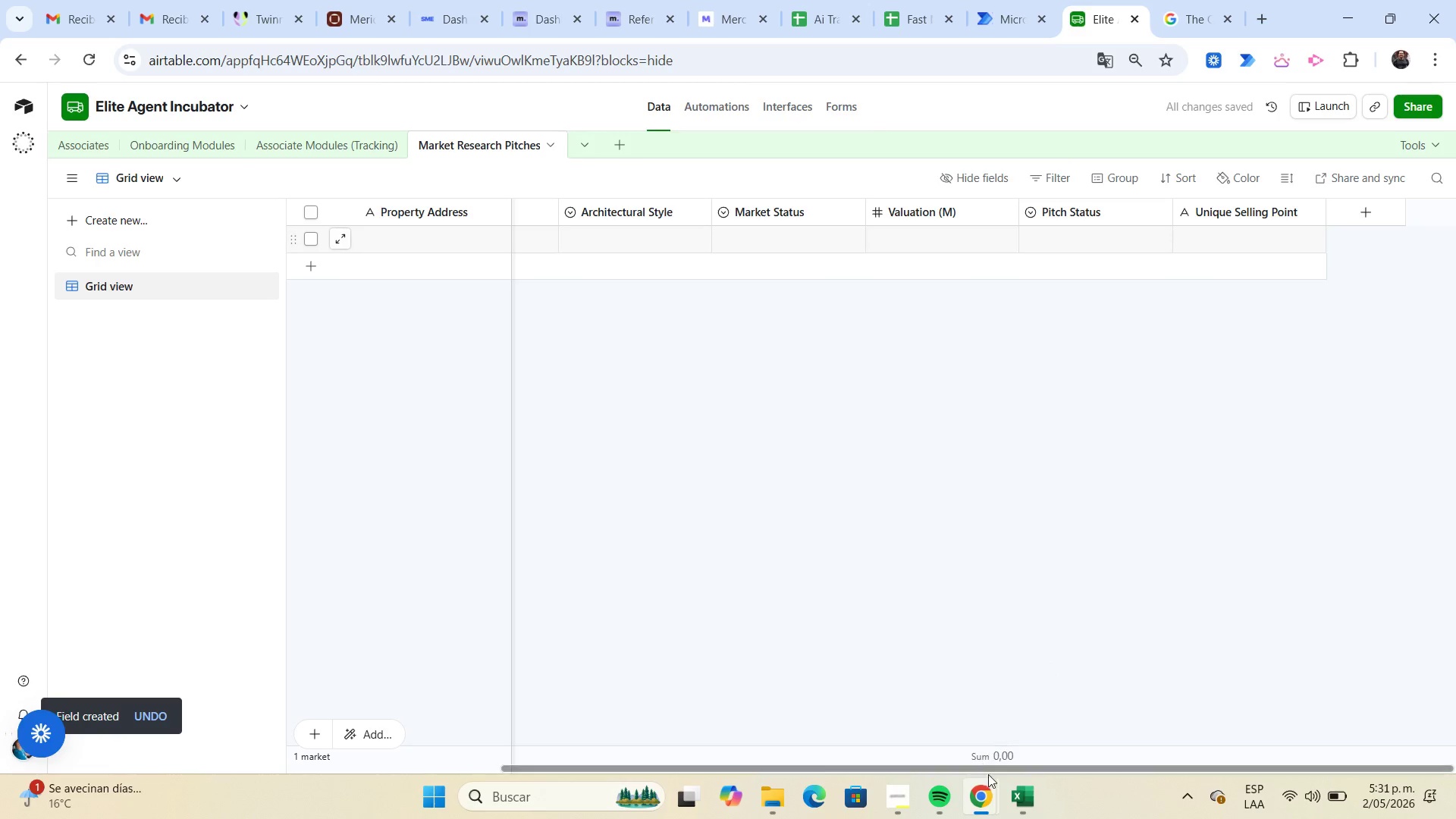 
left_click_drag(start_coordinate=[1018, 797], to_coordinate=[1015, 799])
 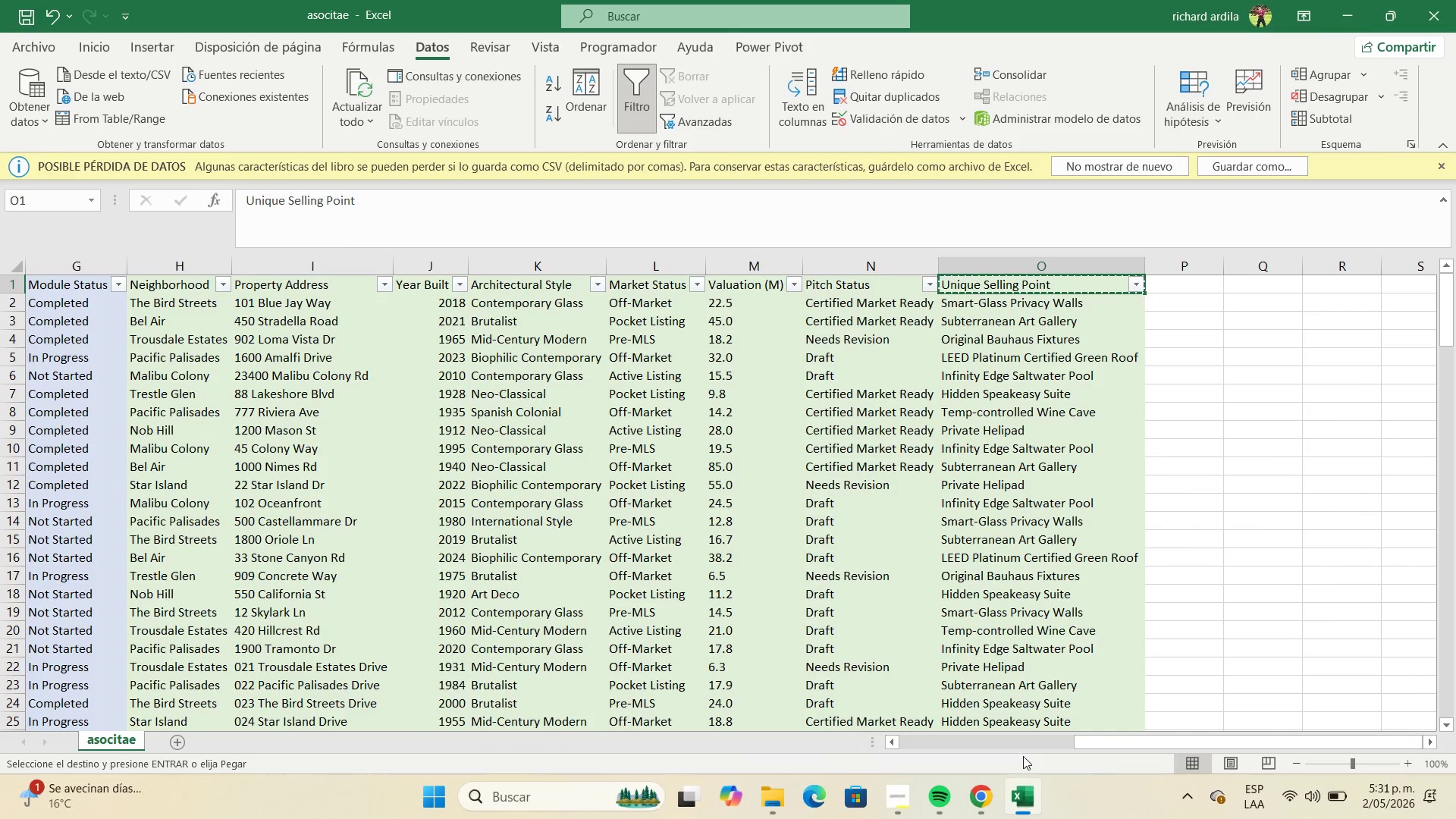 
left_click([1234, 612])
 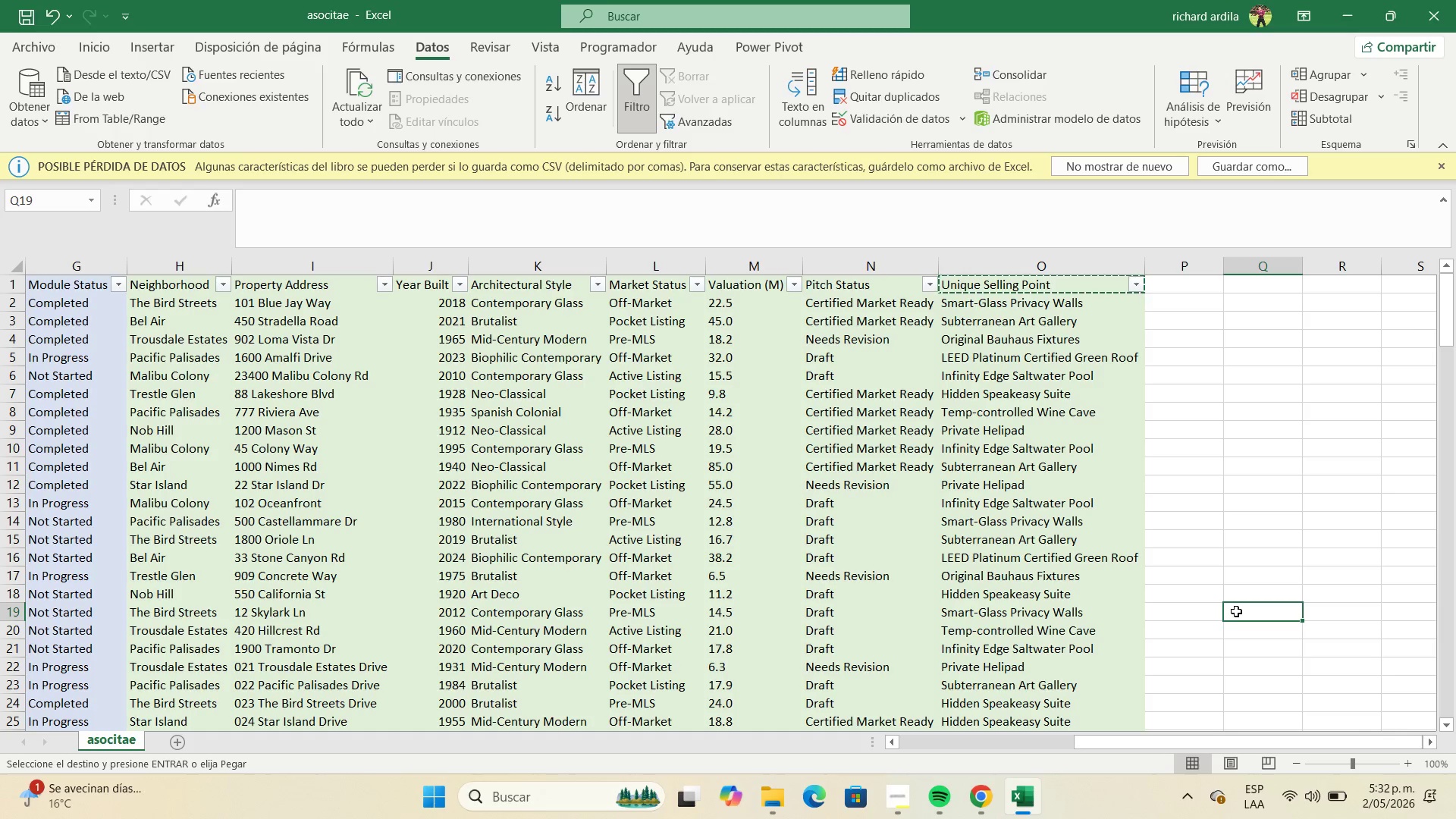 
wait(38.42)
 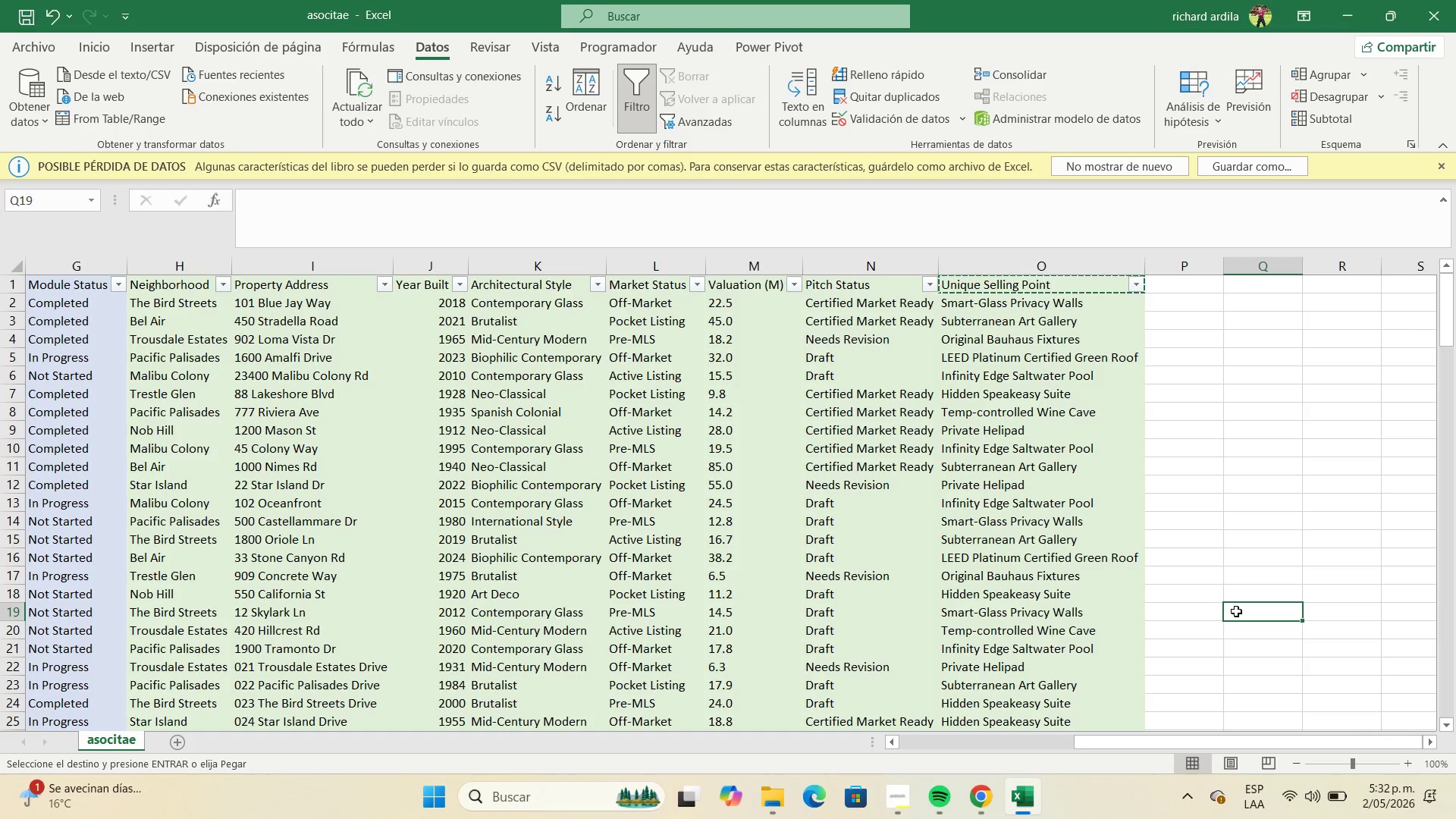 
left_click([1339, 25])
 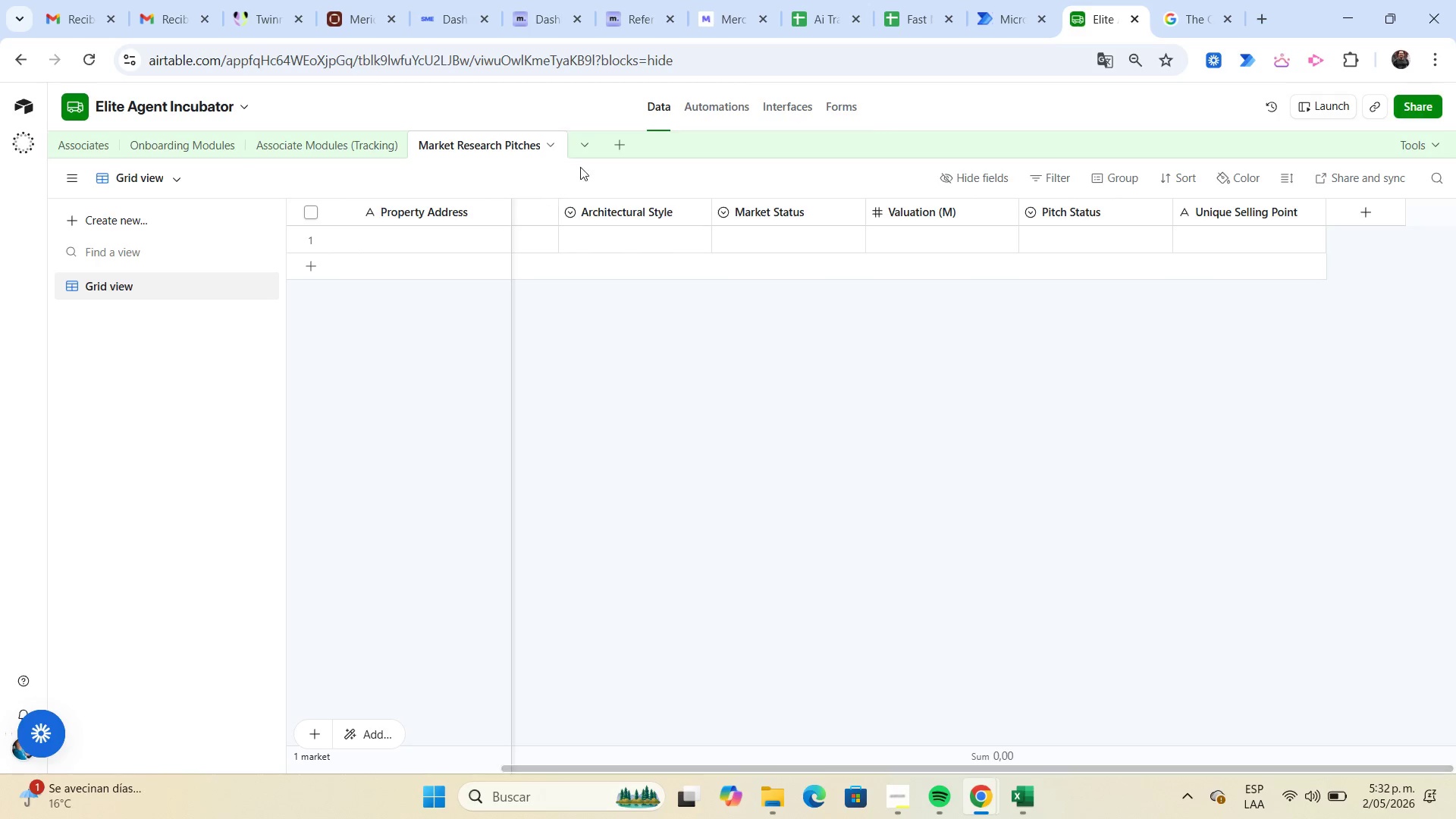 
mouse_move([620, 161])
 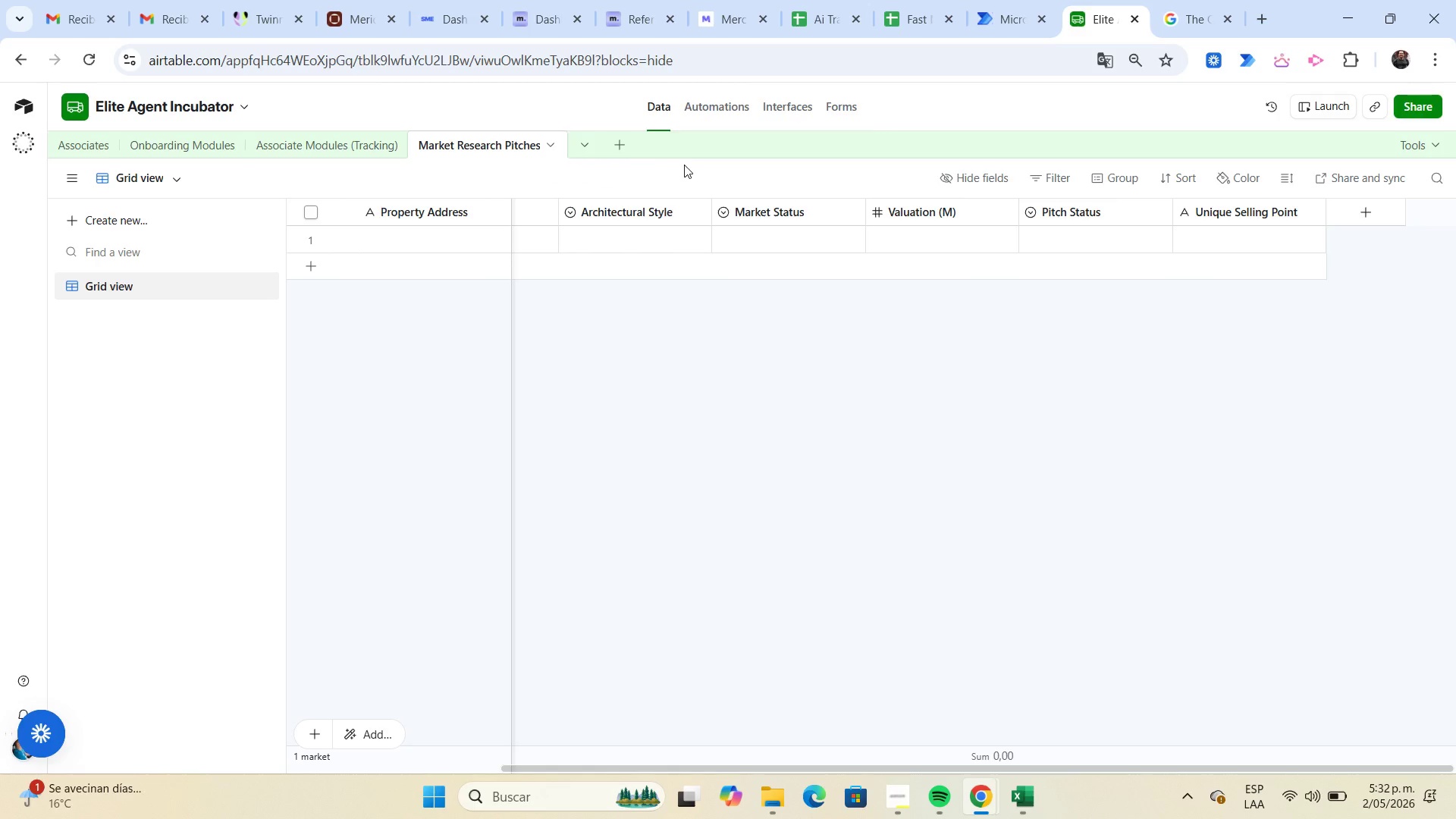 
scroll: coordinate [684, 165], scroll_direction: up, amount: 3.0
 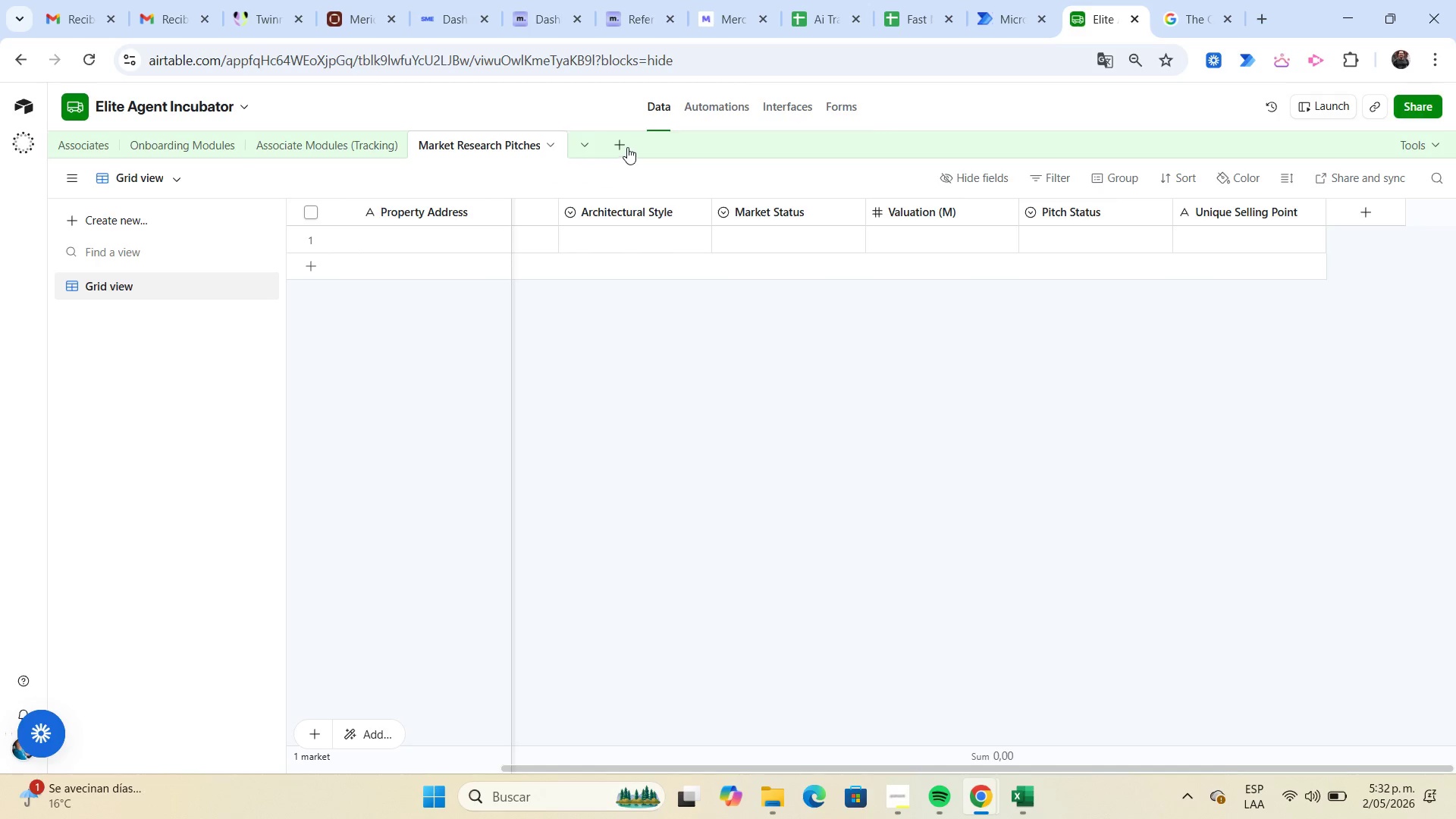 
left_click([627, 147])
 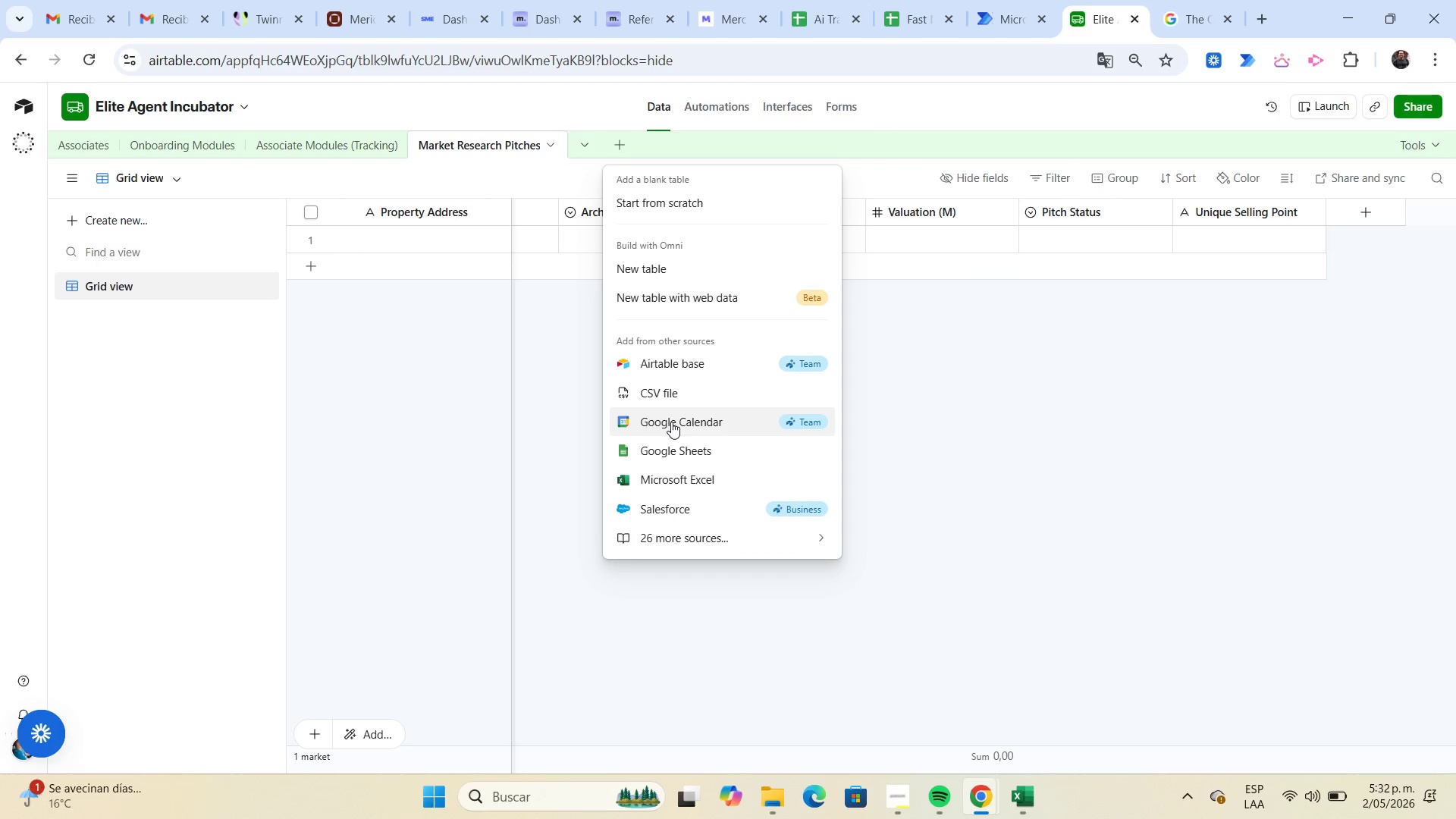 
left_click([686, 400])
 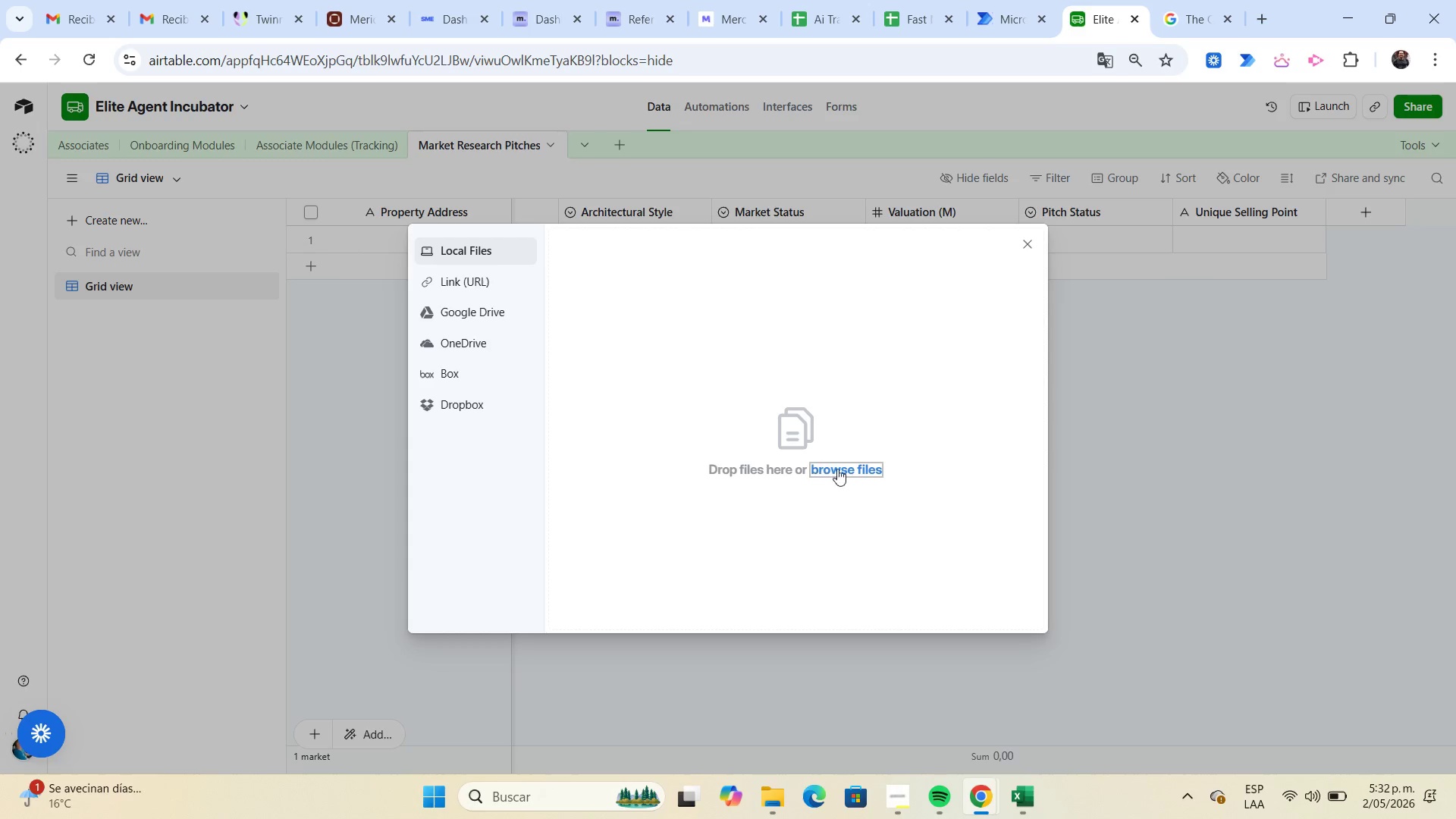 
left_click([852, 468])
 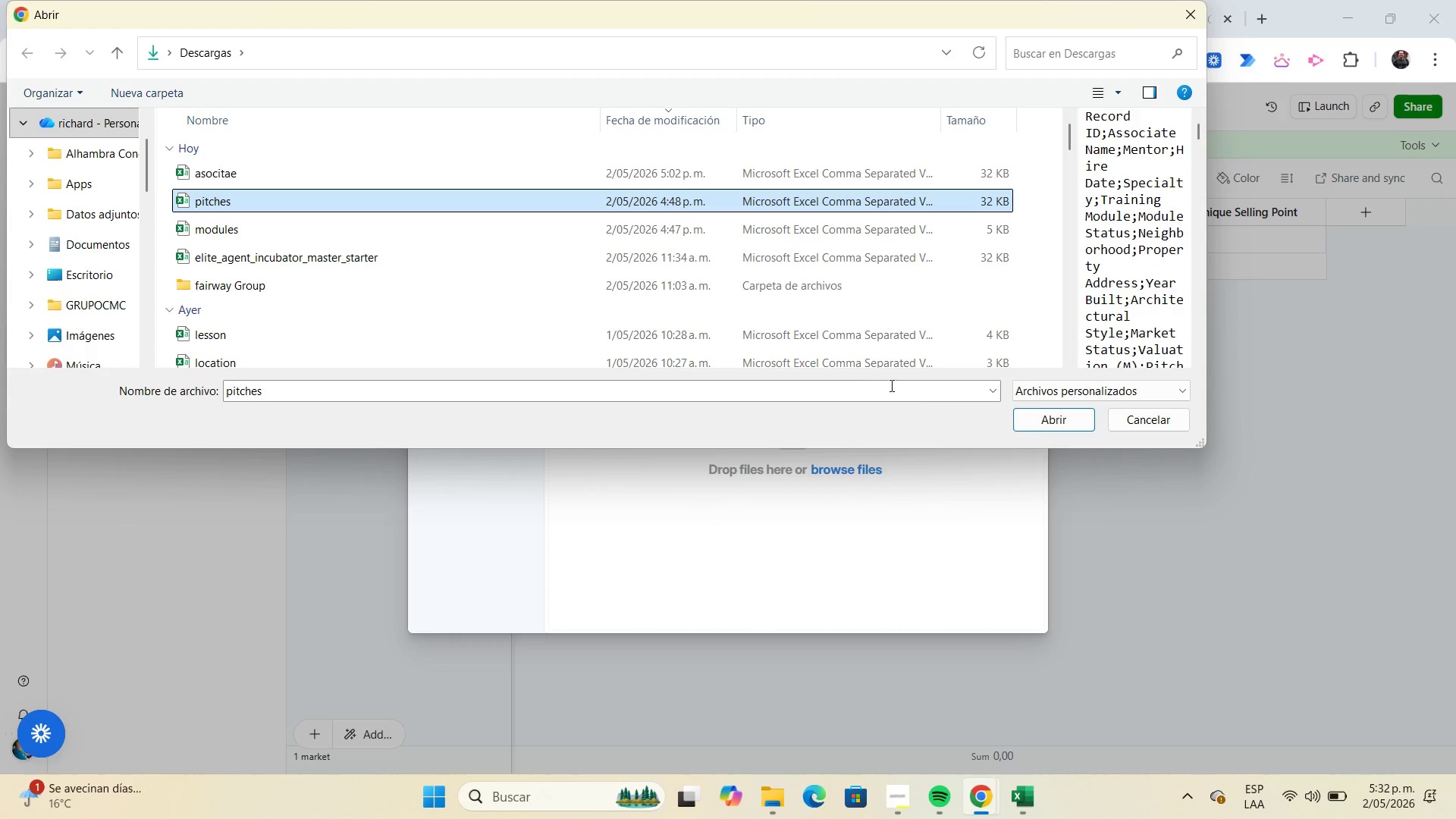 
left_click([1037, 419])
 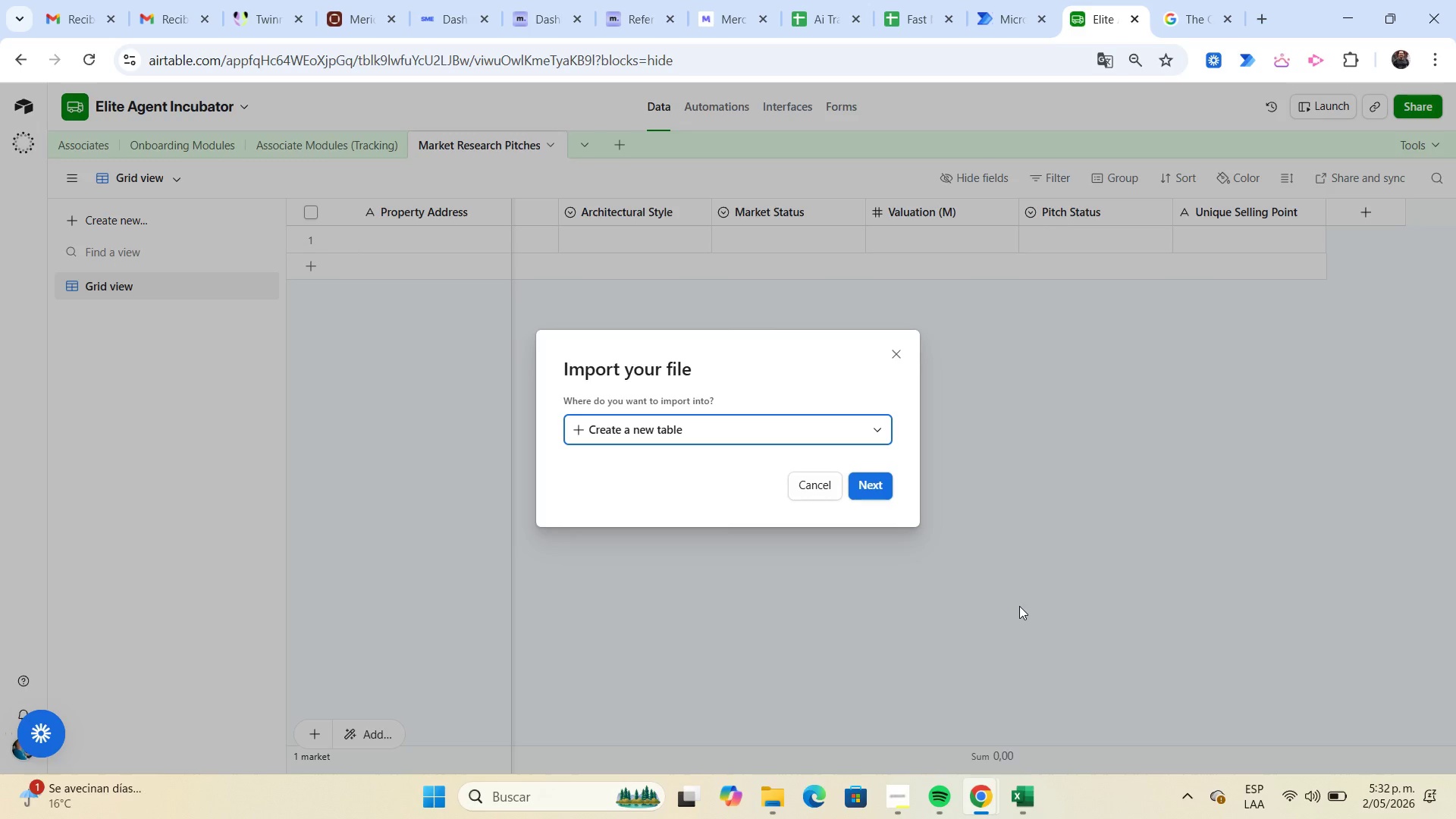 
wait(14.09)
 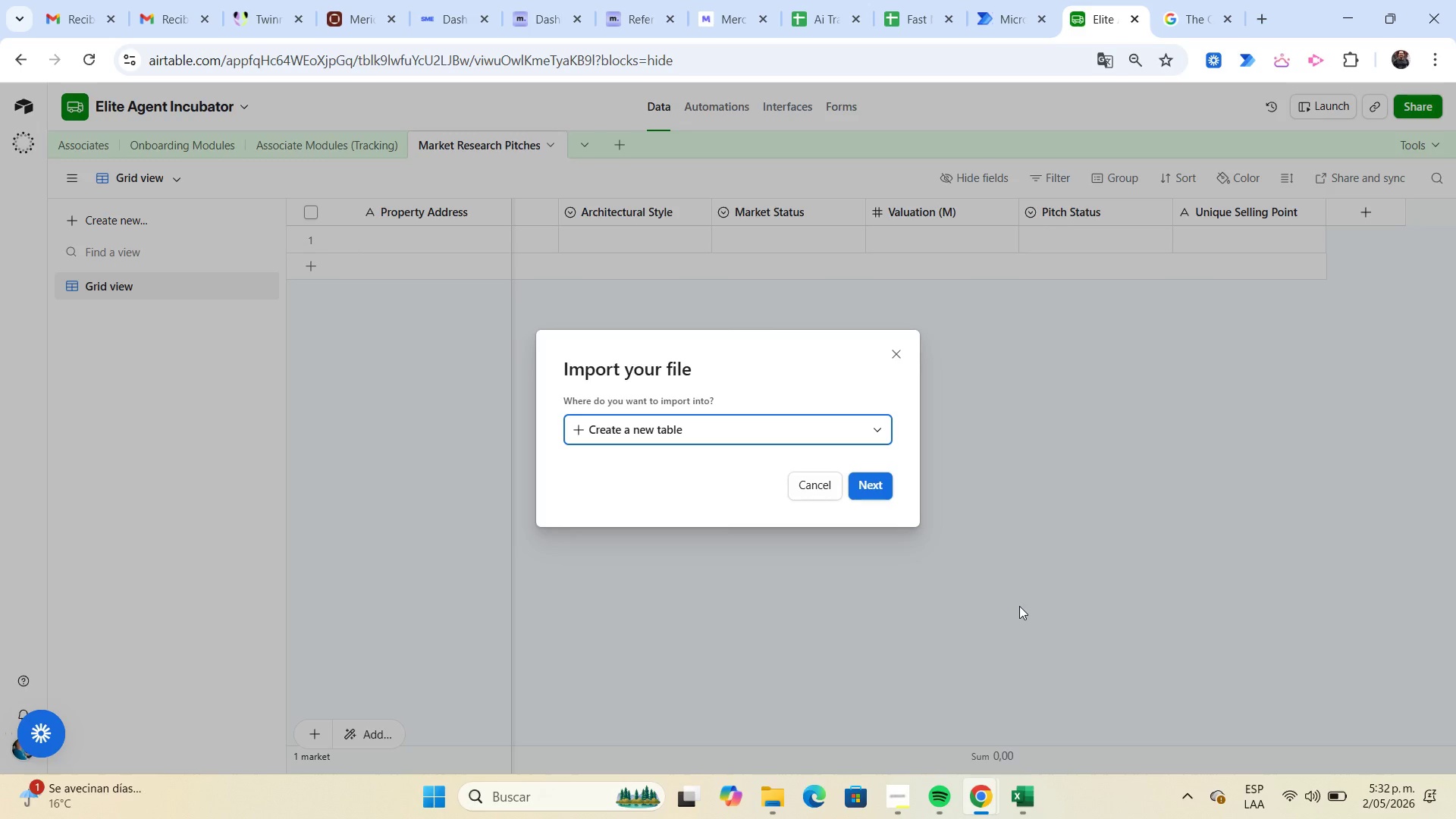 
left_click([876, 428])
 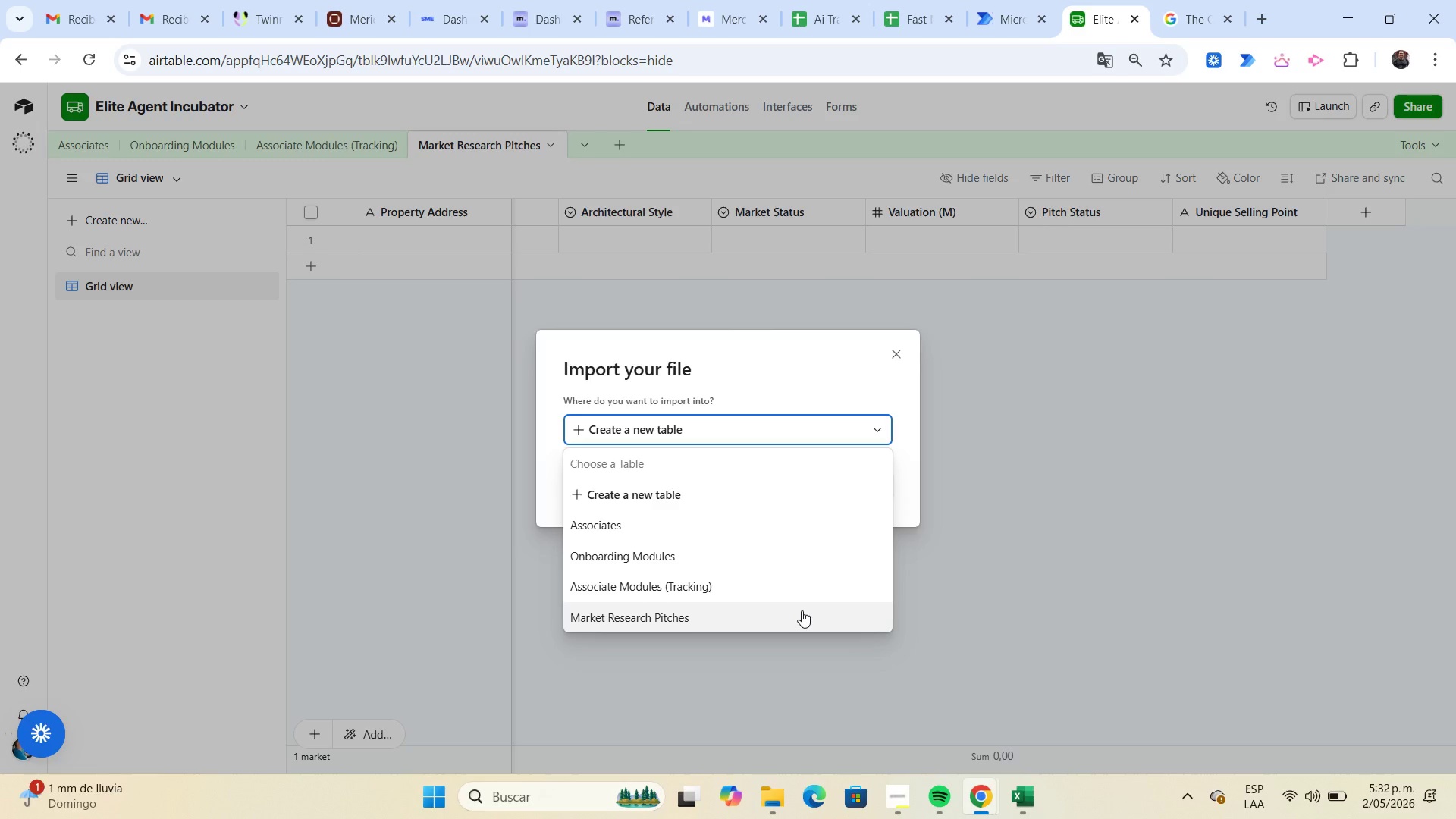 
left_click([802, 610])
 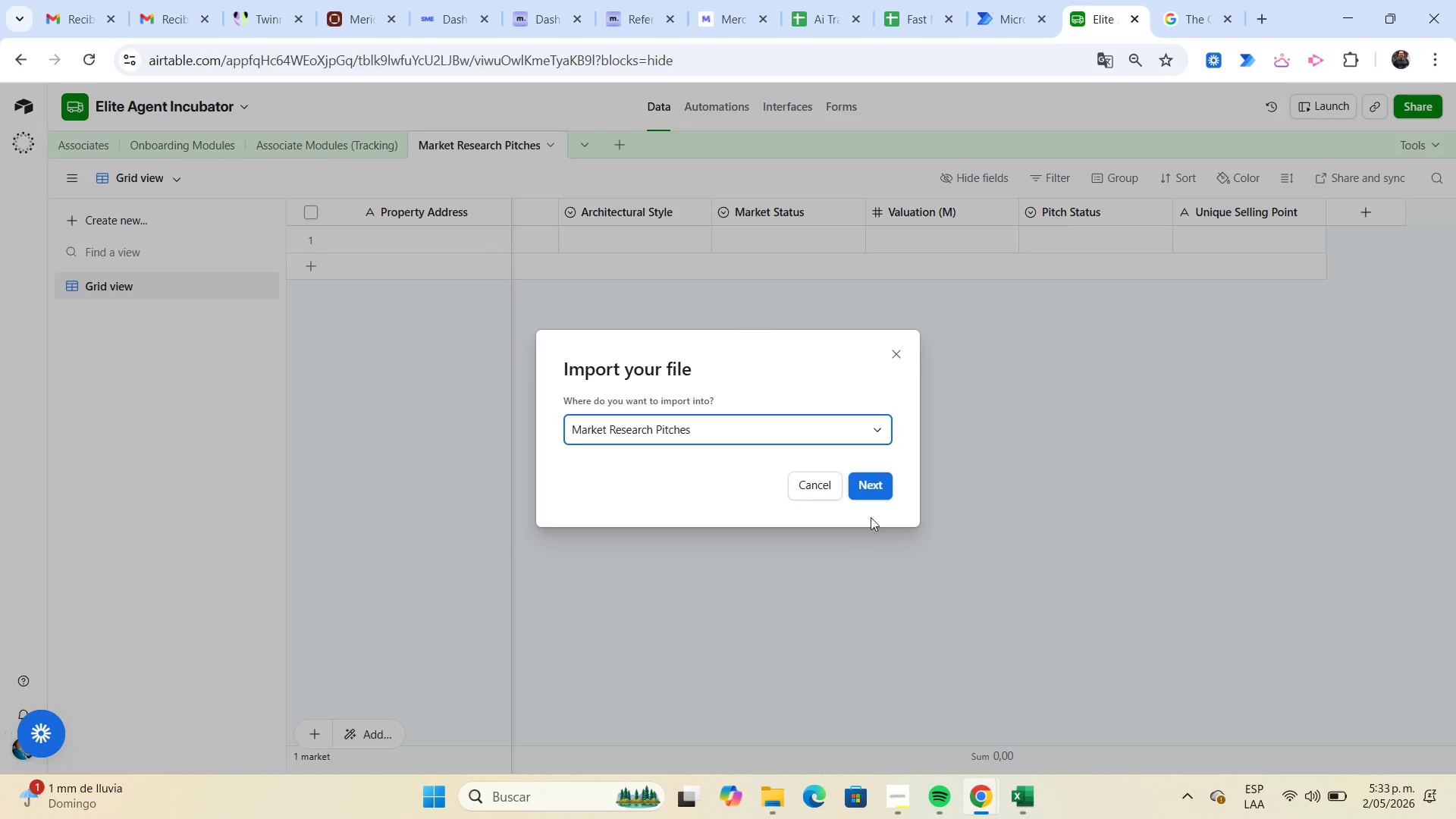 
left_click([885, 484])
 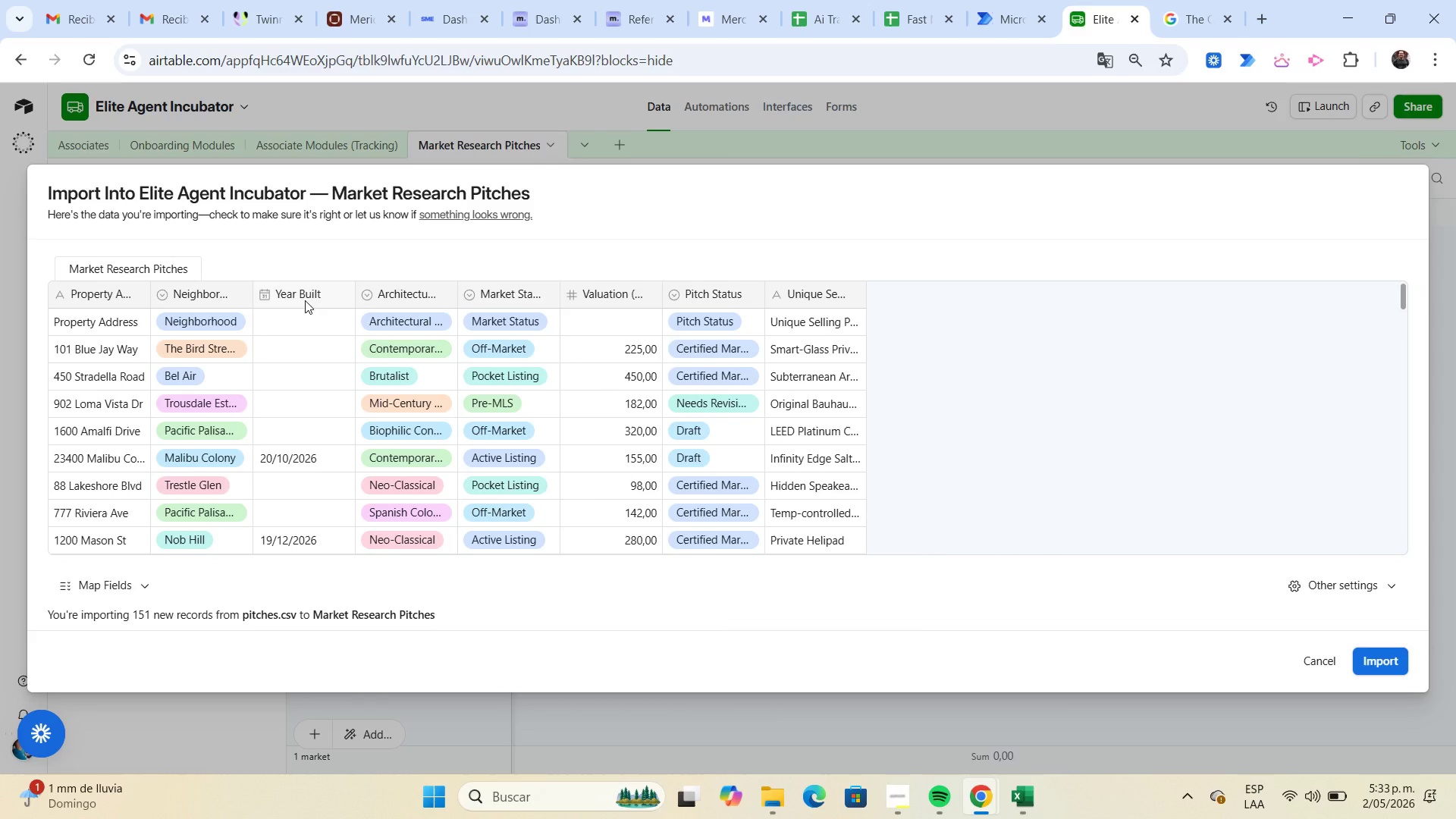 
wait(13.33)
 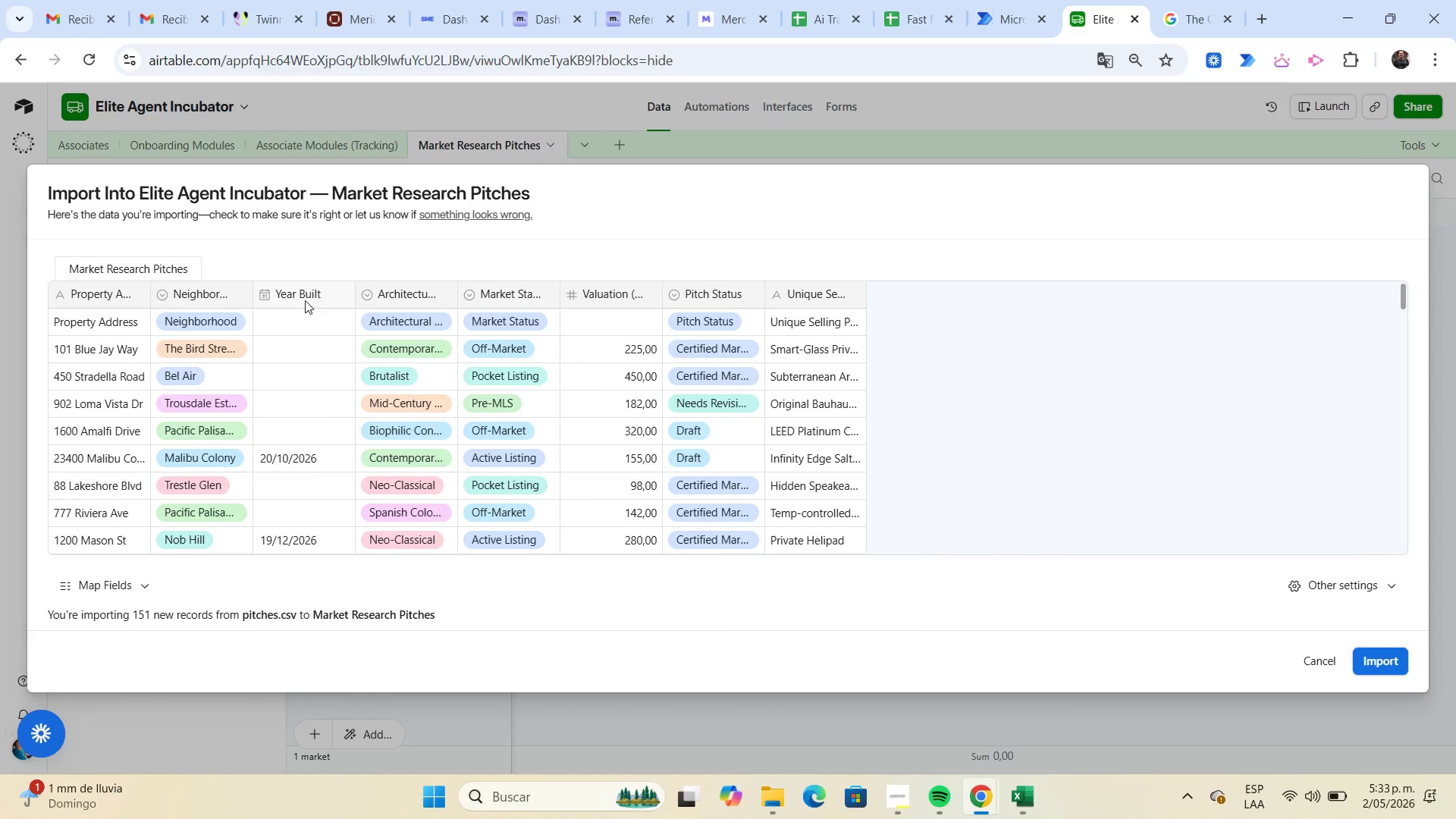 
left_click([854, 468])
 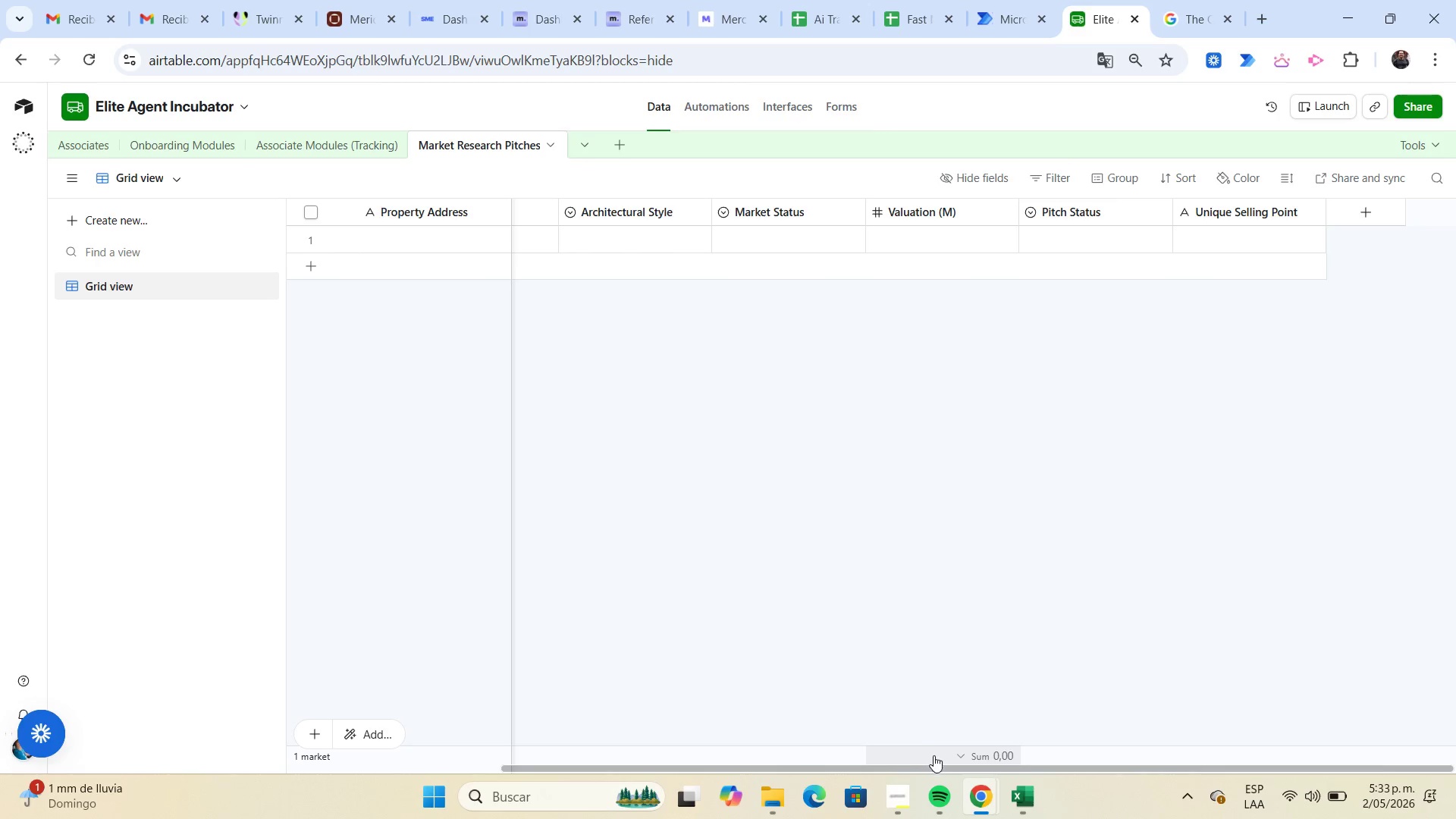 
left_click_drag(start_coordinate=[930, 767], to_coordinate=[630, 796])
 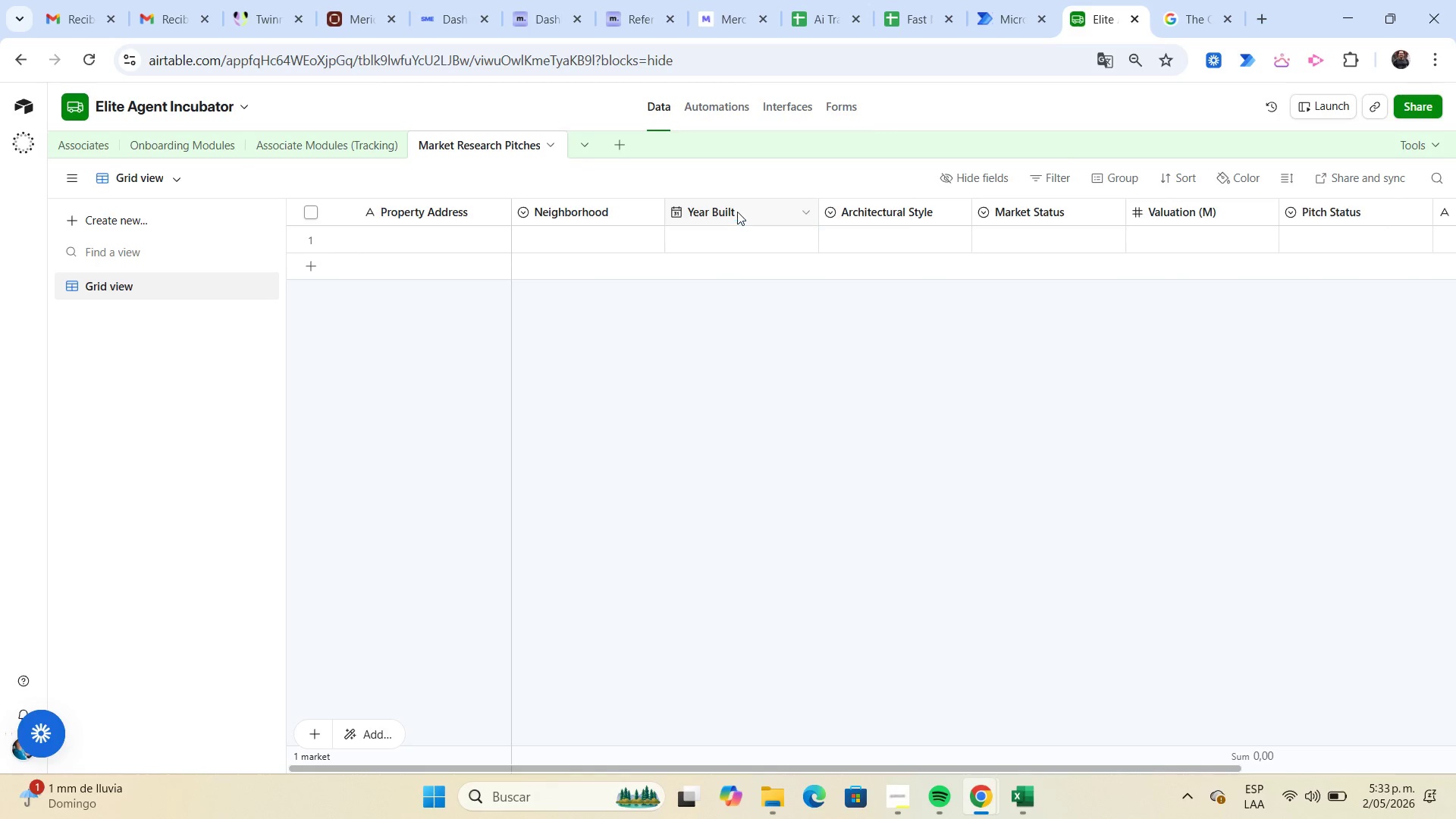 
left_click([737, 212])
 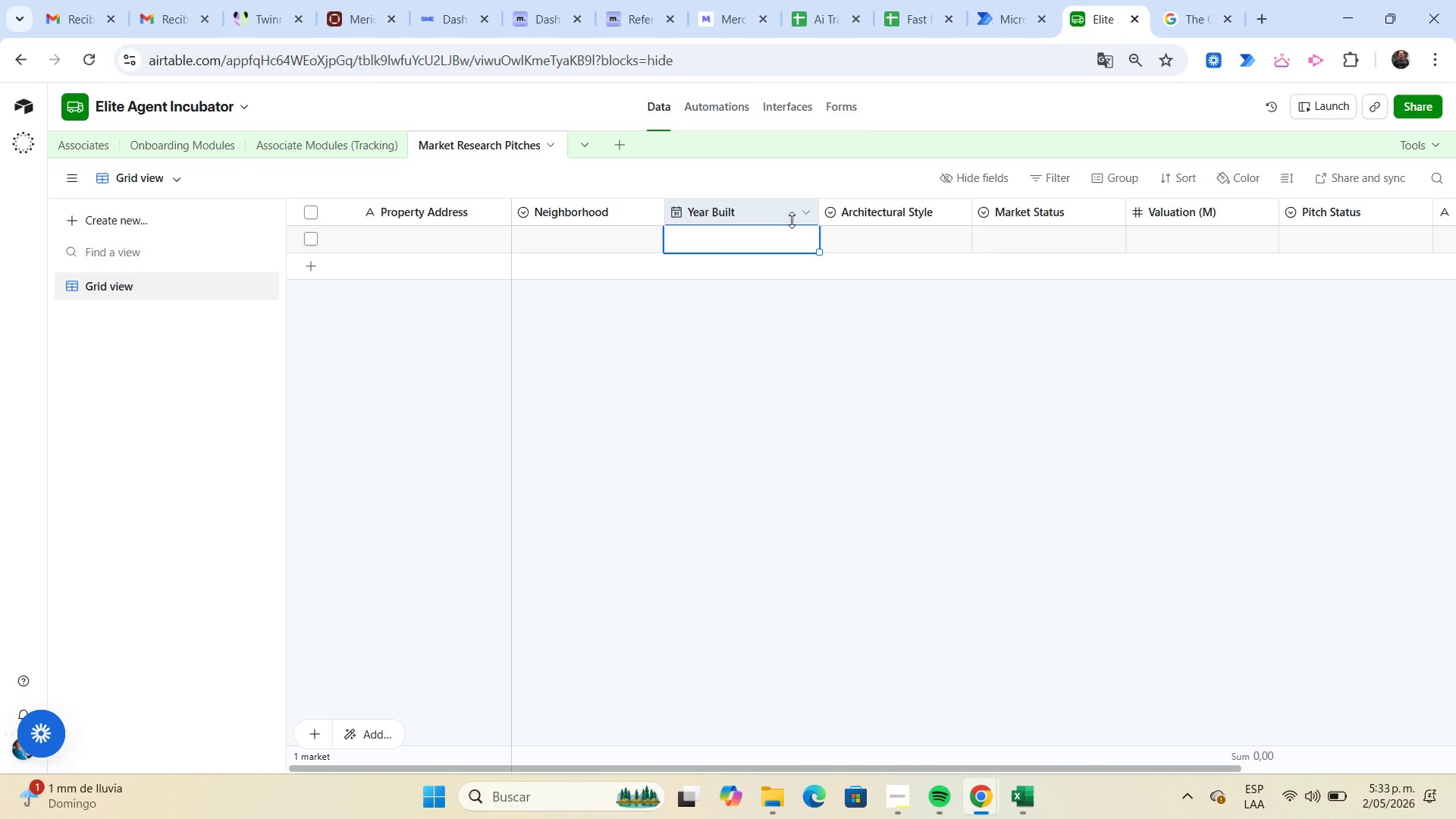 
left_click([809, 211])
 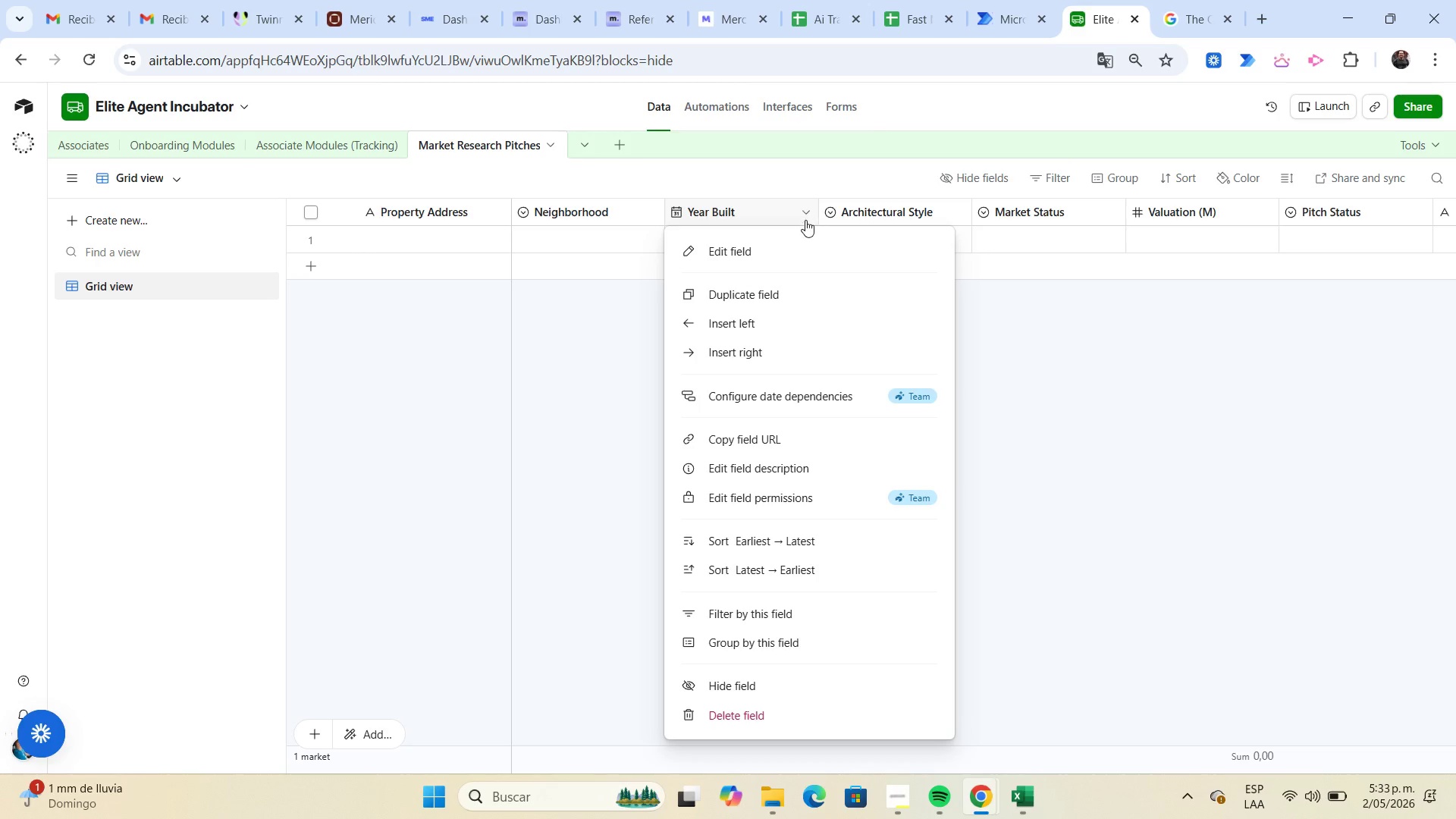 
mouse_move([805, 263])
 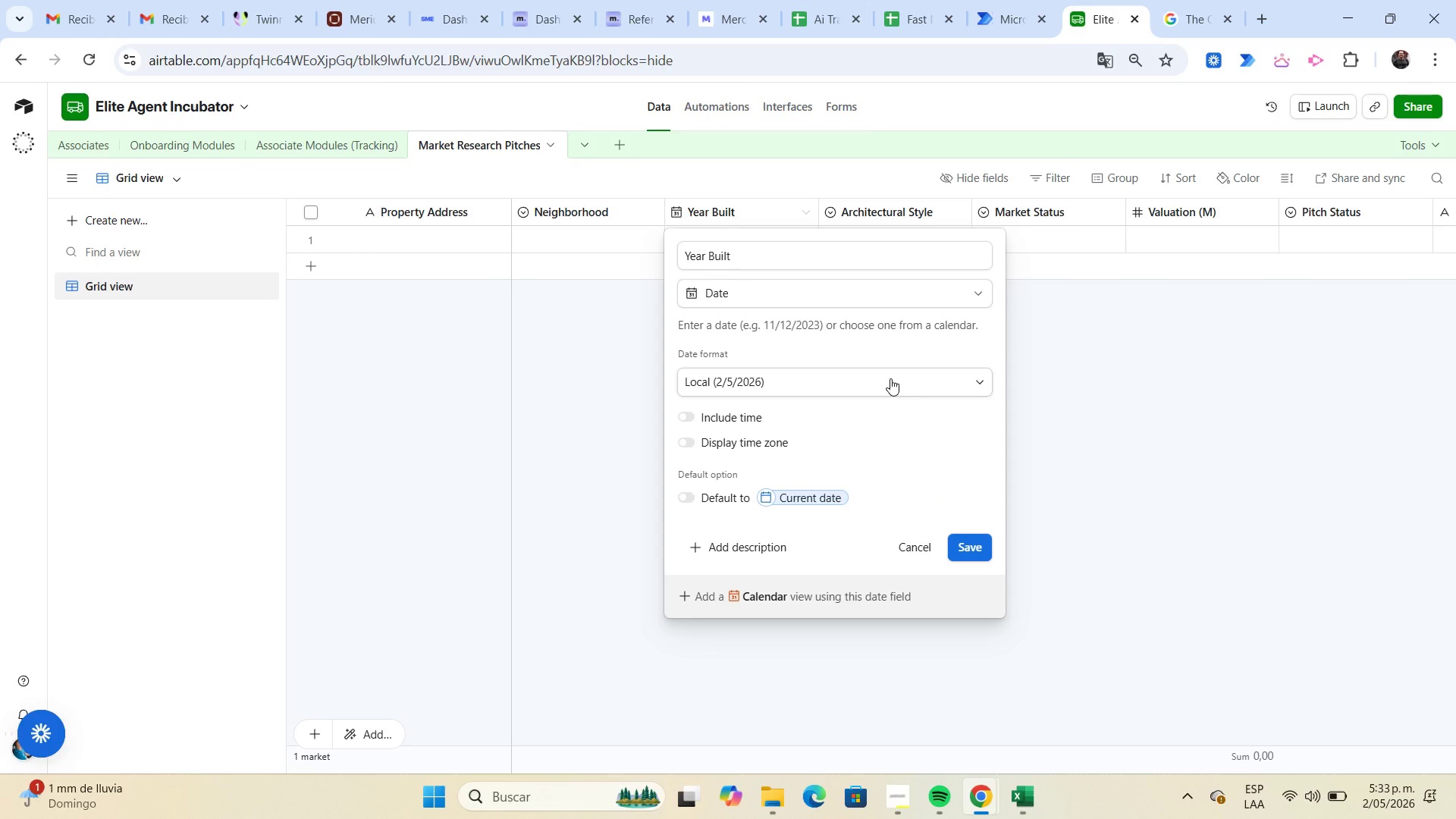 
wait(10.3)
 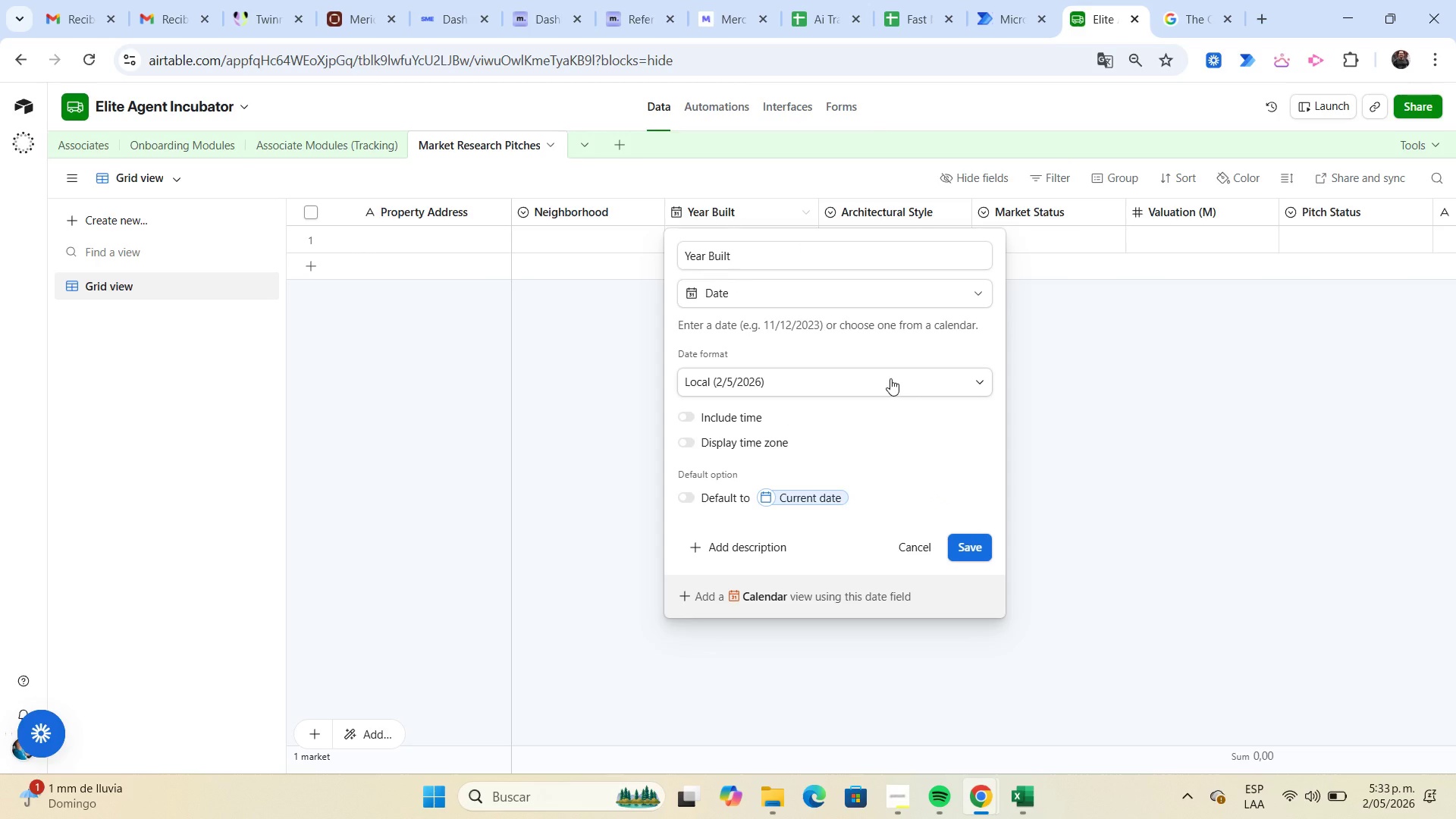 
left_click([978, 386])
 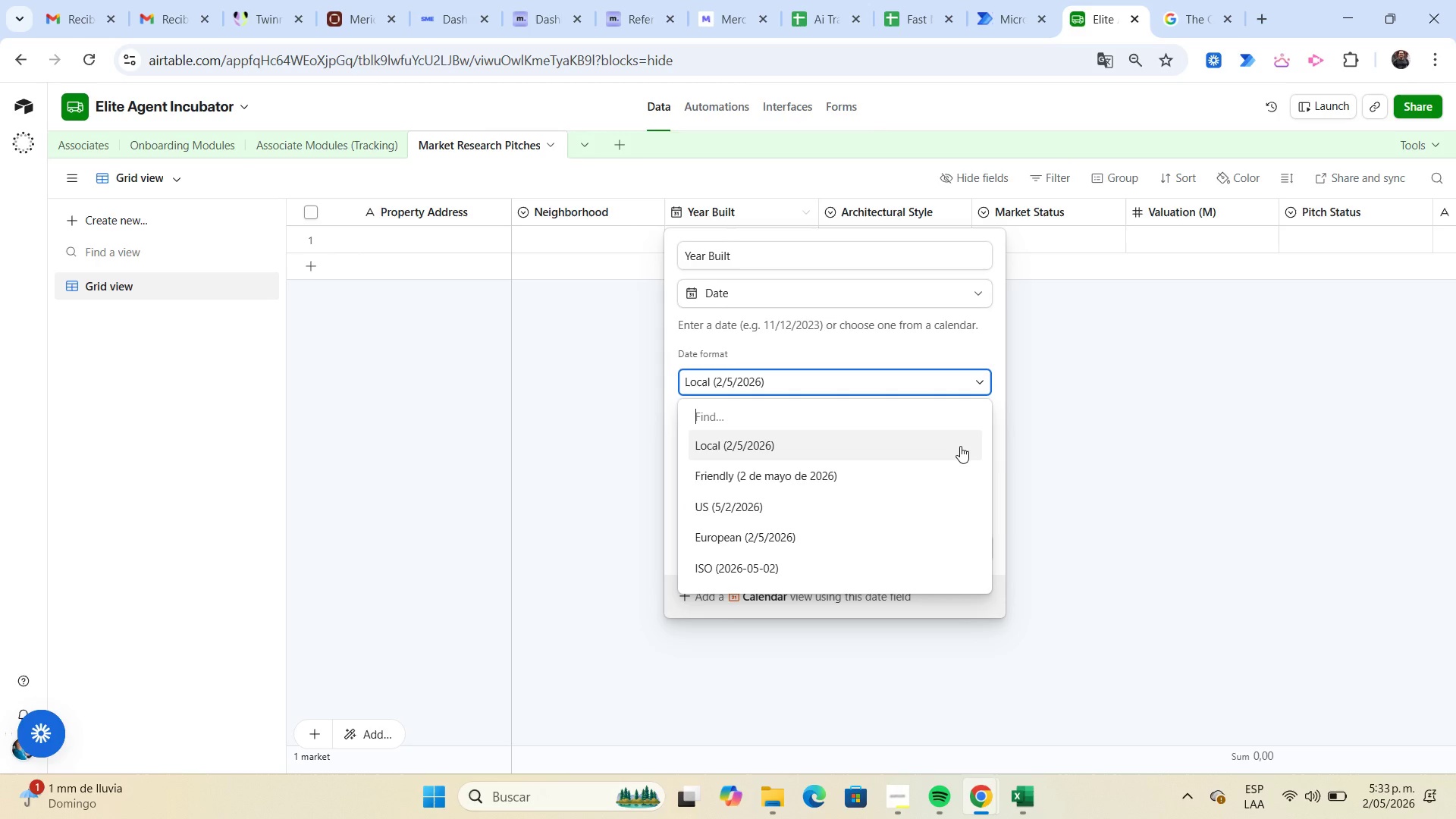 
scroll: coordinate [956, 451], scroll_direction: down, amount: 3.0
 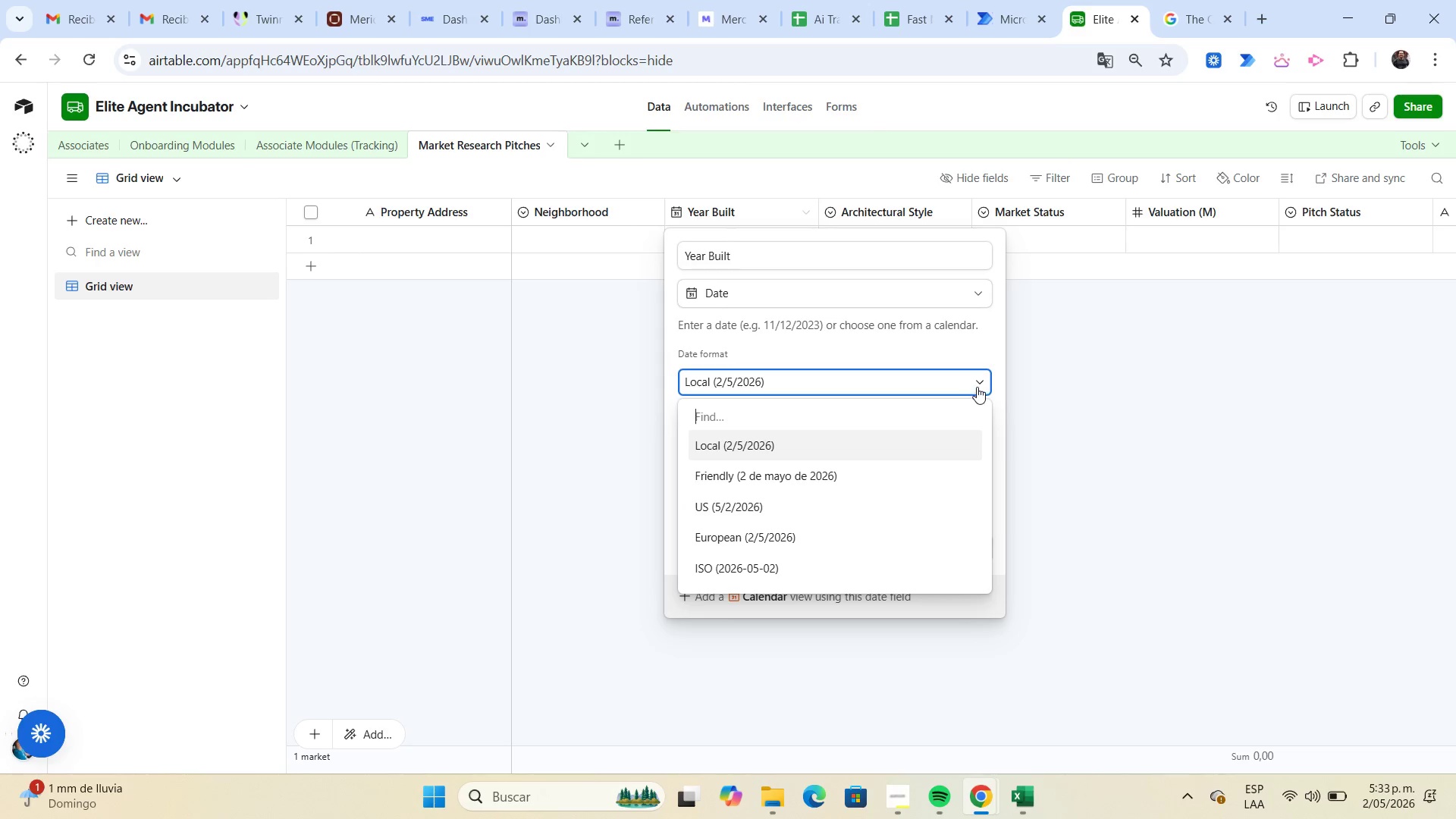 
left_click([977, 384])
 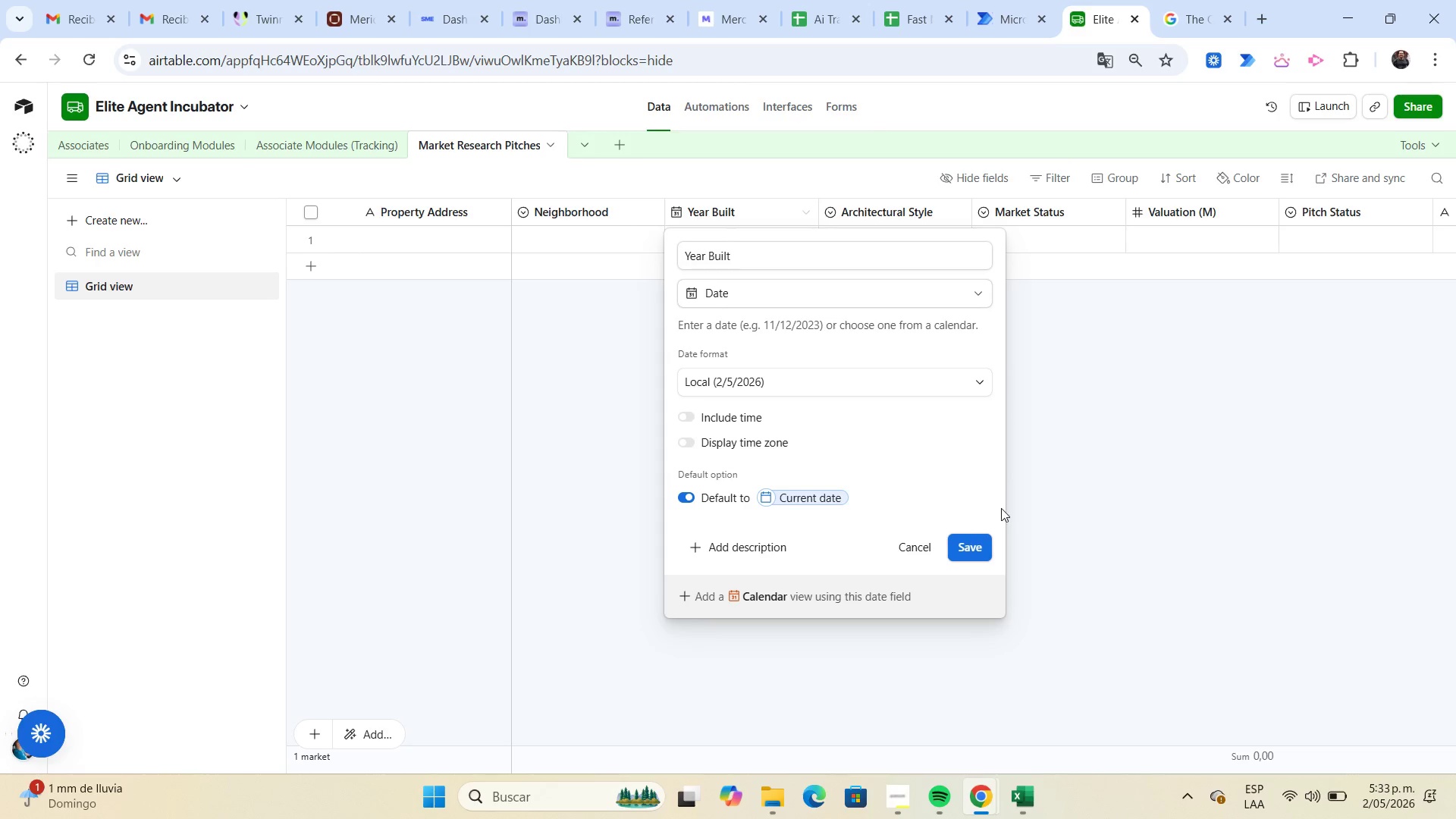 
left_click([970, 548])
 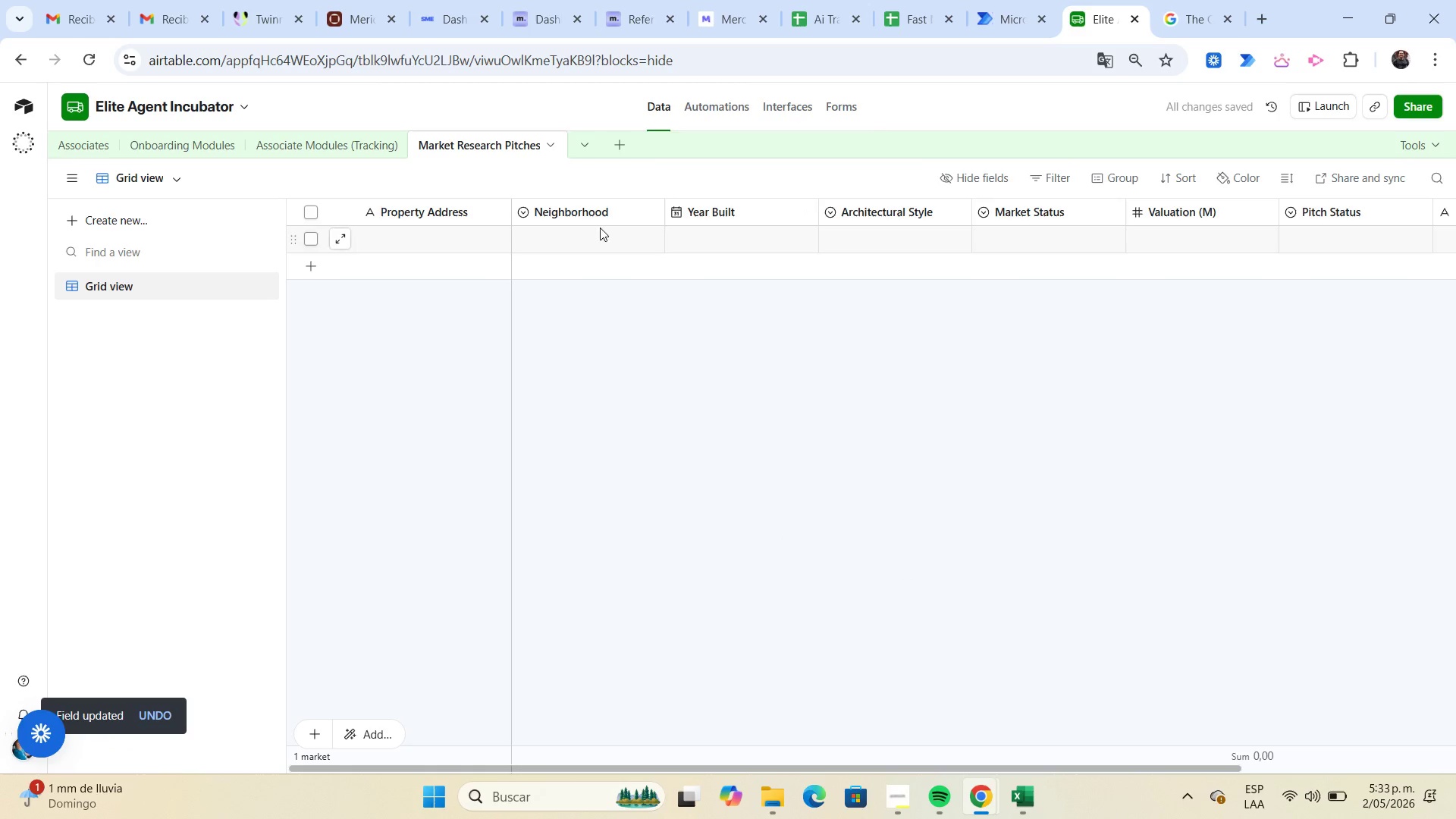 
left_click([614, 142])
 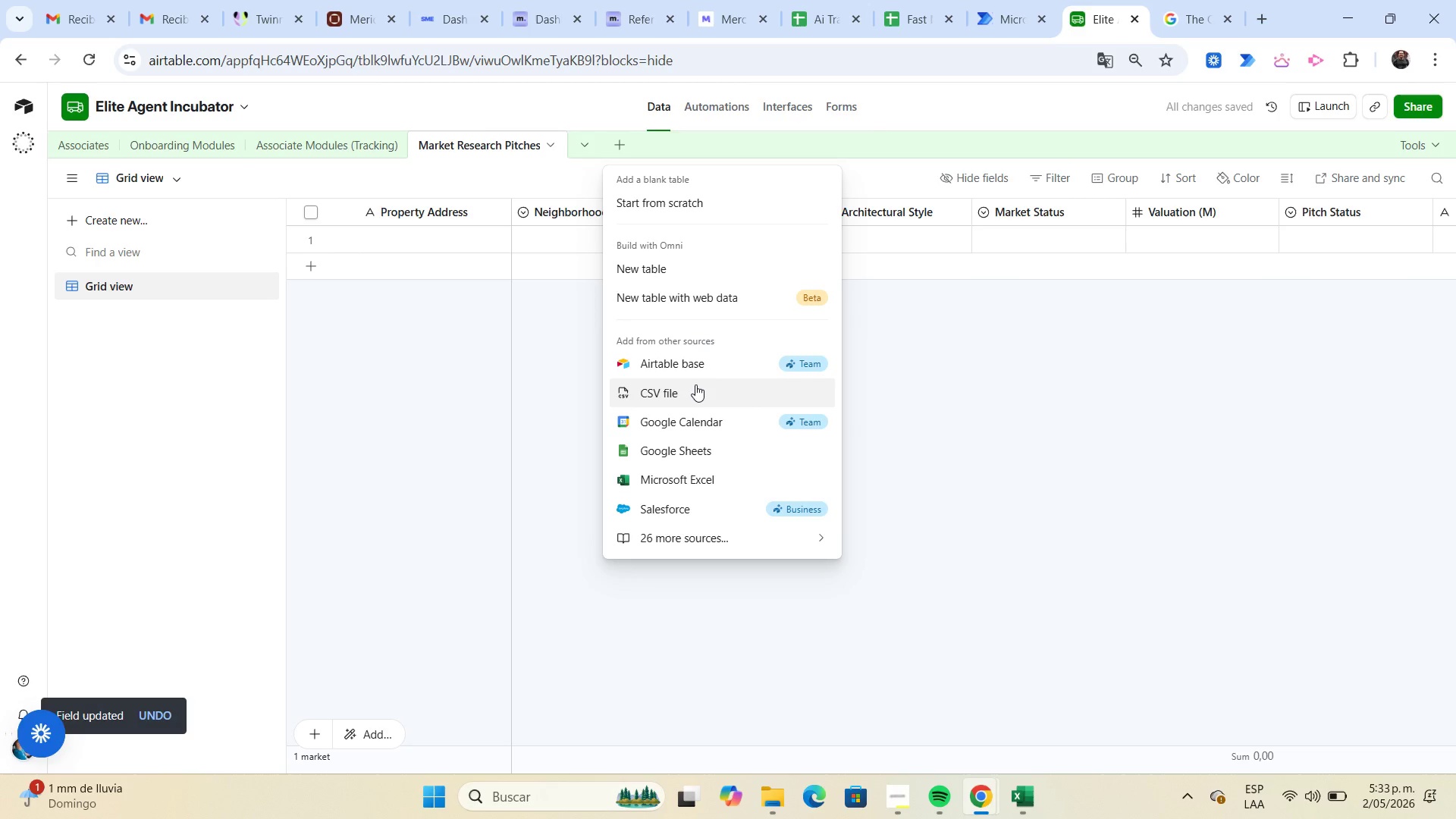 
left_click([695, 384])
 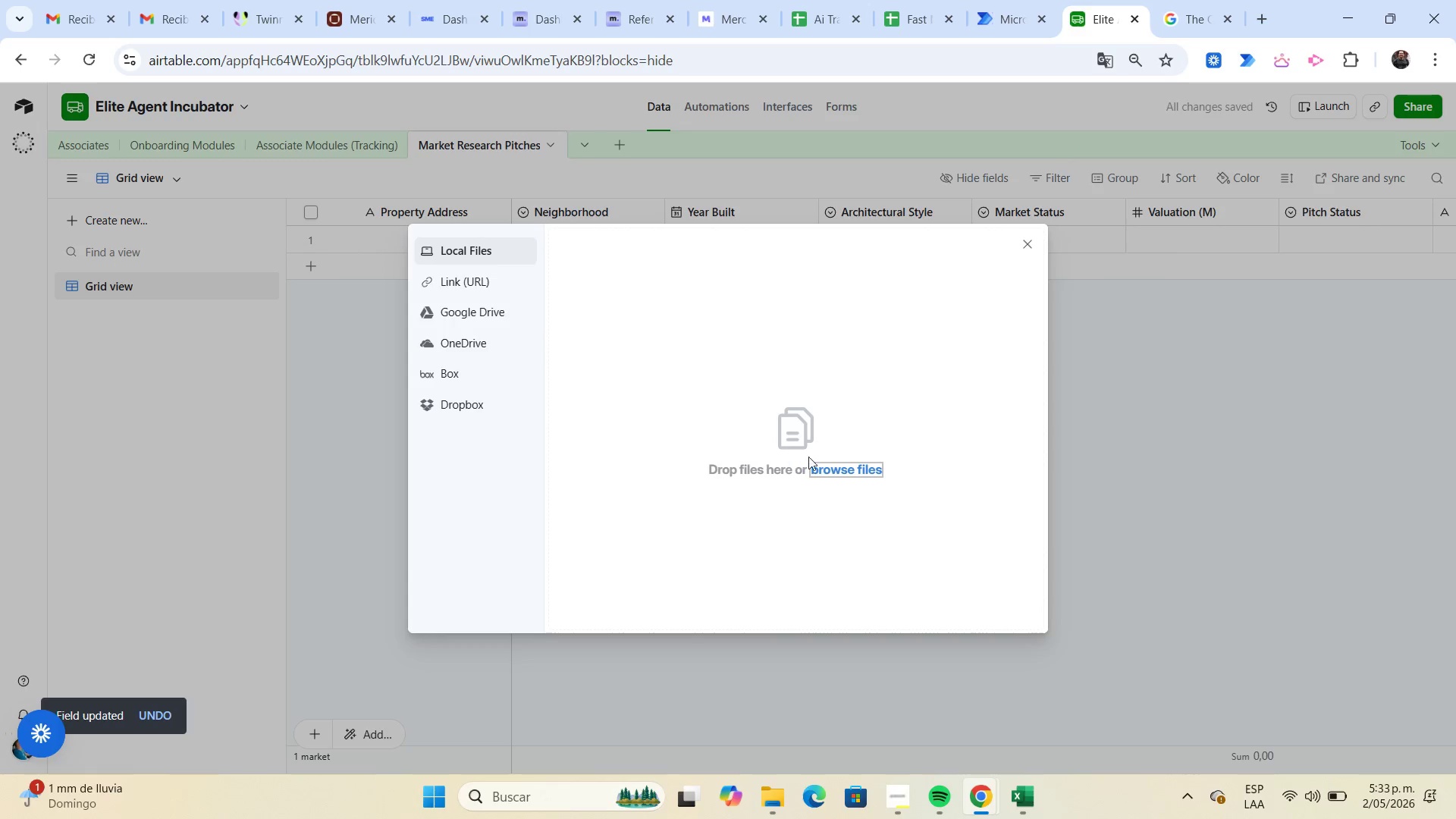 
left_click([823, 472])
 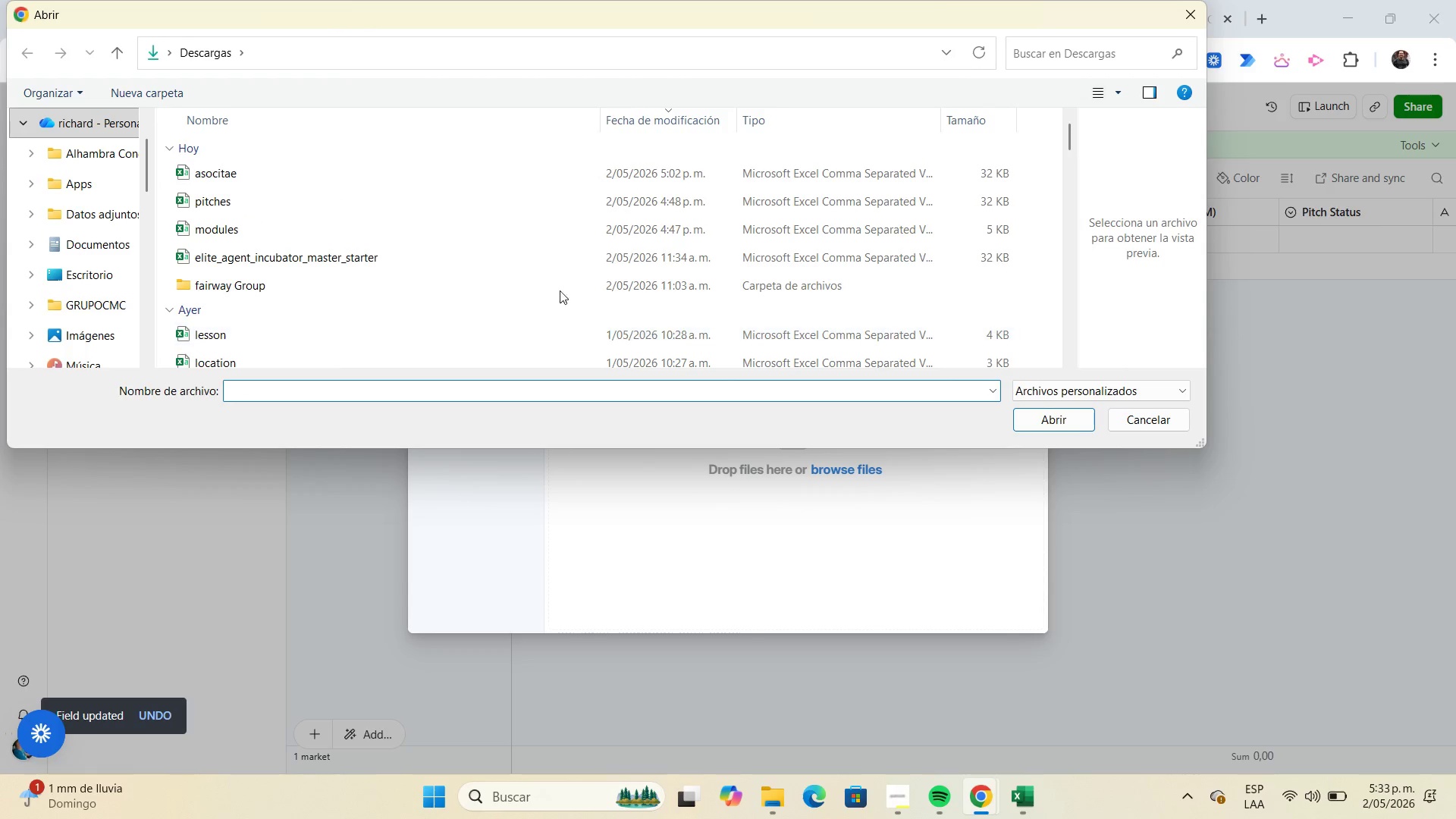 
left_click([410, 207])
 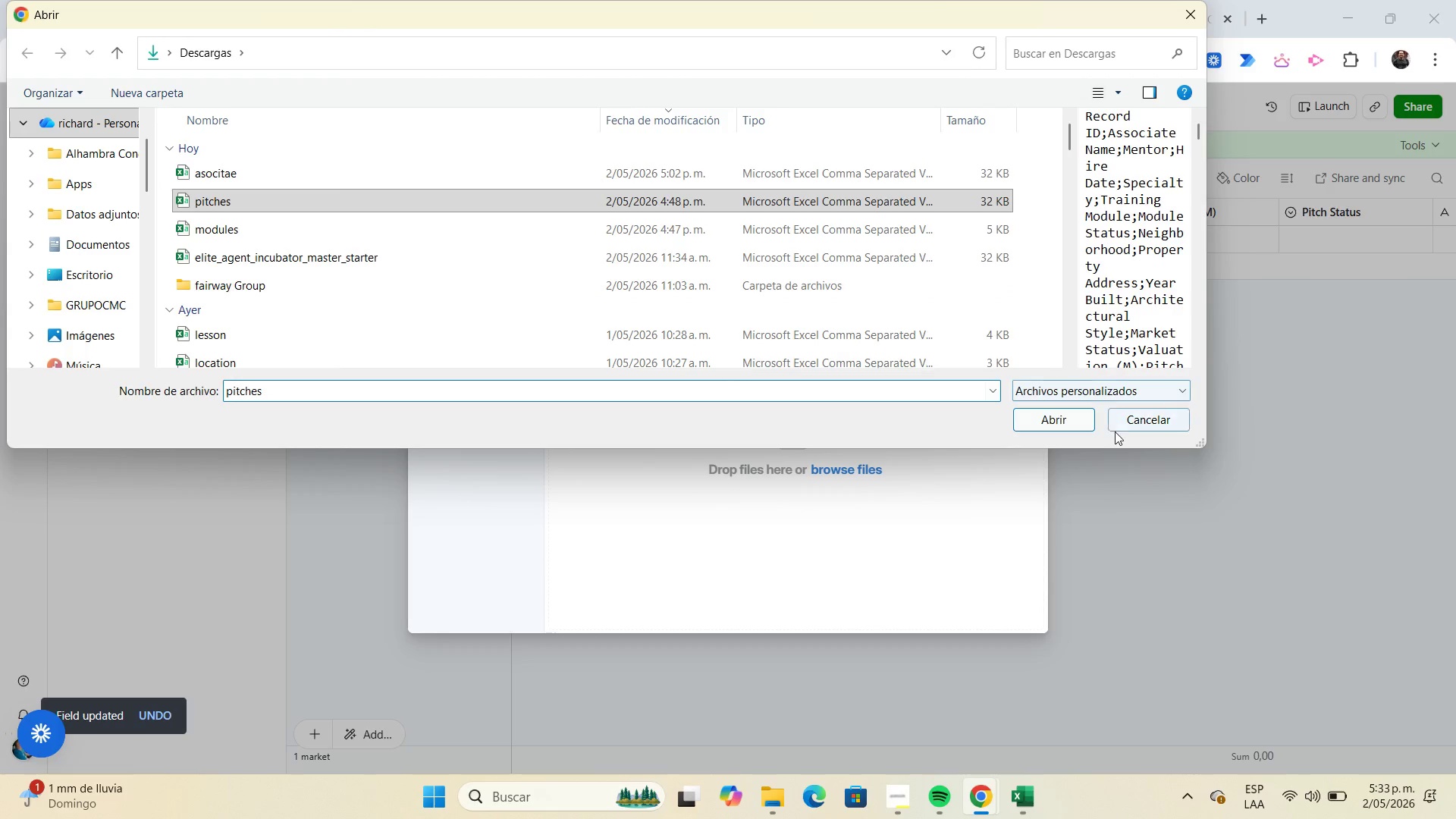 
left_click([1068, 419])
 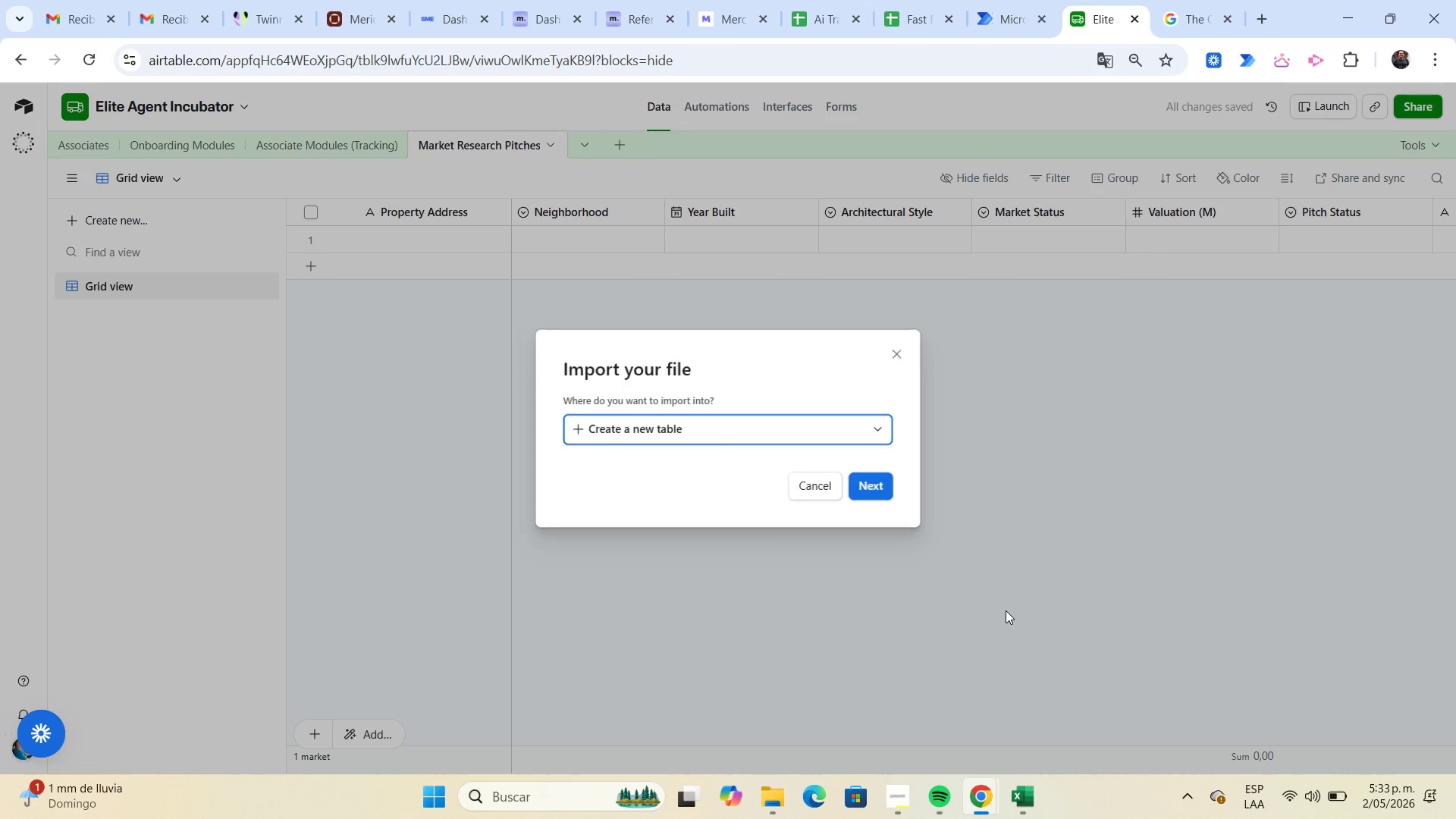 
wait(5.25)
 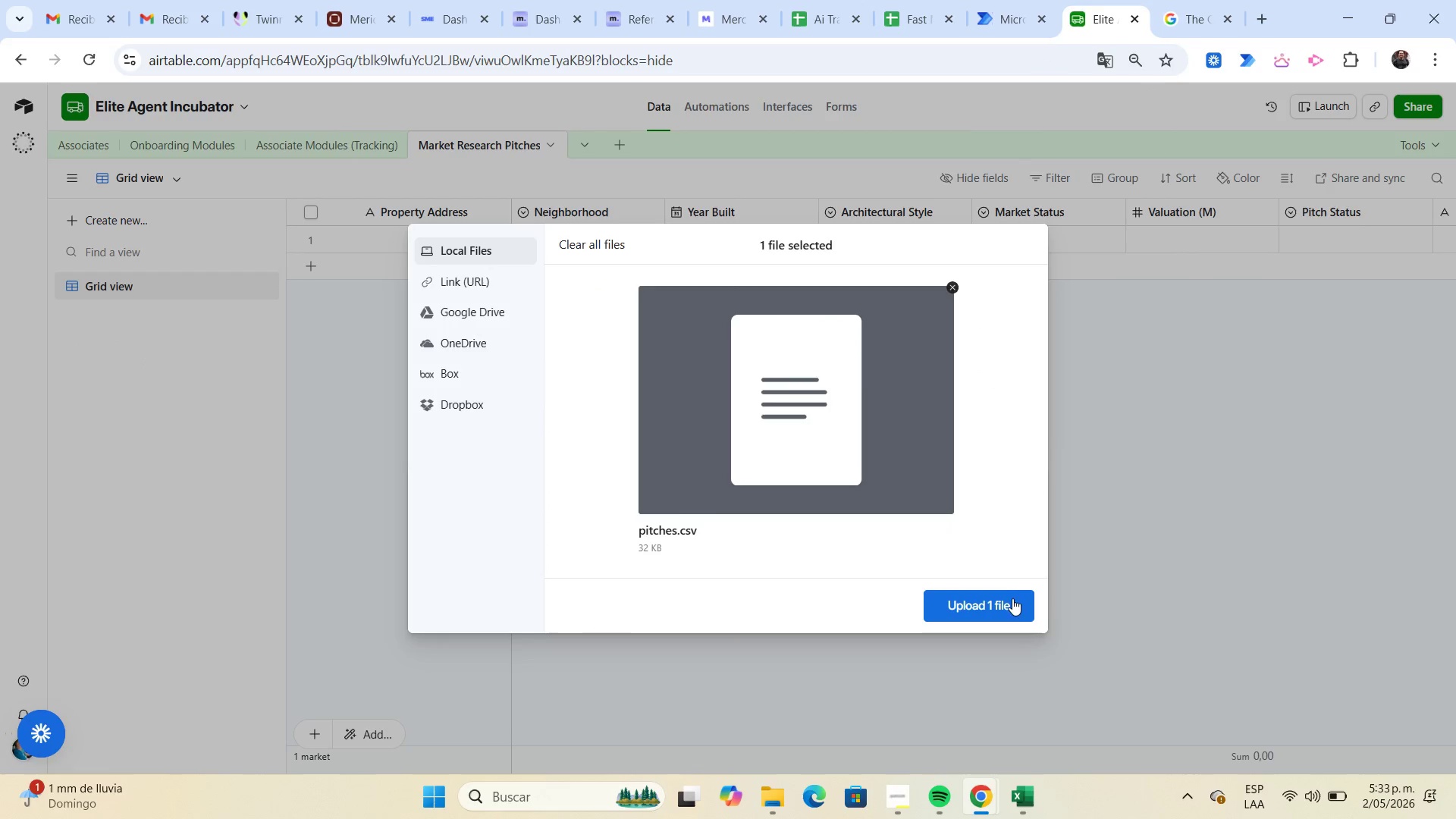 
left_click([880, 425])
 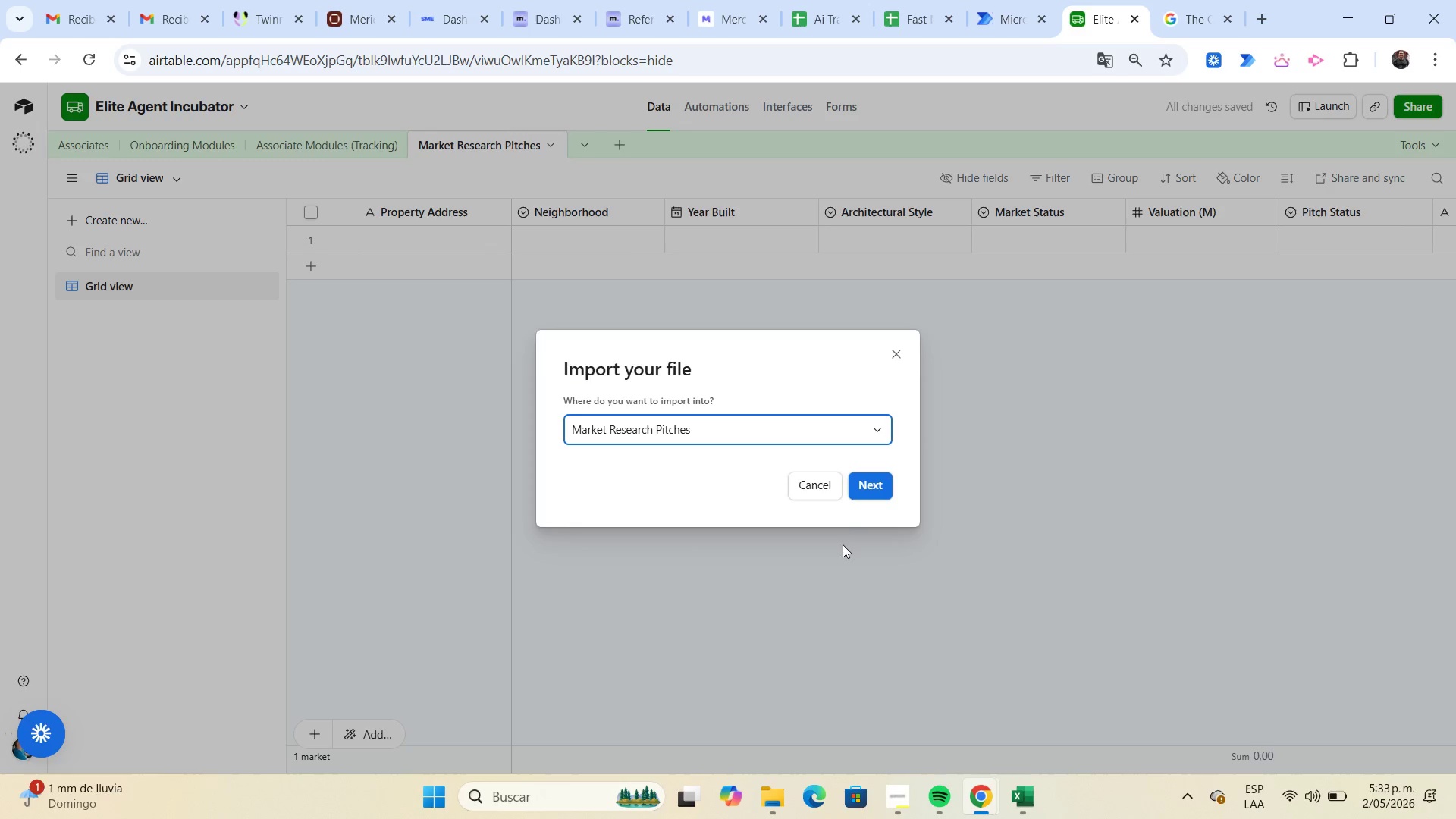 
left_click([859, 491])
 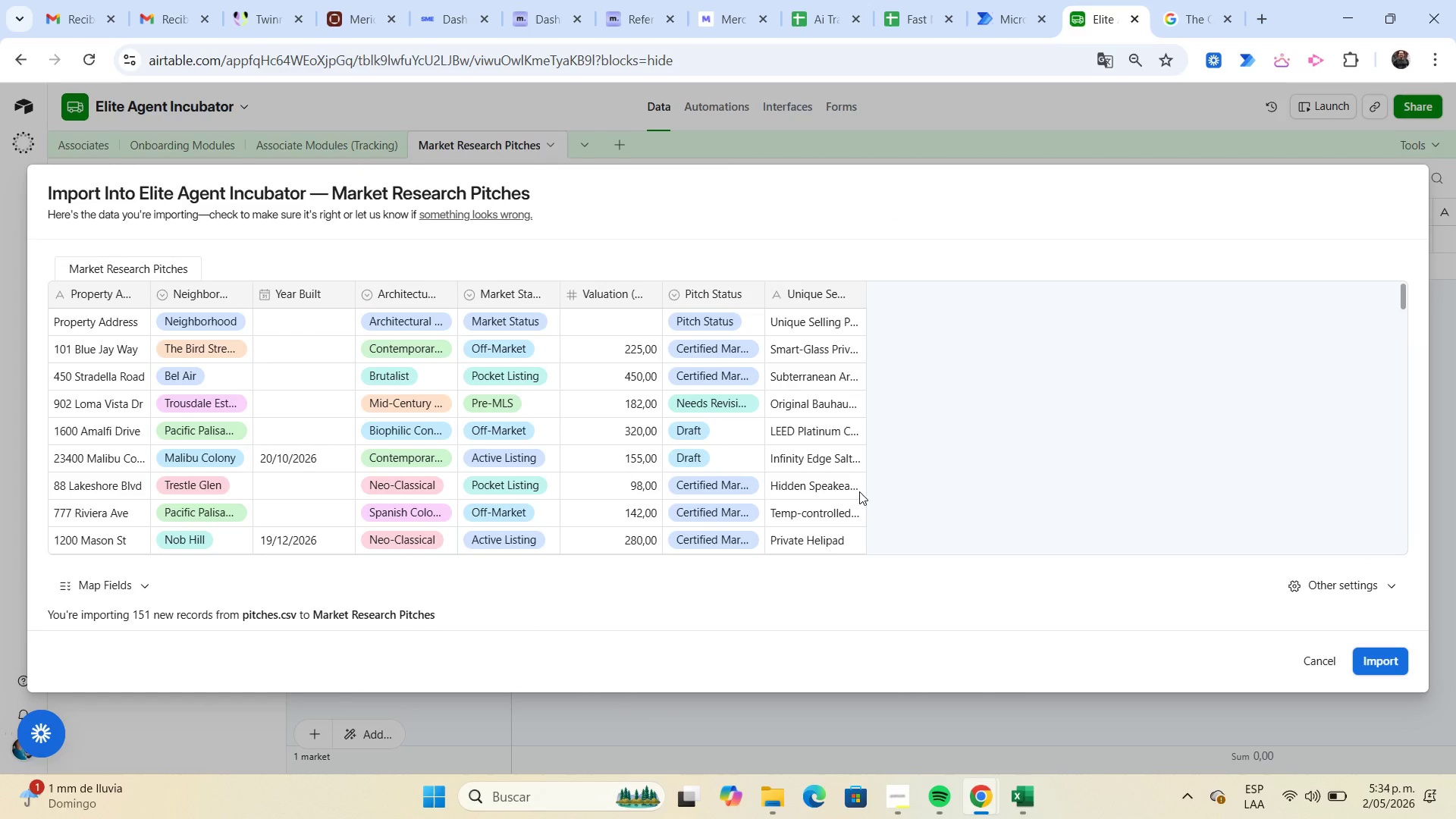 
wait(7.59)
 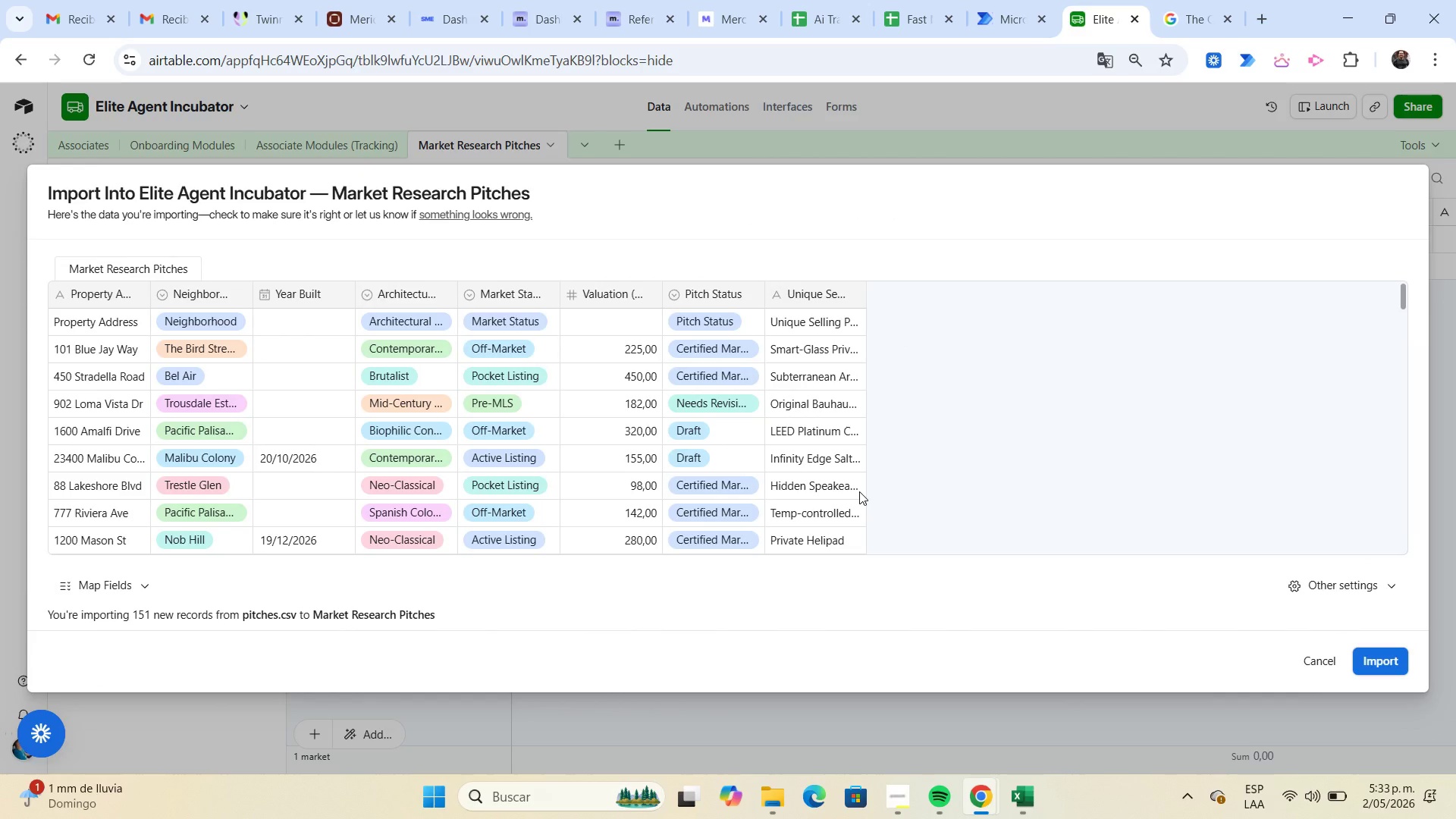 
scroll: coordinate [287, 371], scroll_direction: down, amount: 2.0
 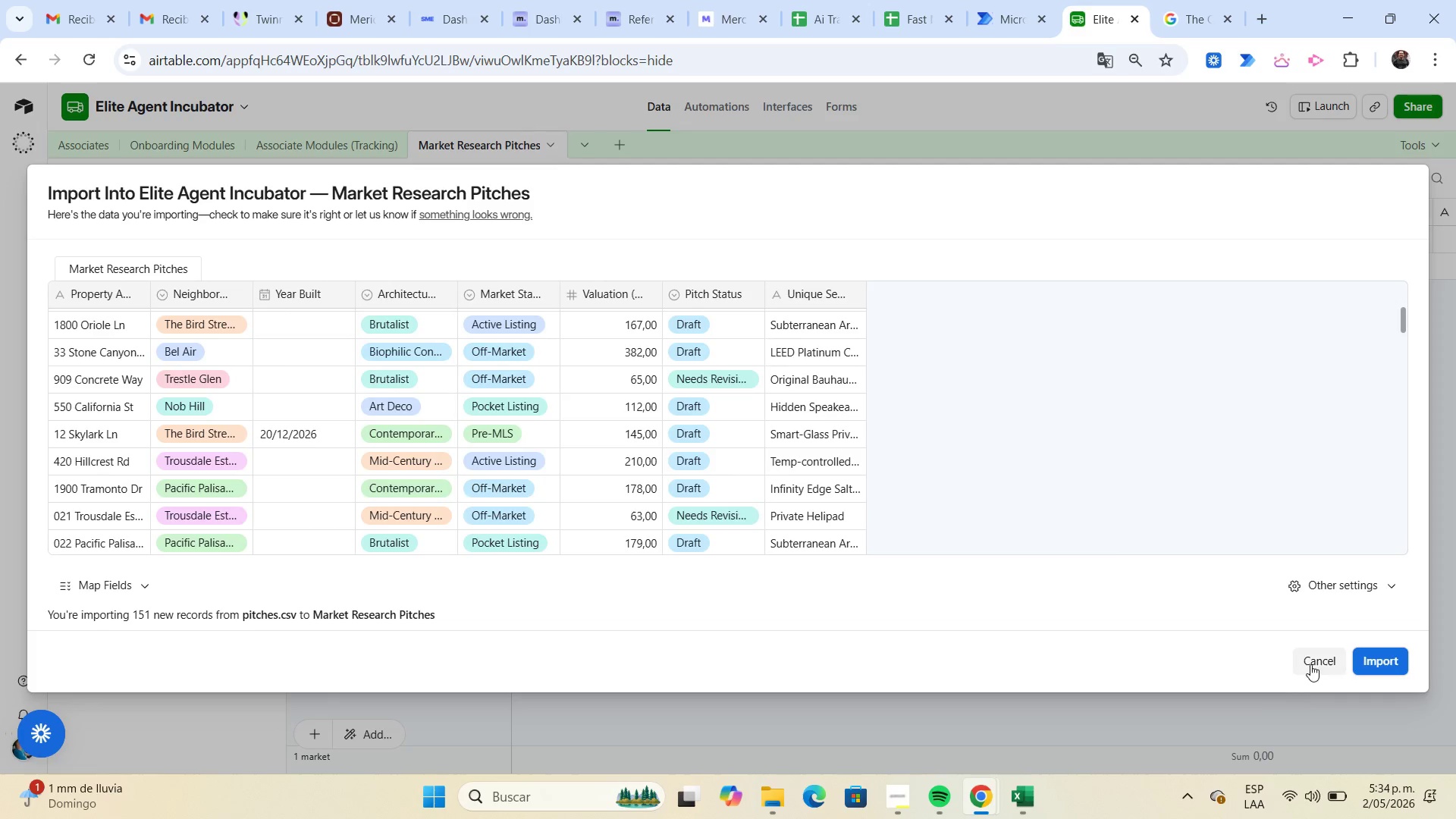 
wait(6.75)
 